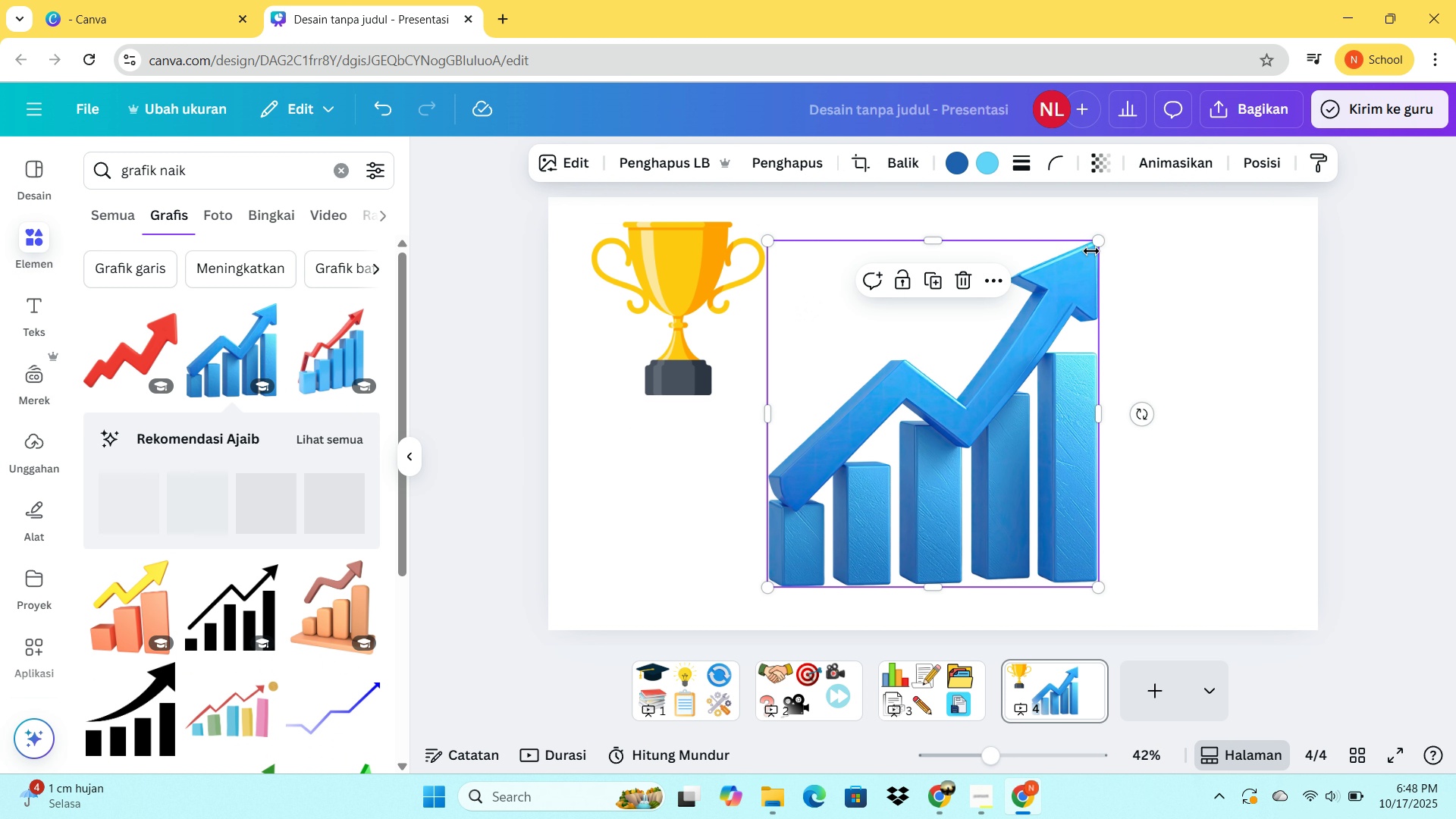 
left_click_drag(start_coordinate=[1095, 246], to_coordinate=[901, 443])
 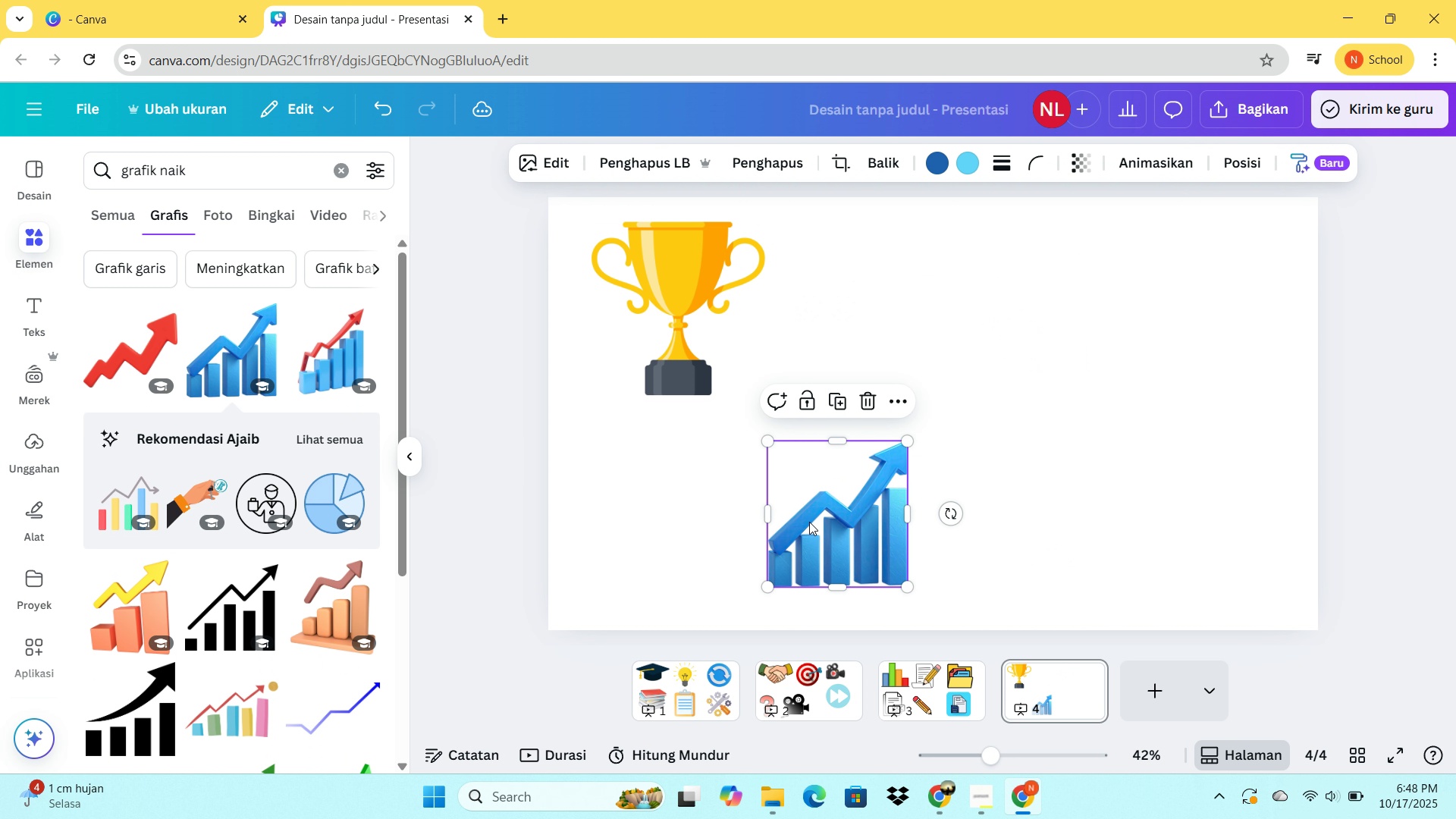 
left_click_drag(start_coordinate=[809, 522], to_coordinate=[652, 522])
 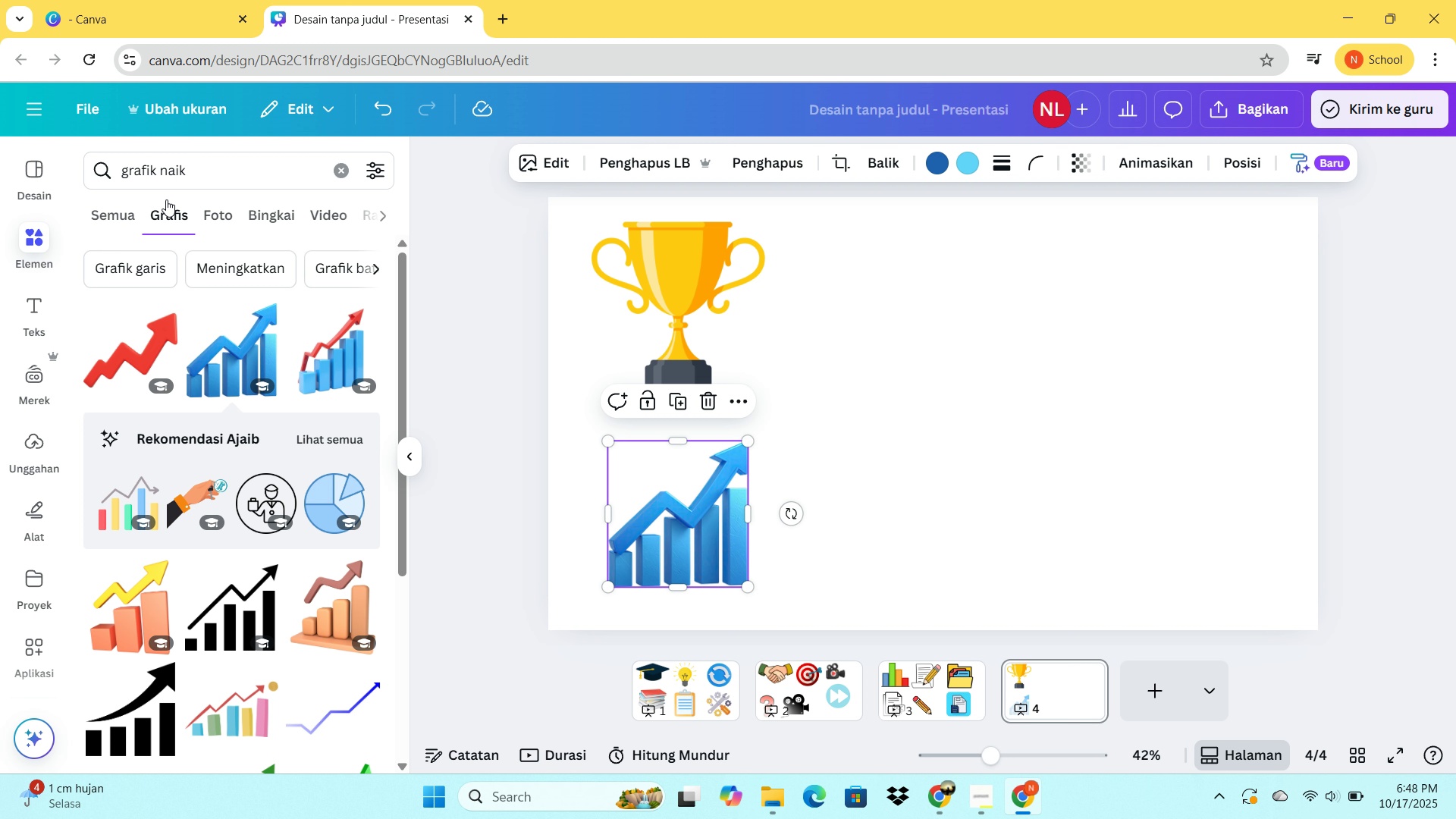 
left_click_drag(start_coordinate=[211, 166], to_coordinate=[109, 184])
 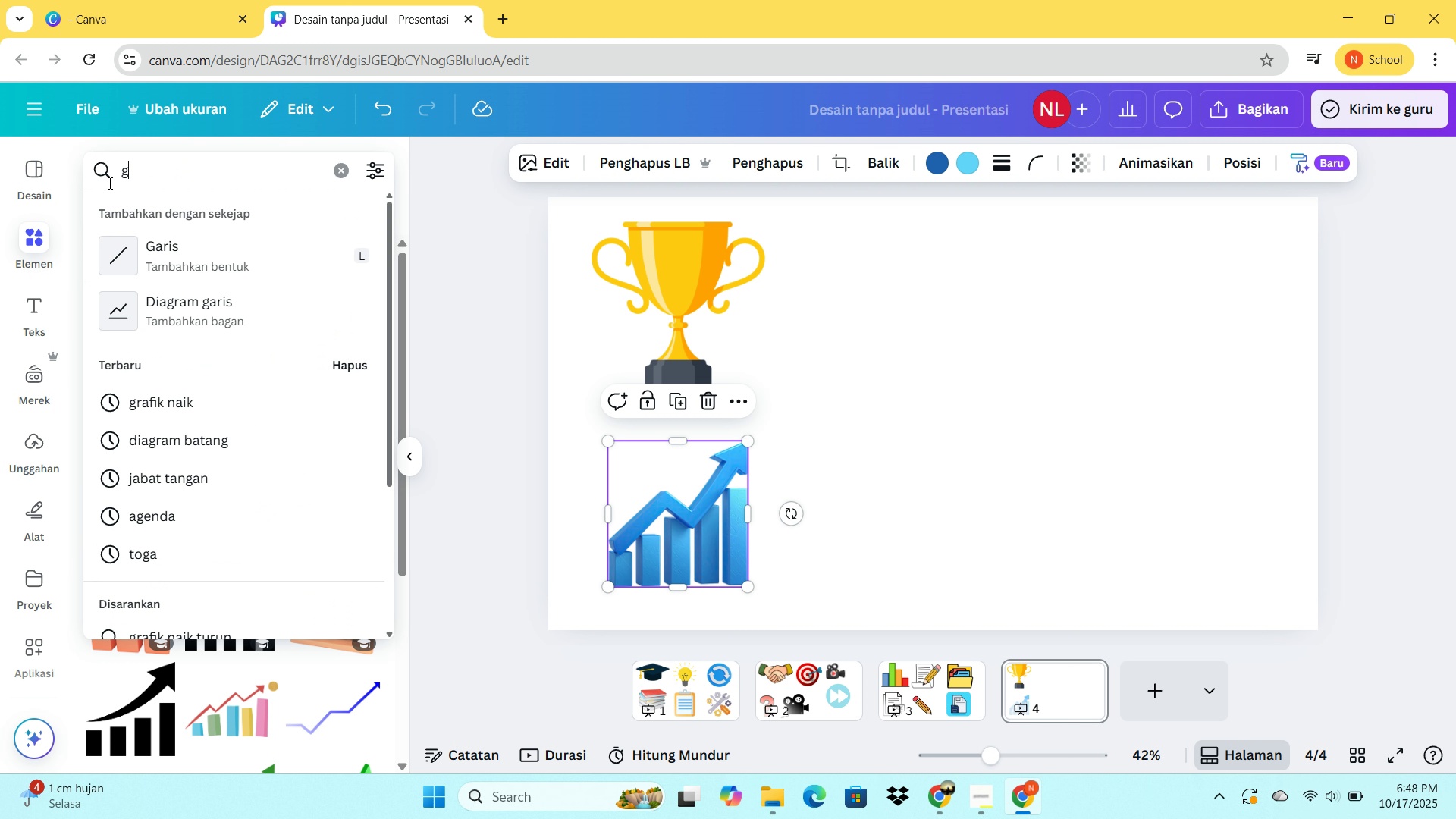 
type(game)
 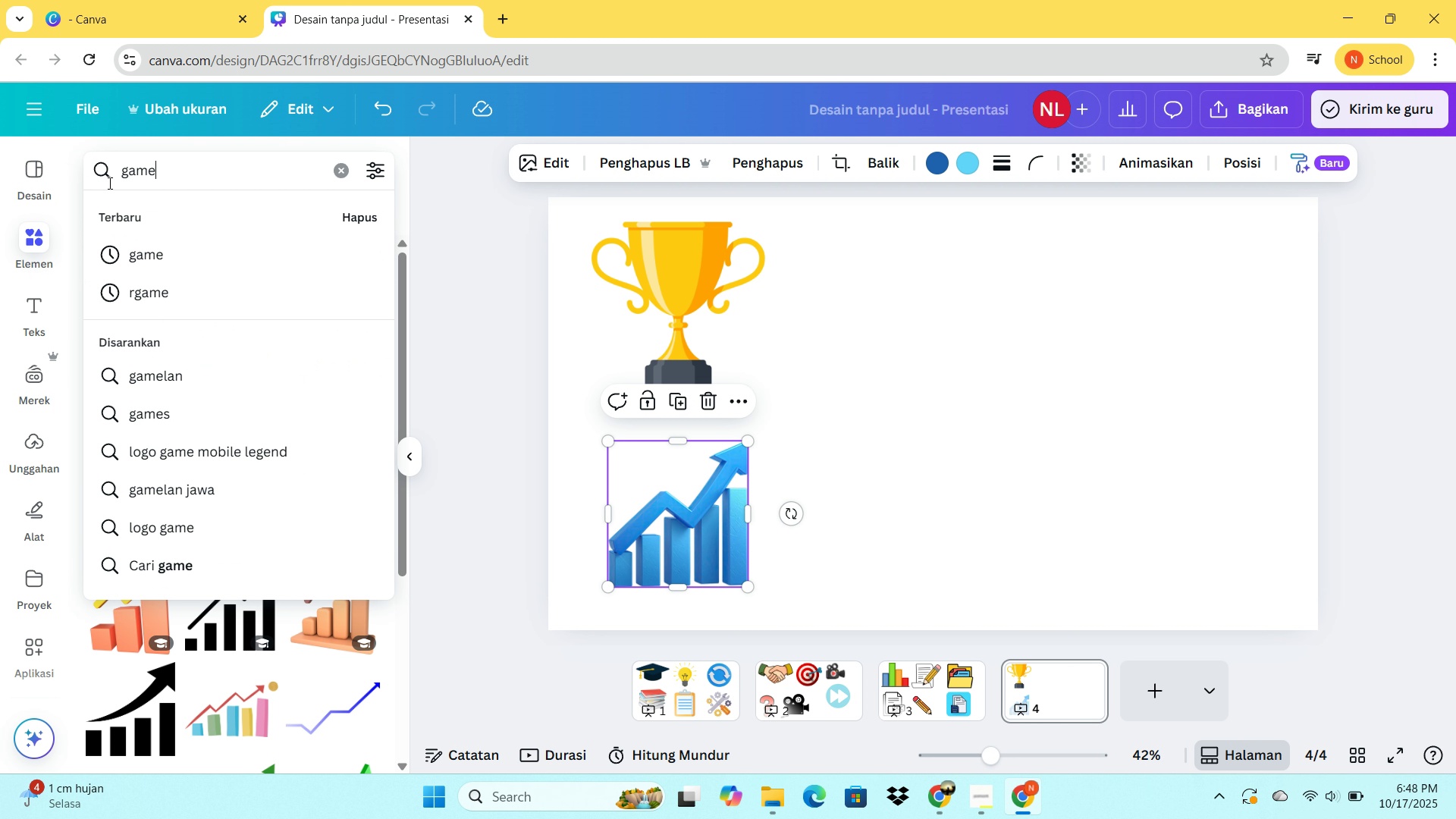 
key(Enter)
 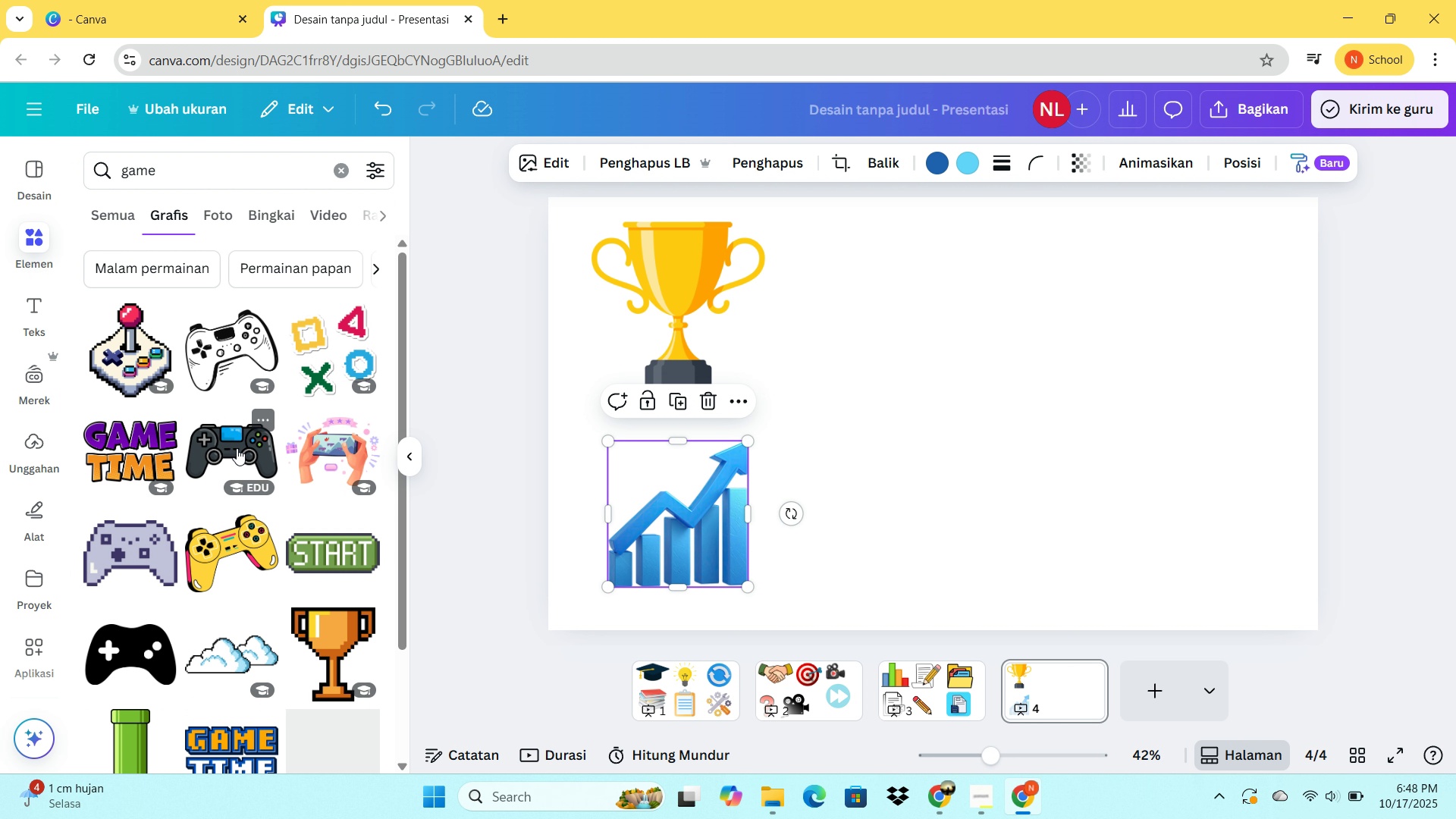 
left_click([226, 442])
 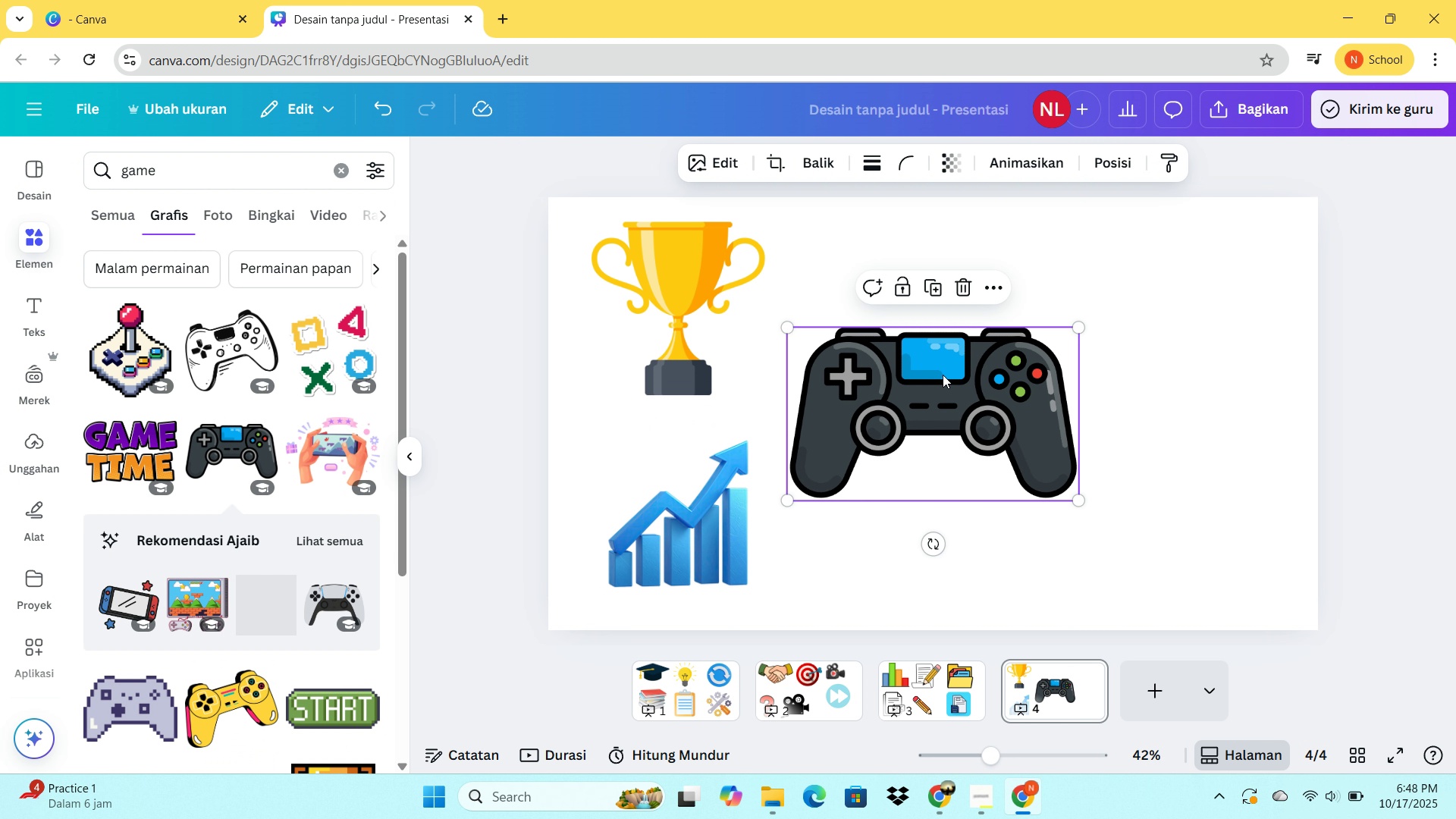 
left_click_drag(start_coordinate=[951, 376], to_coordinate=[968, 268])
 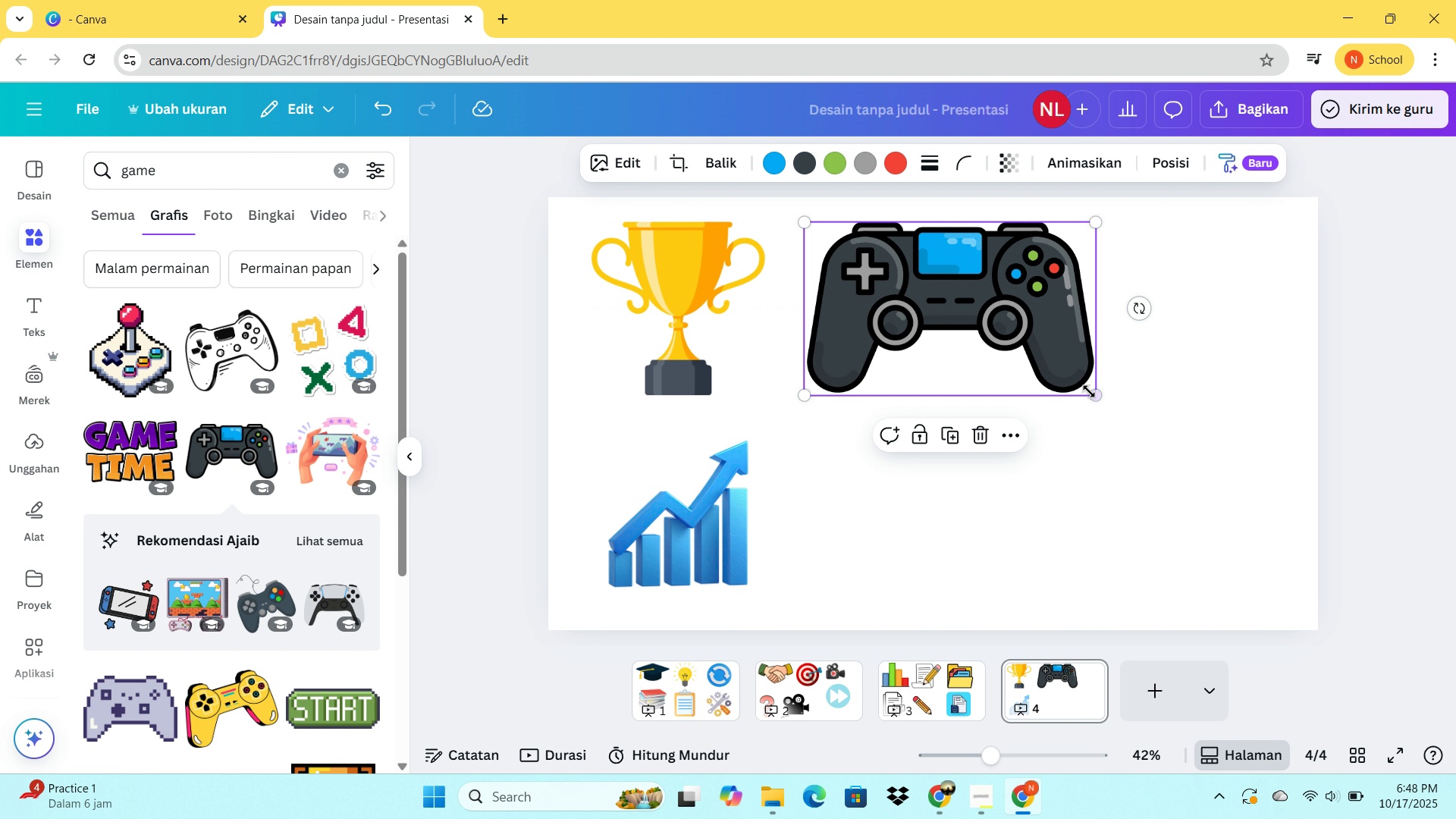 
left_click_drag(start_coordinate=[1090, 392], to_coordinate=[1037, 366])
 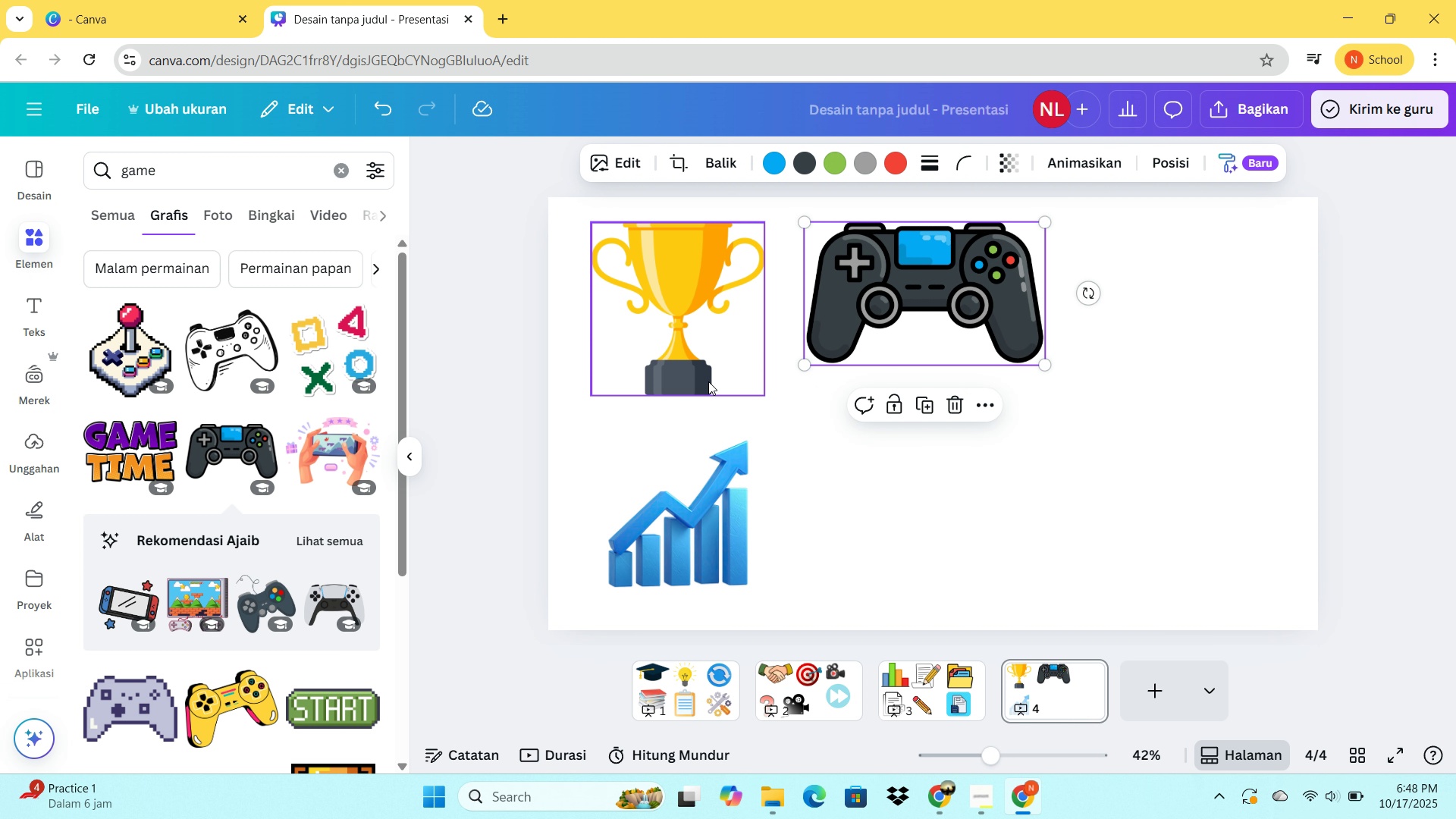 
wait(10.36)
 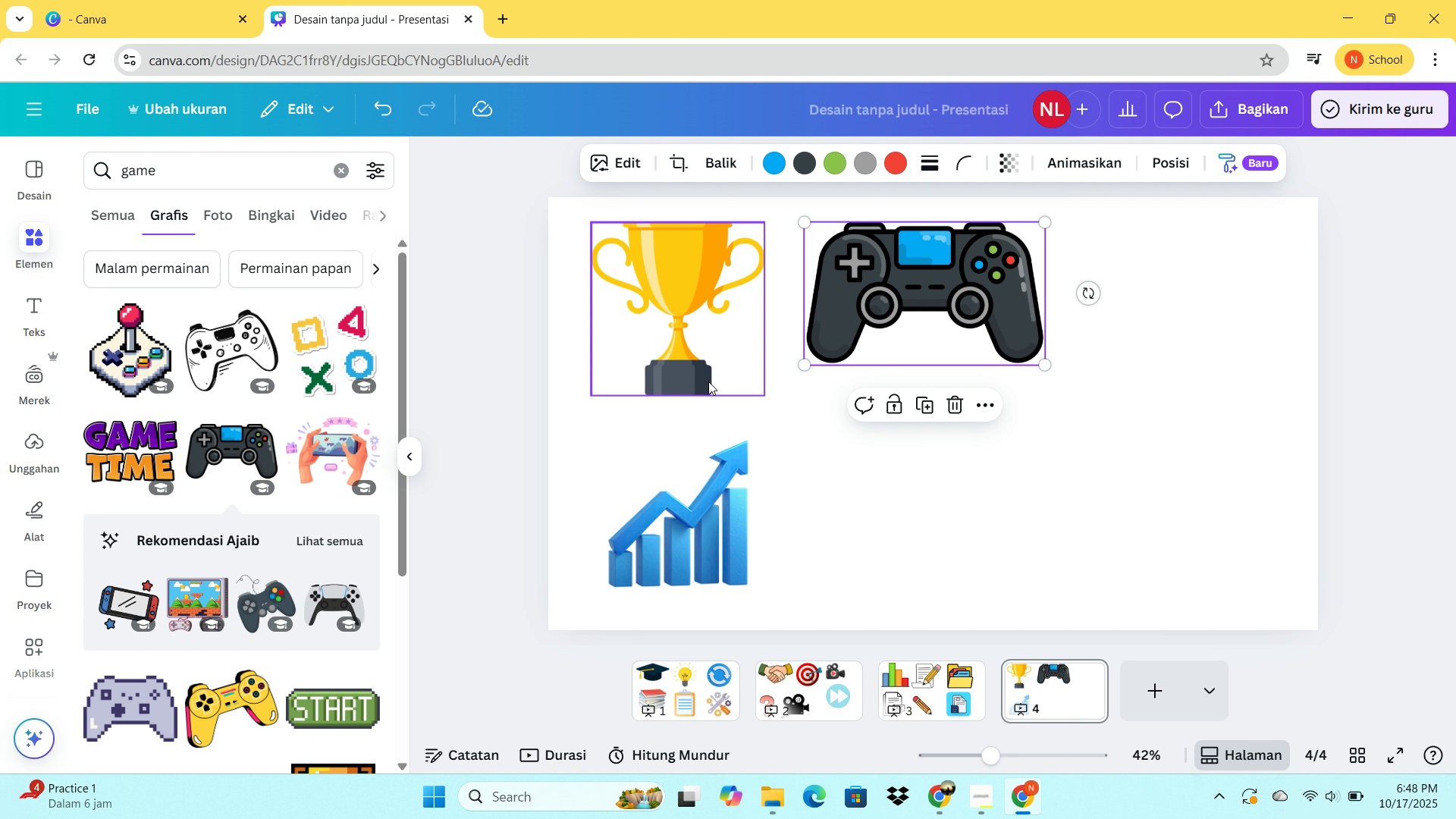 
left_click([887, 526])
 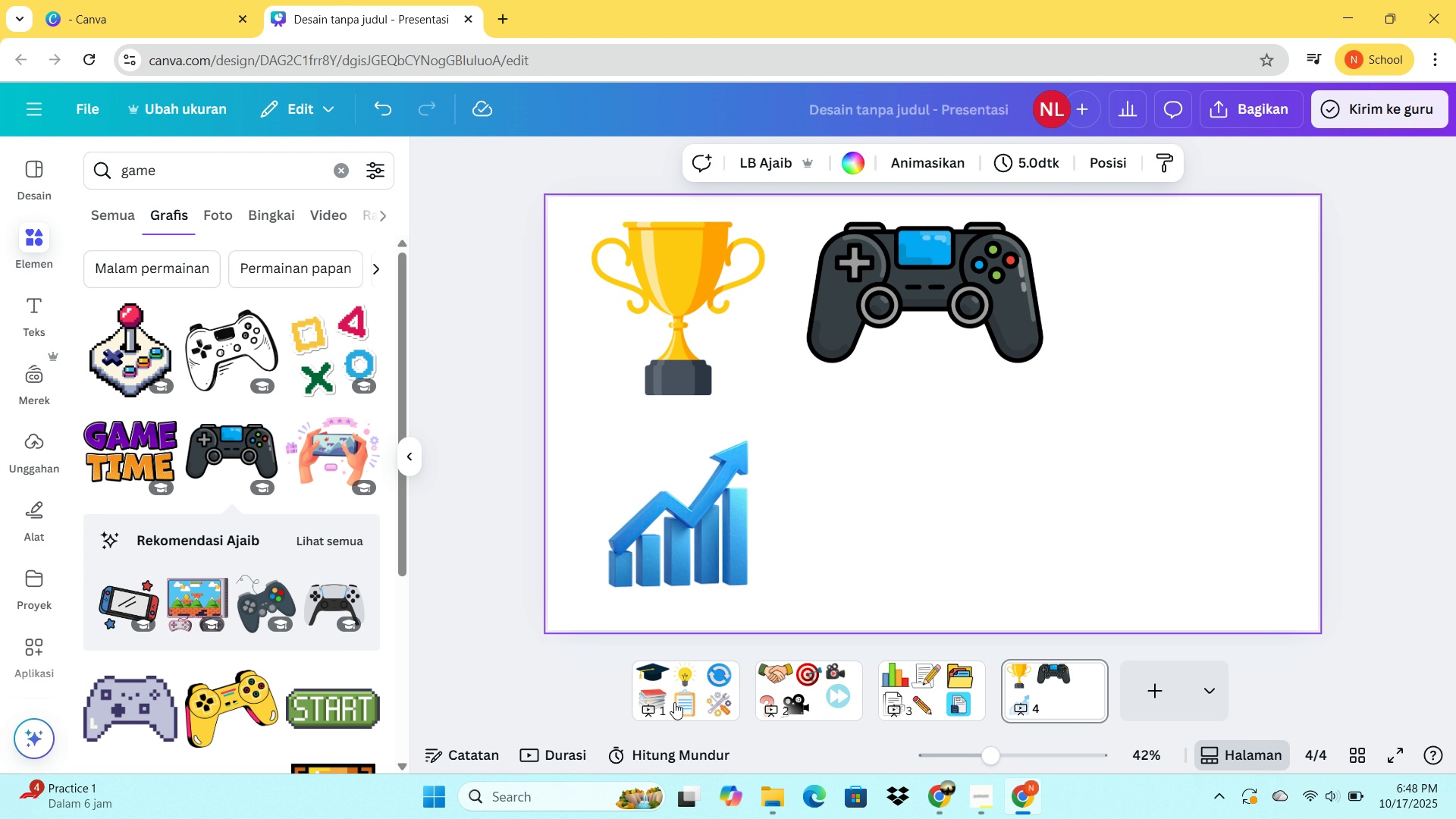 
wait(6.18)
 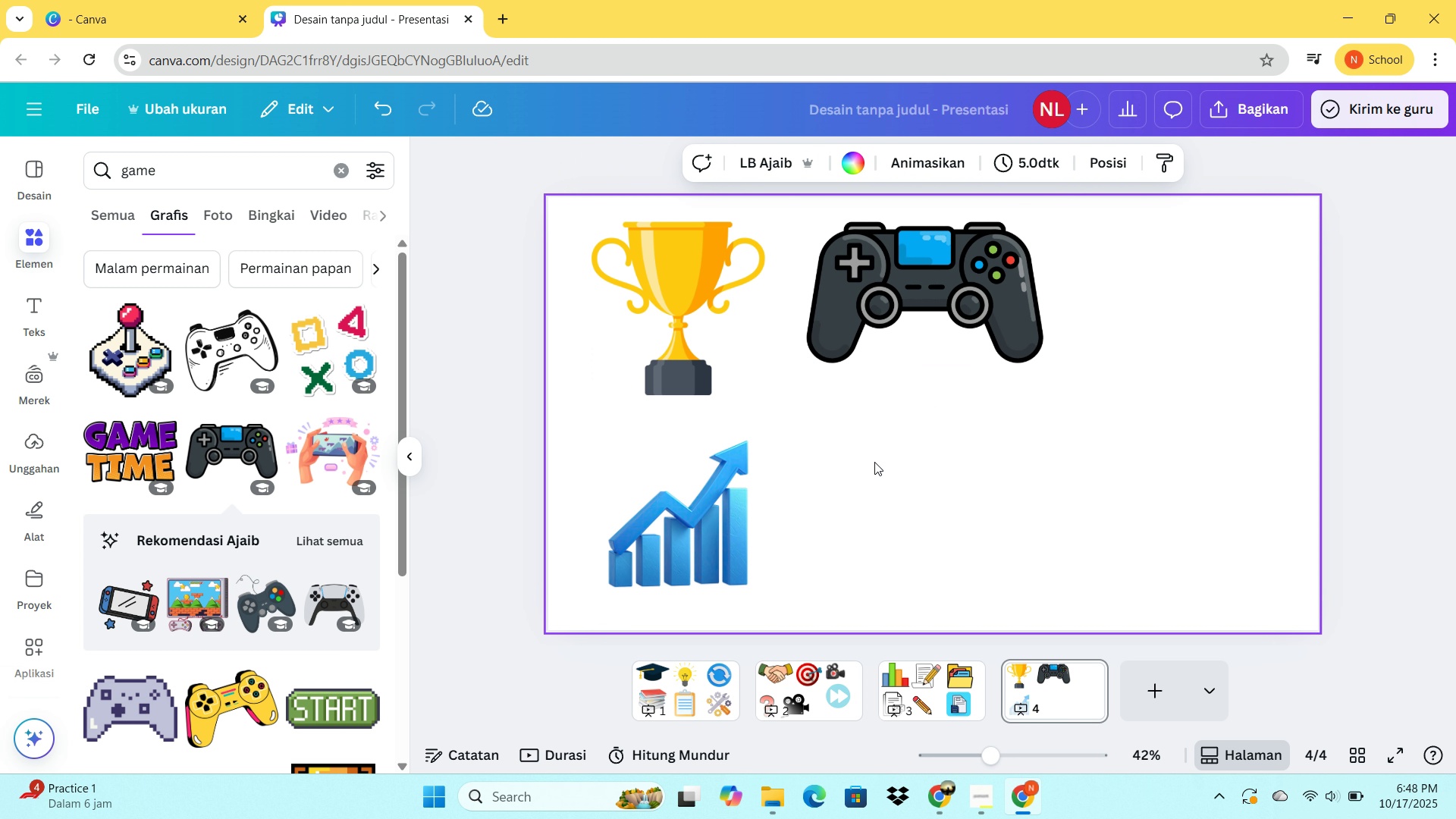 
left_click([1294, 107])
 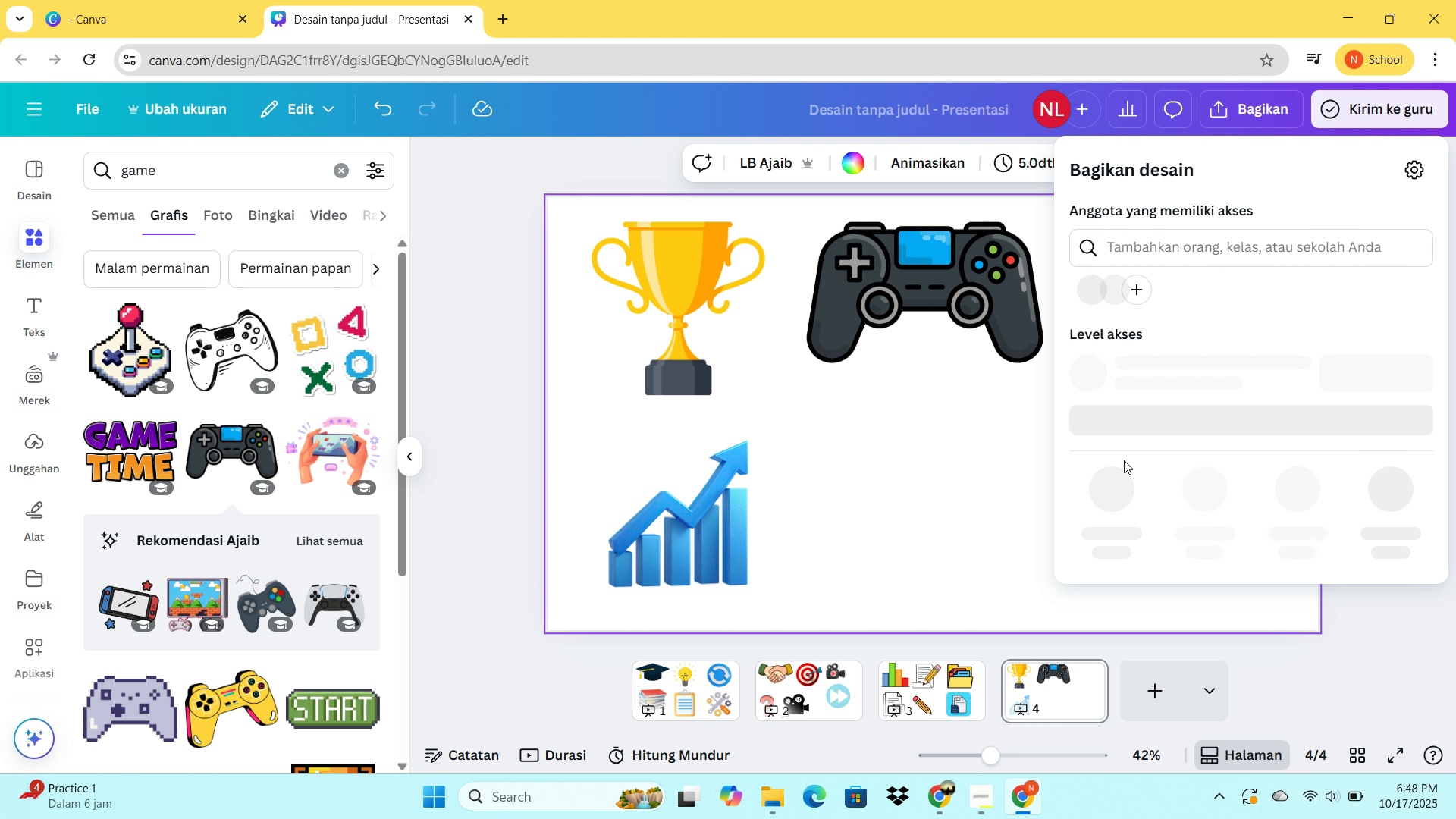 
wait(9.91)
 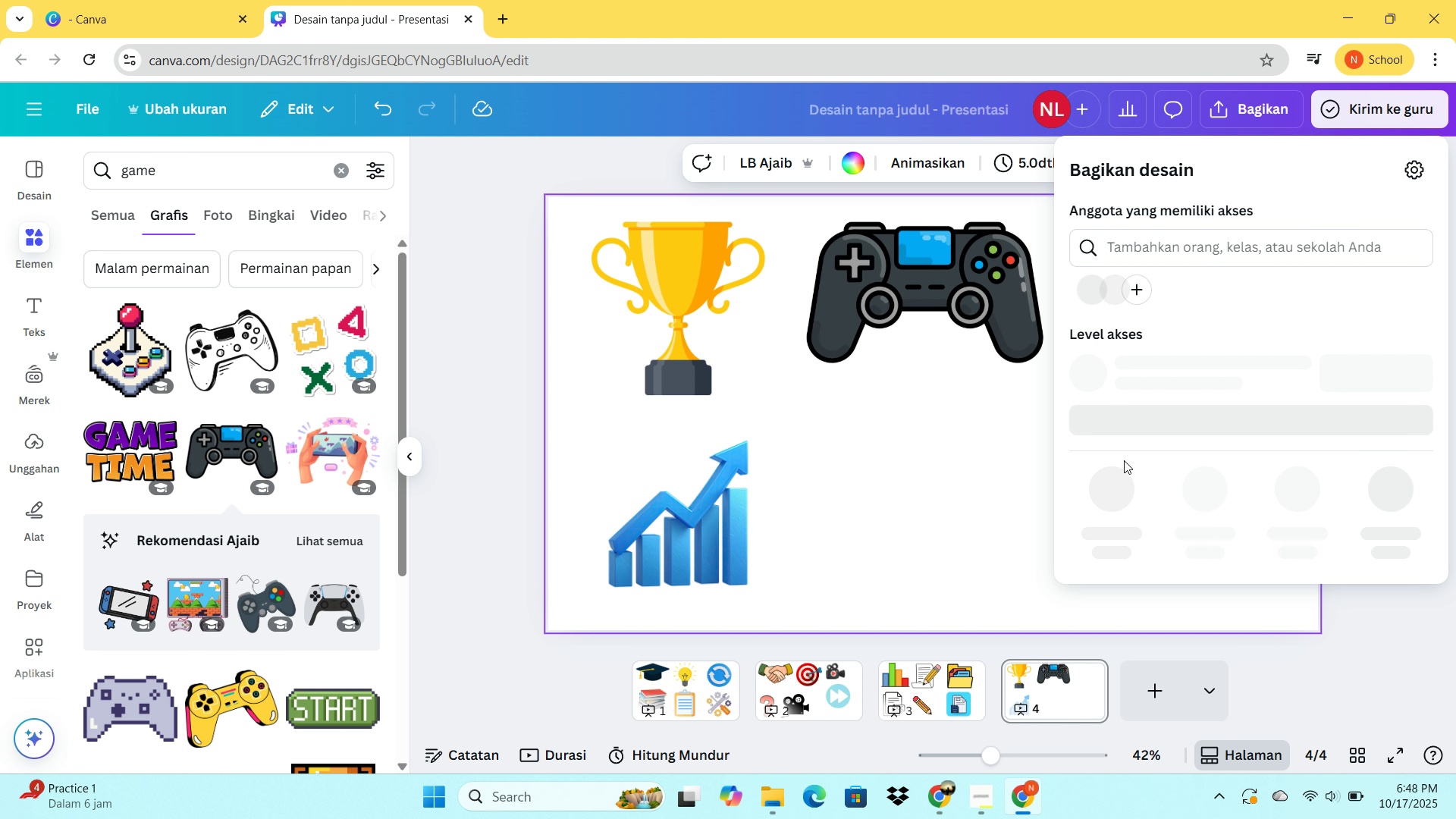 
left_click([1117, 518])
 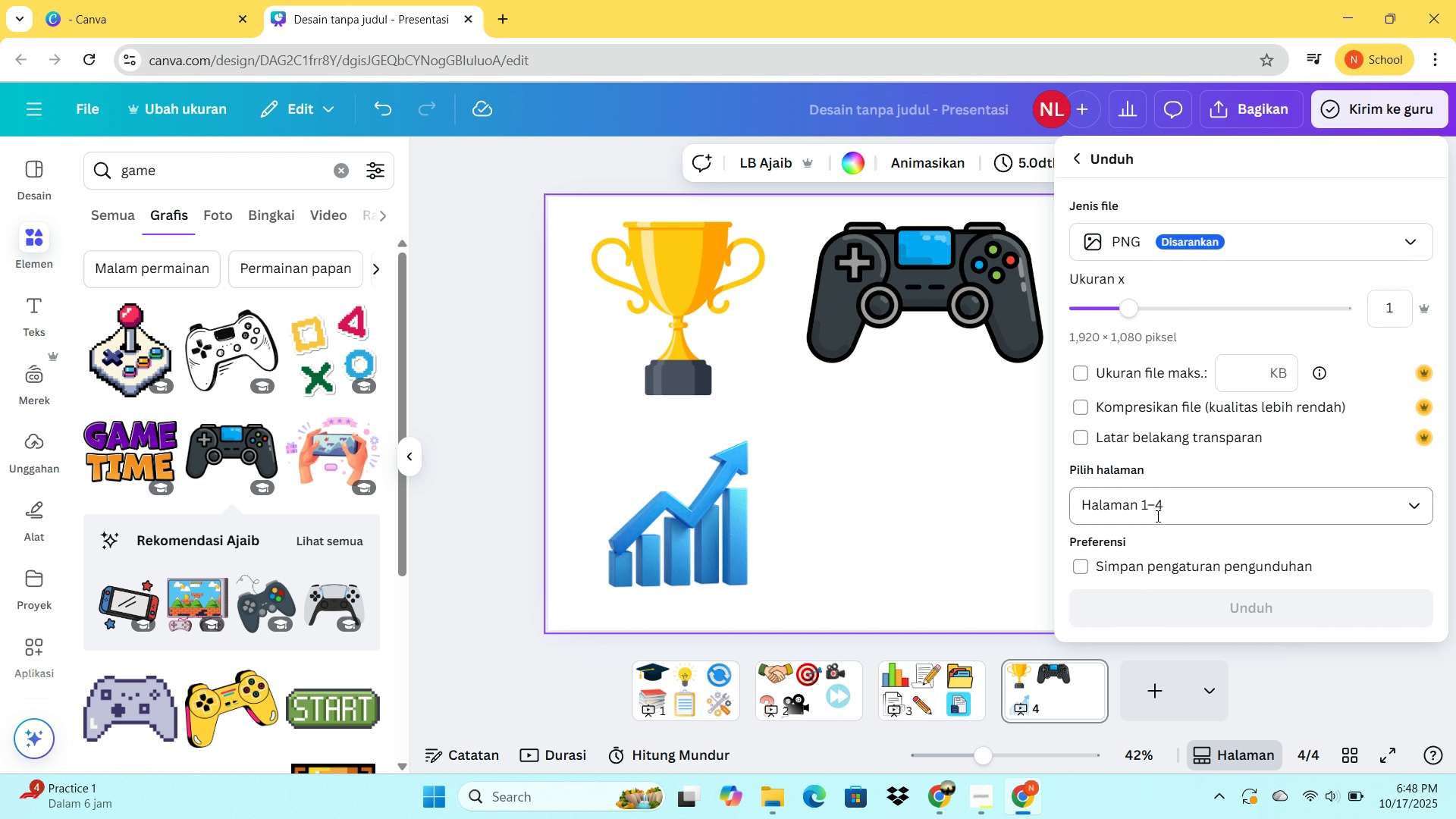 
wait(7.34)
 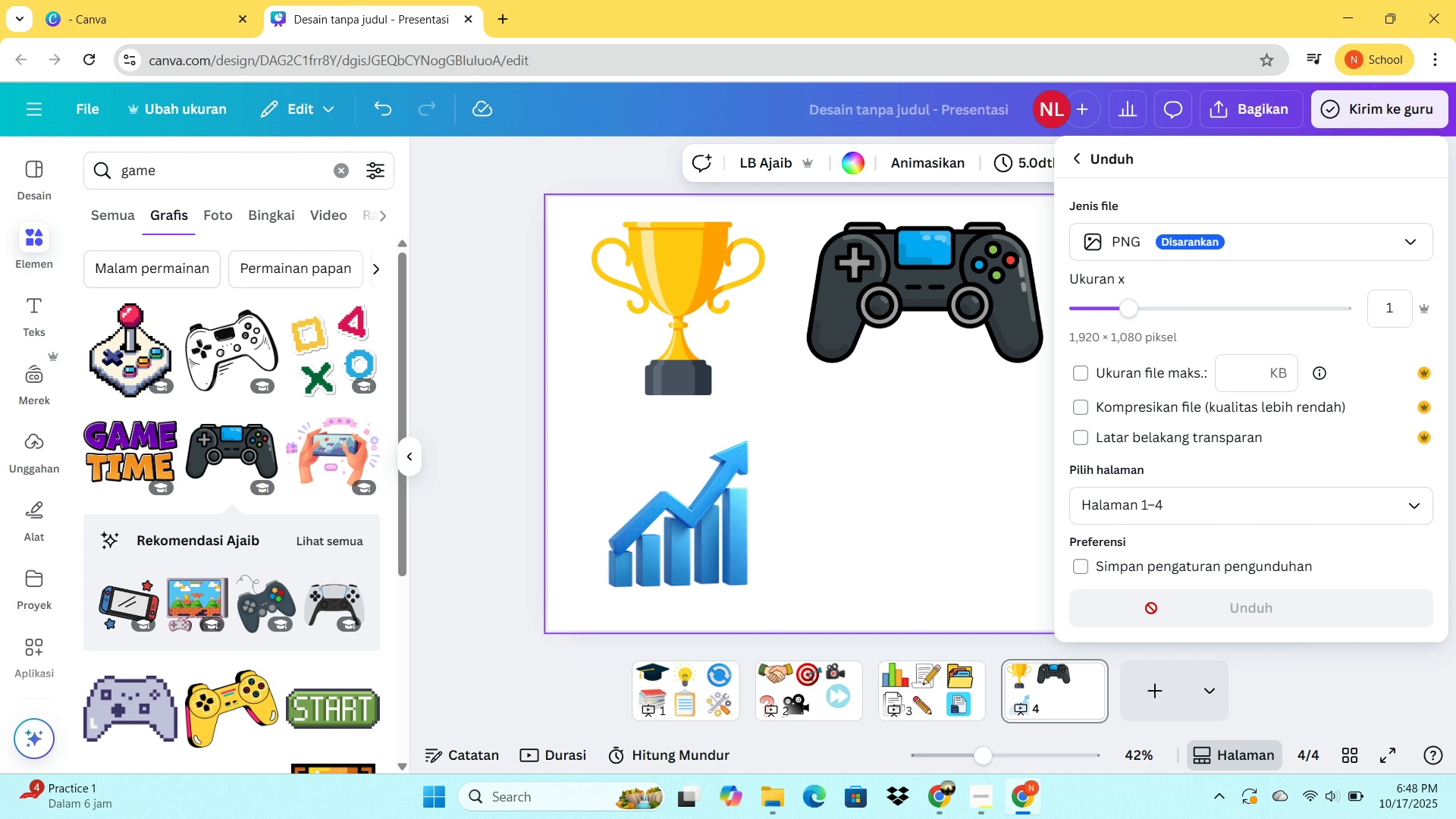 
left_click([1135, 504])
 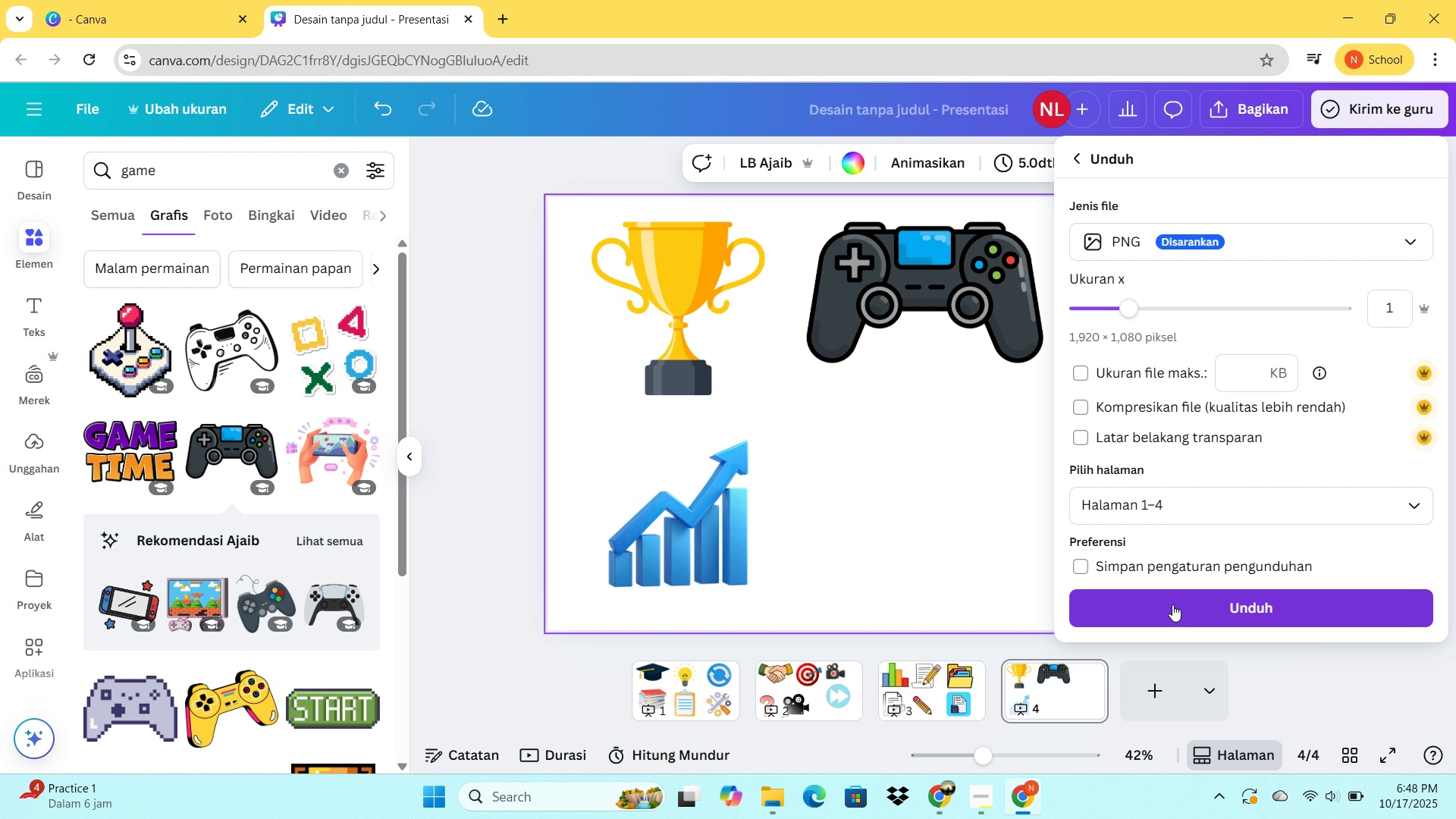 
left_click([1172, 604])
 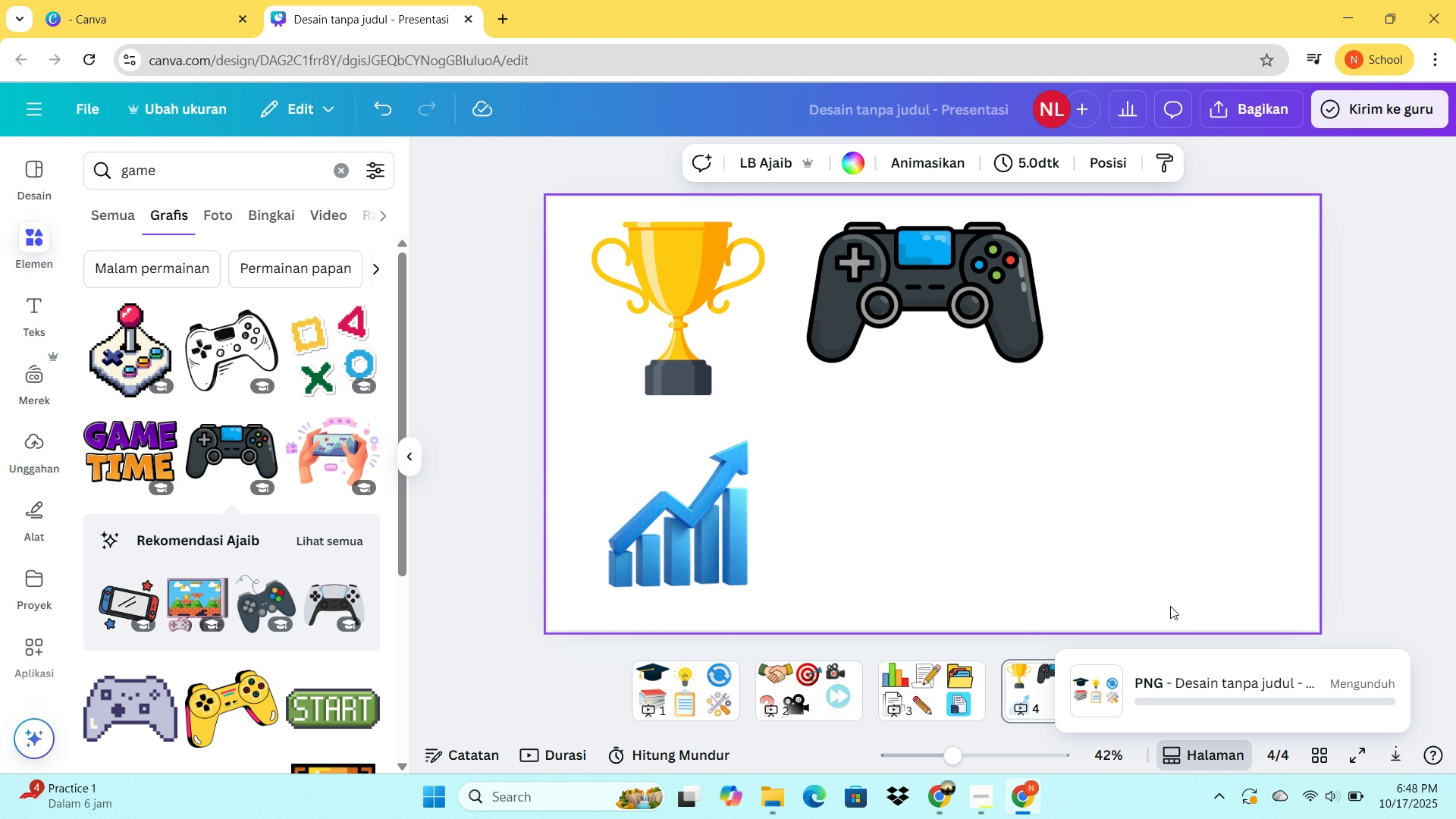 
mouse_move([1112, 670])
 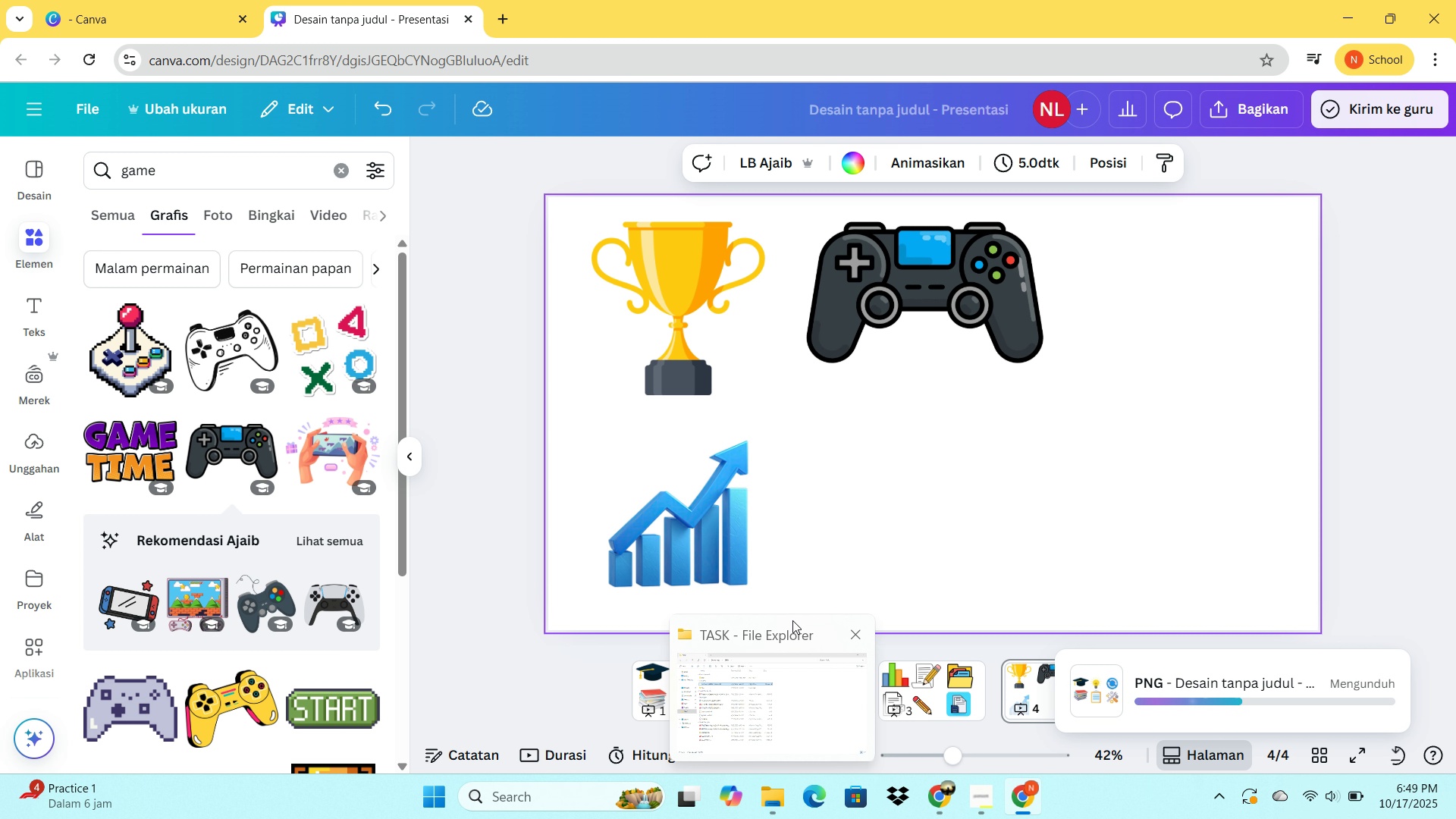 
wait(6.17)
 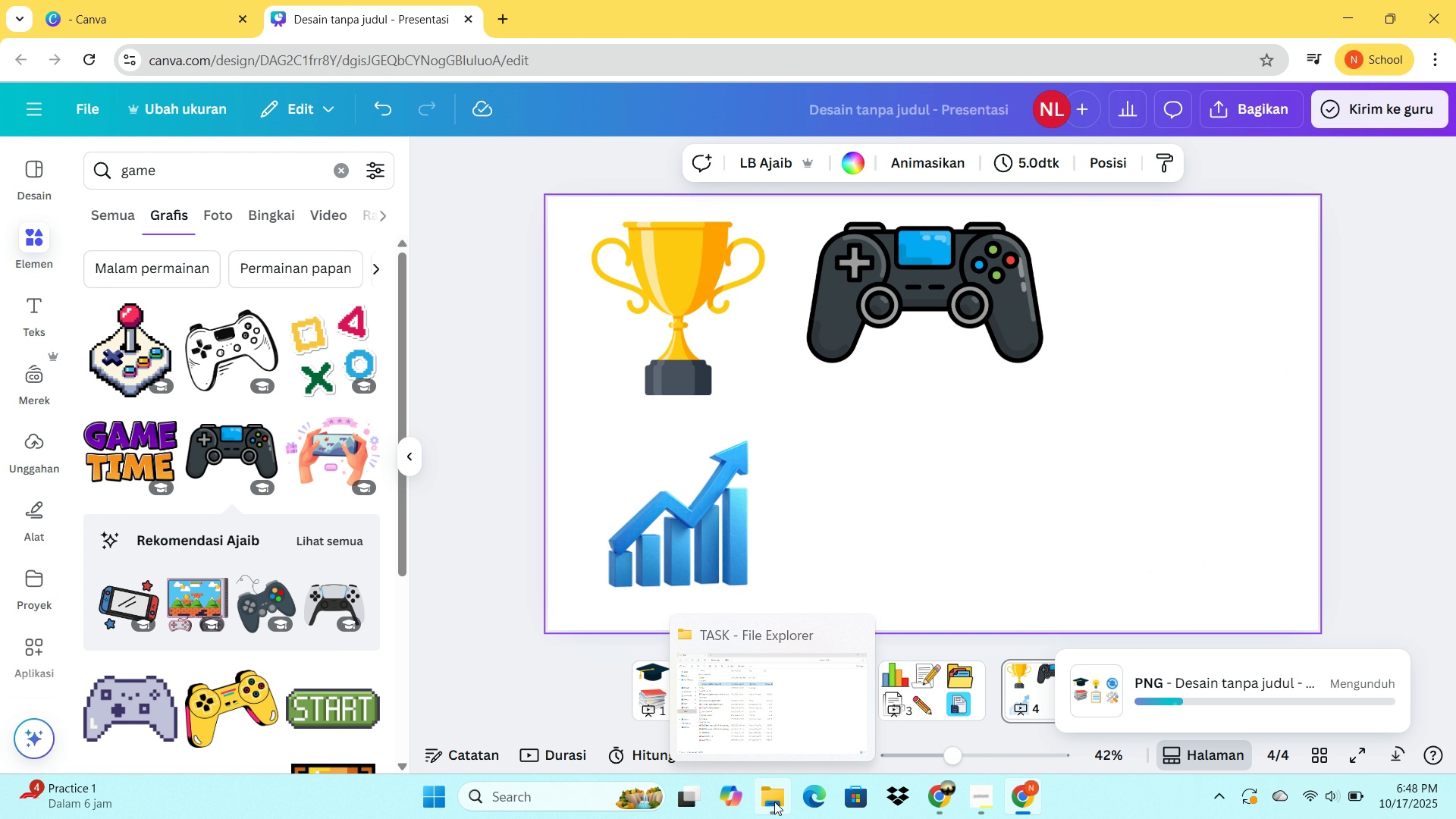 
key(VolumeUp)
 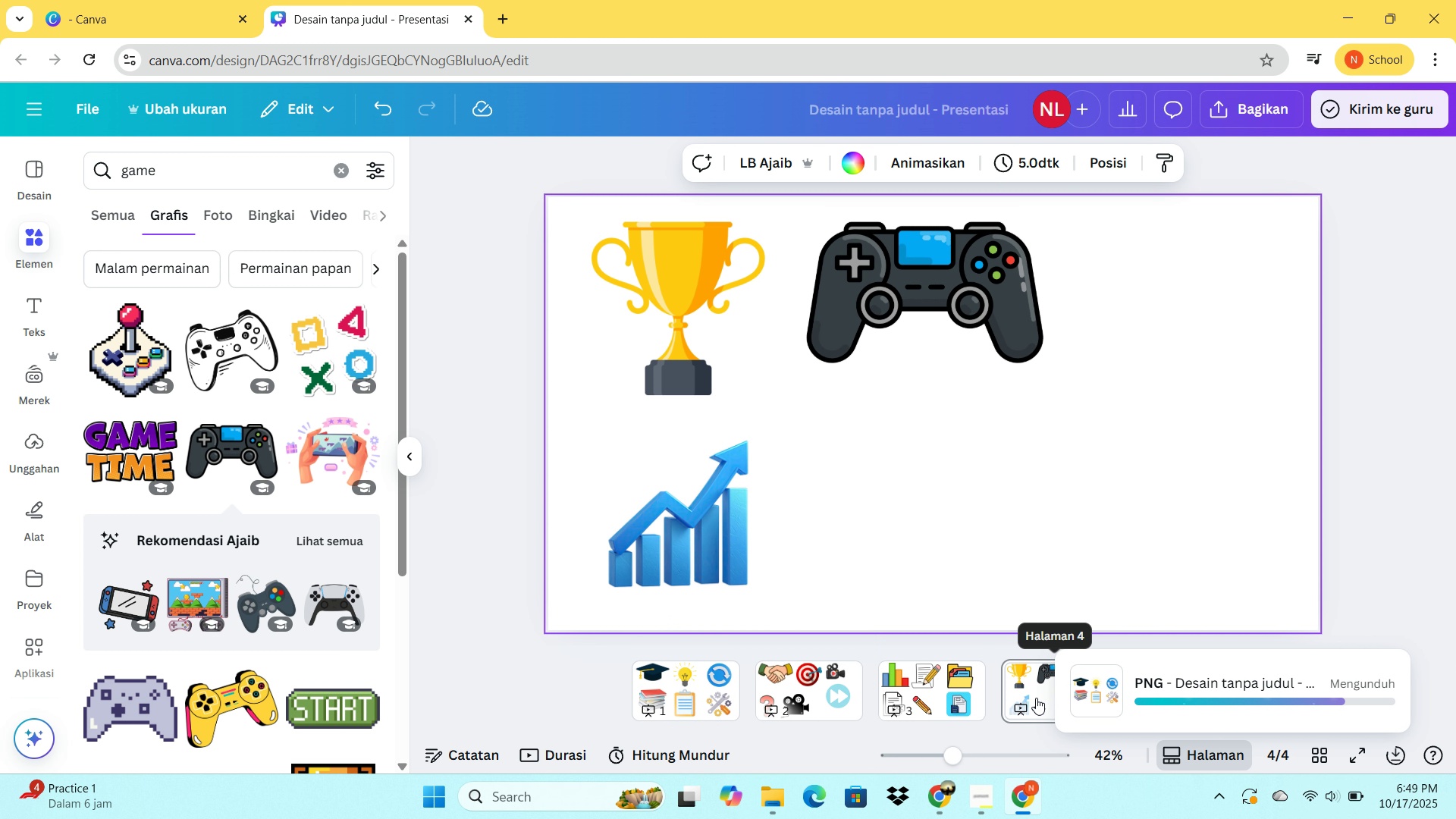 
wait(9.62)
 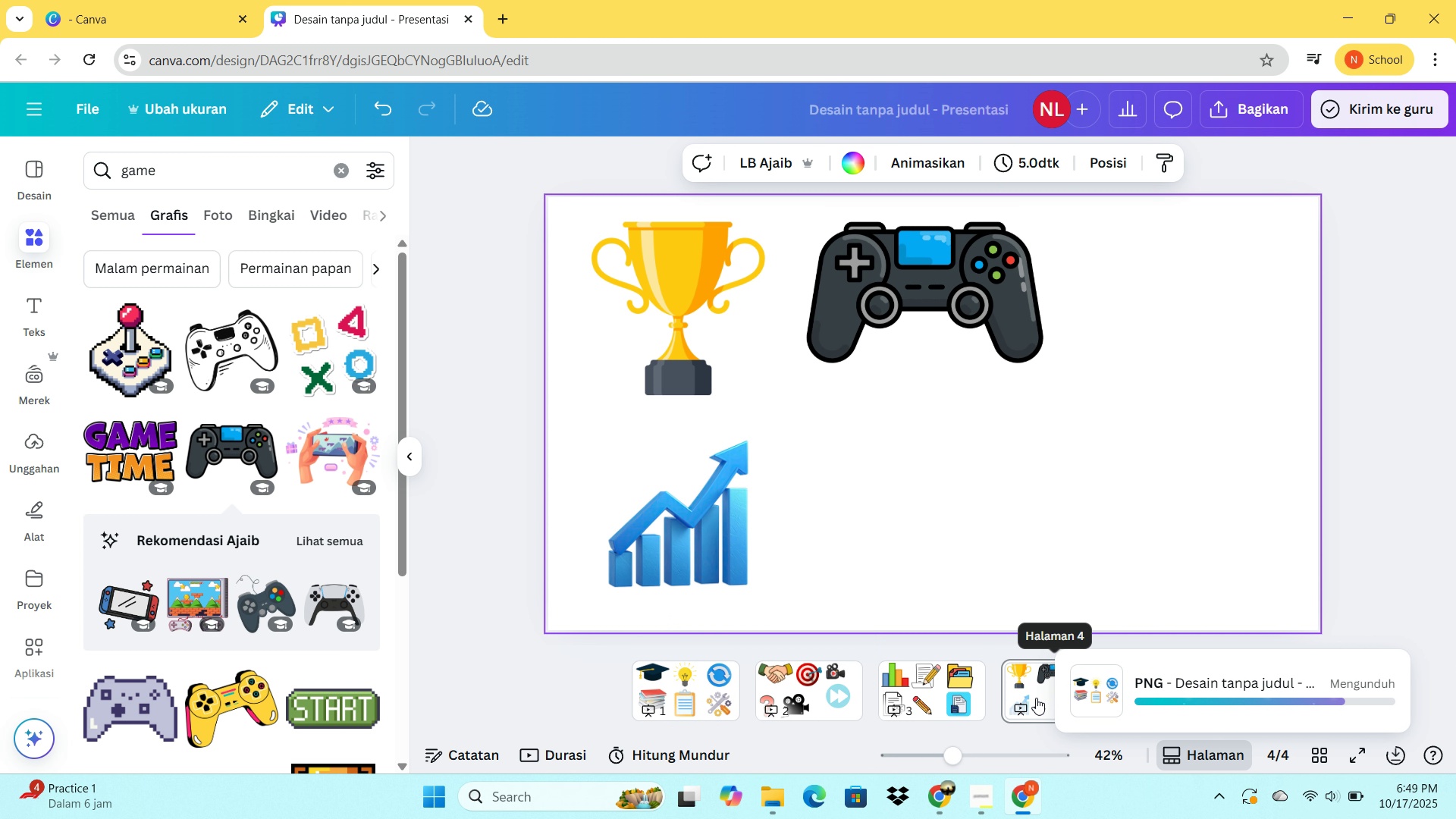 
left_click([768, 802])
 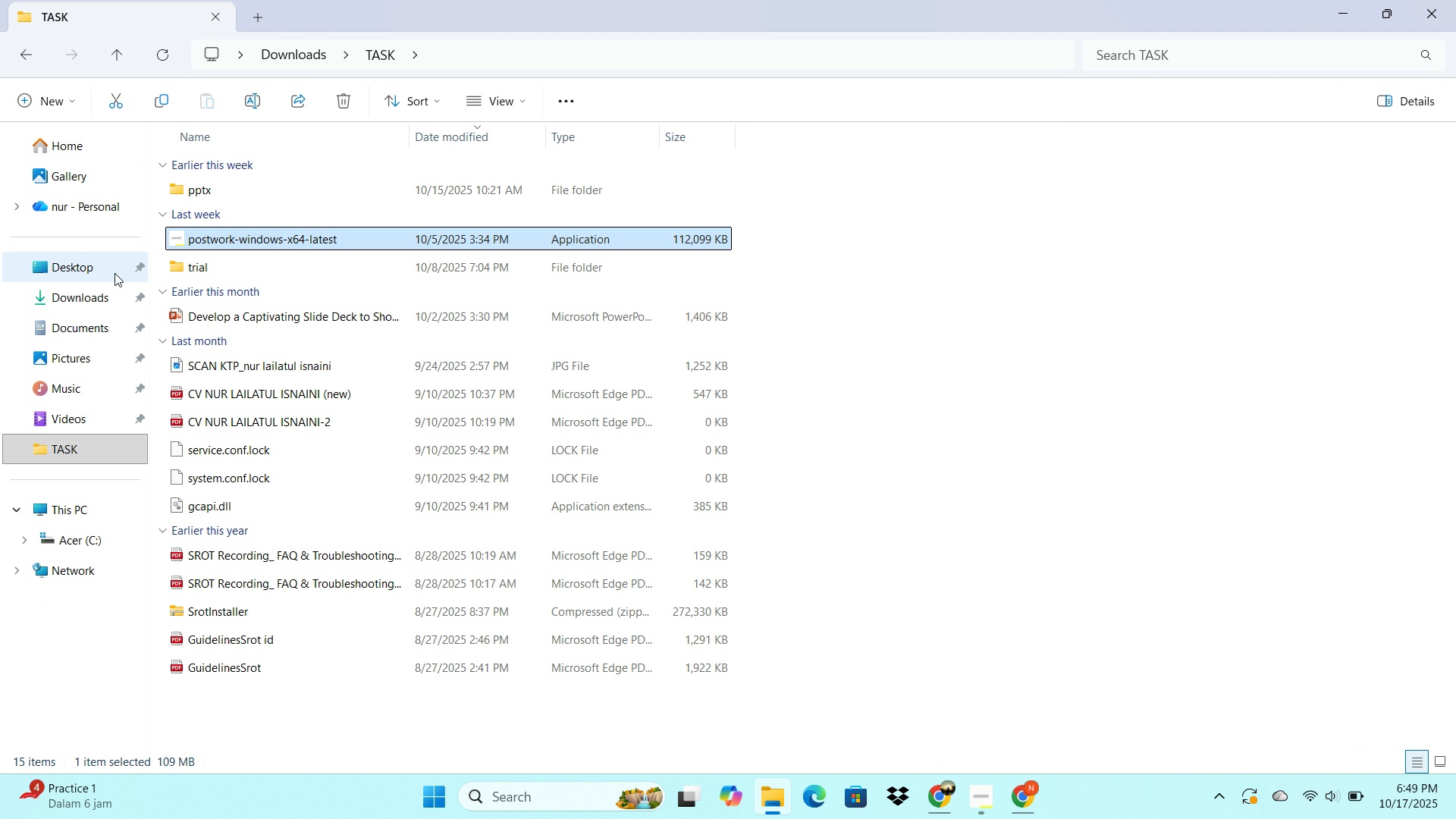 
left_click([104, 296])
 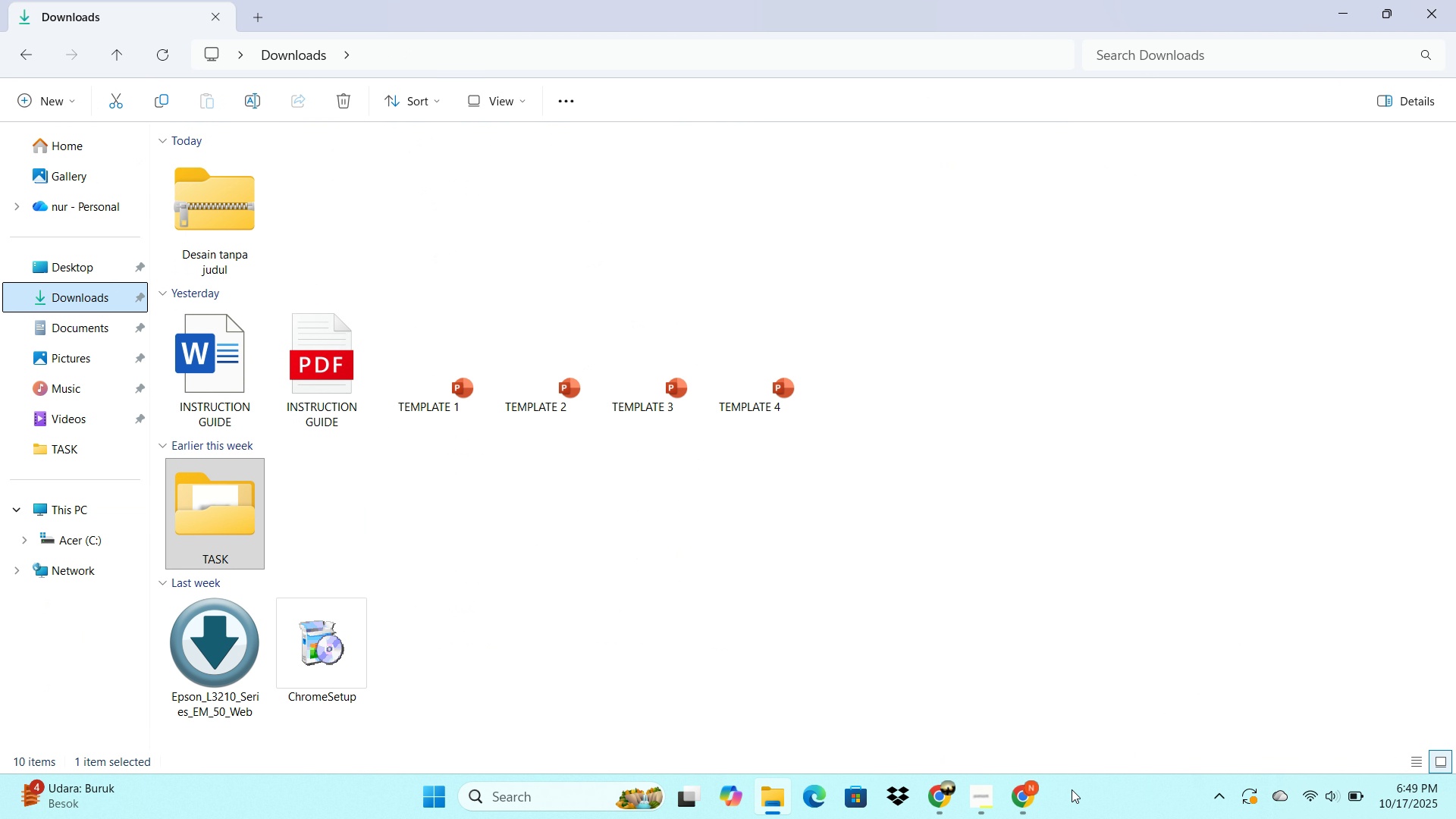 
left_click([222, 195])
 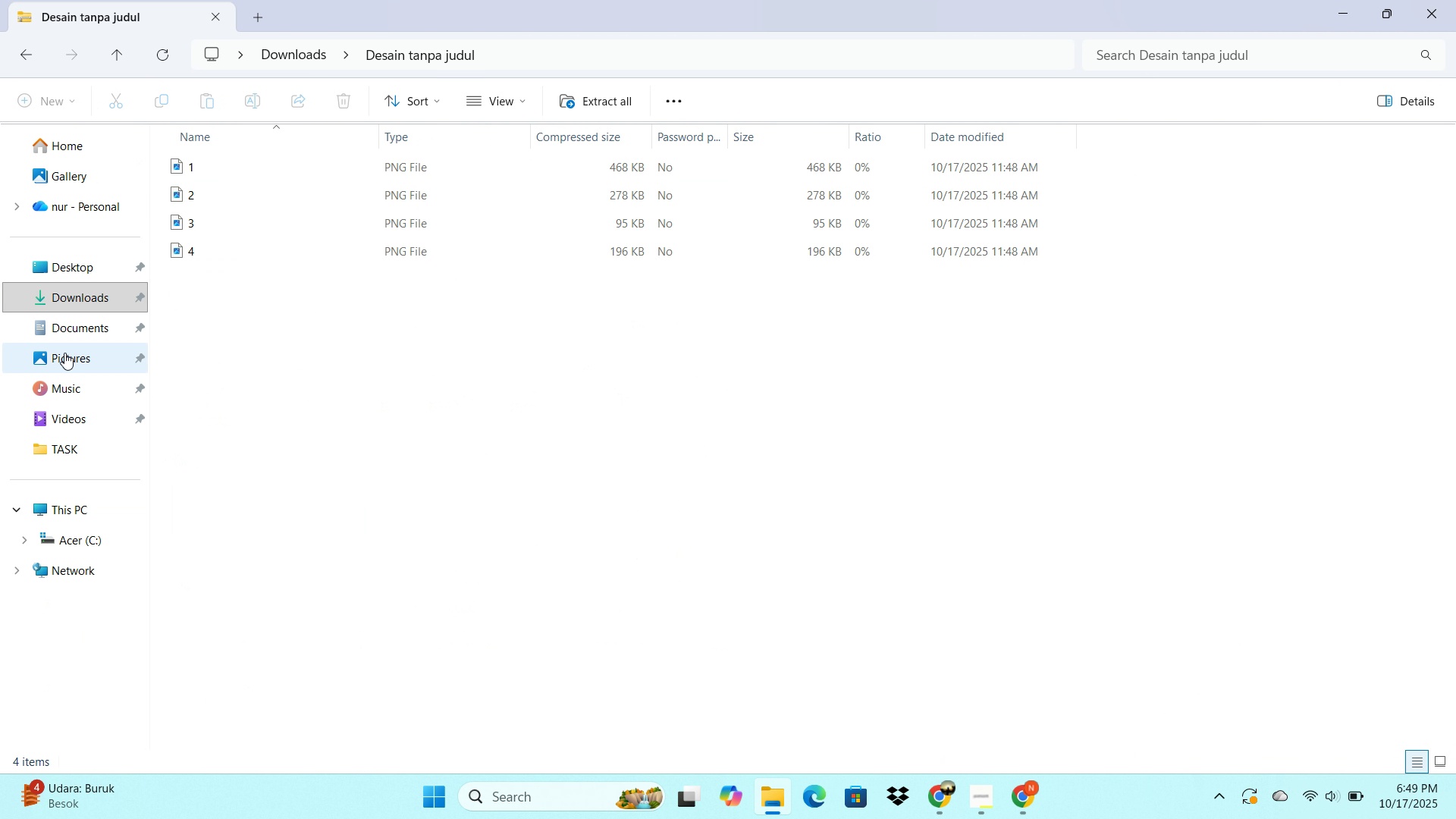 
left_click_drag(start_coordinate=[216, 338], to_coordinate=[209, 165])
 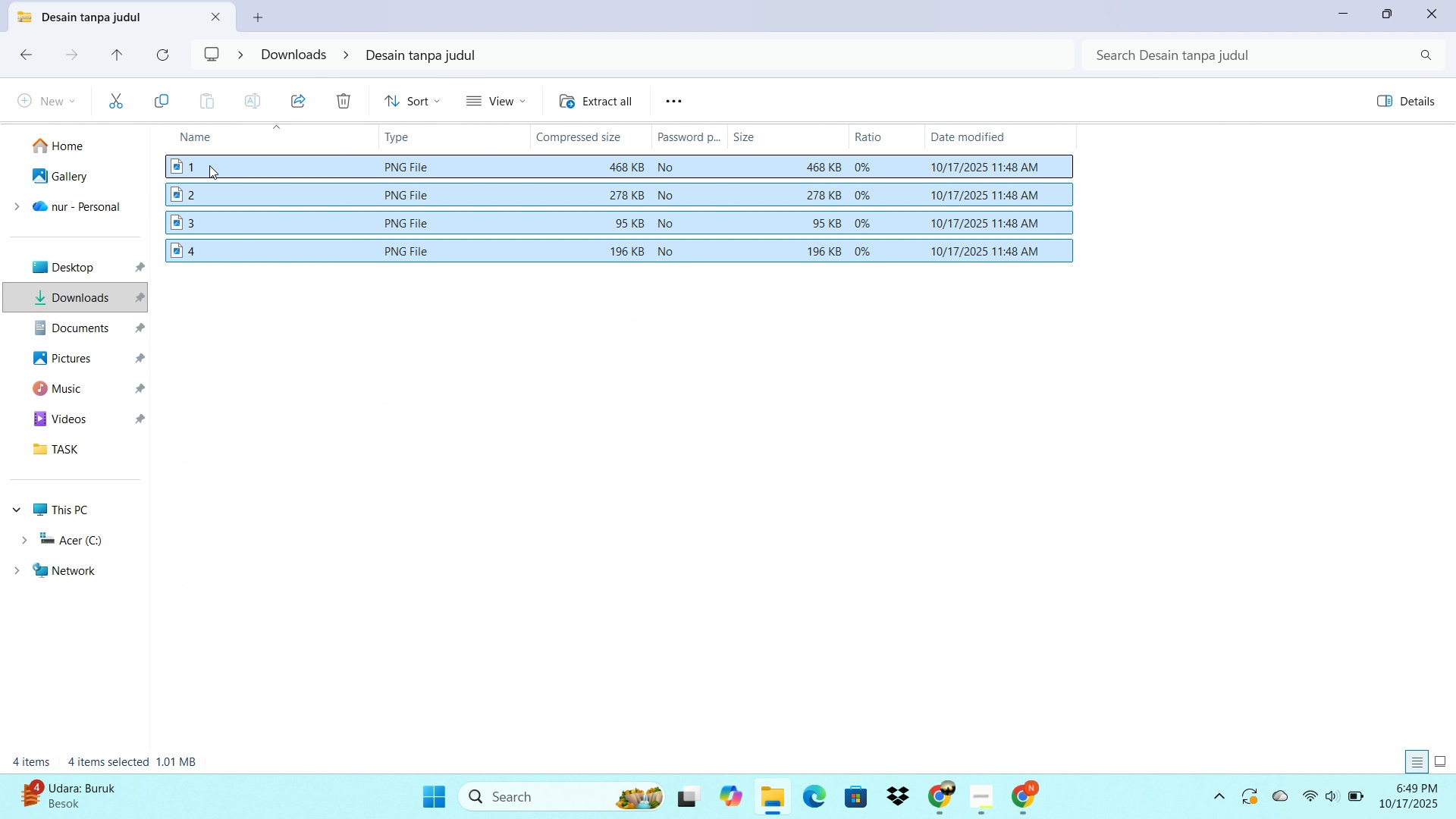 
key(Control+C)
 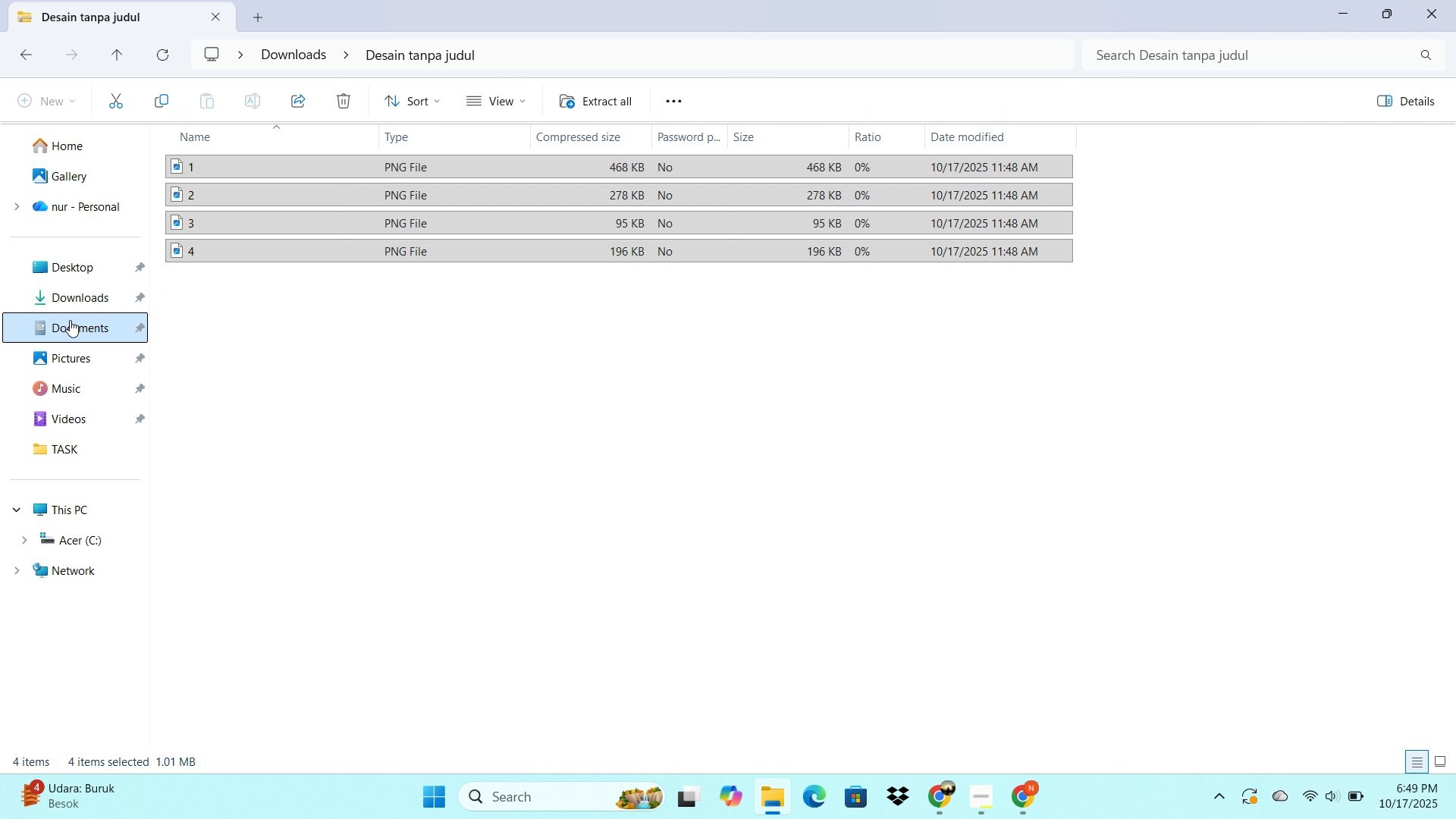 
double_click([77, 301])
 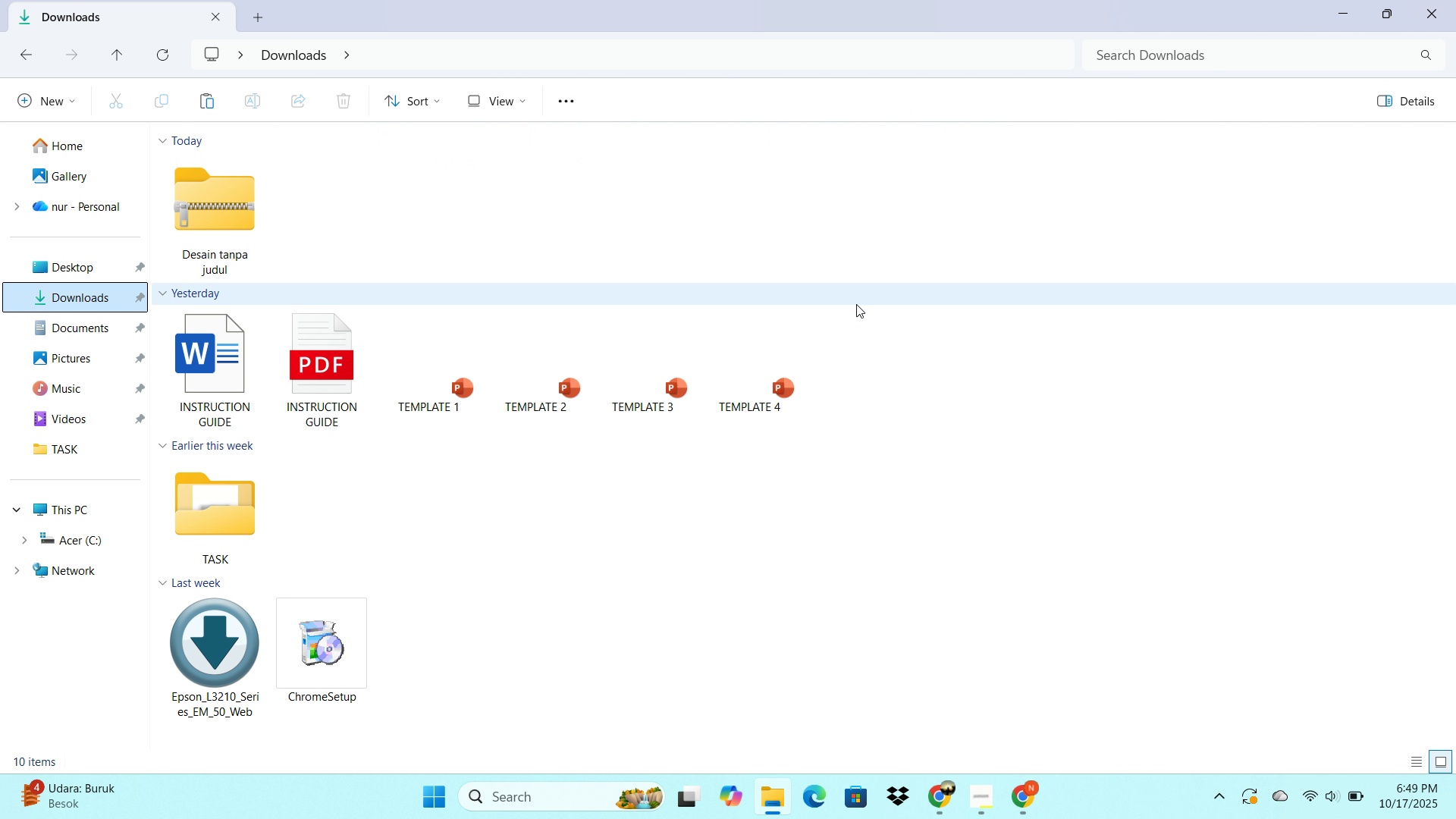 
key(Control+V)
 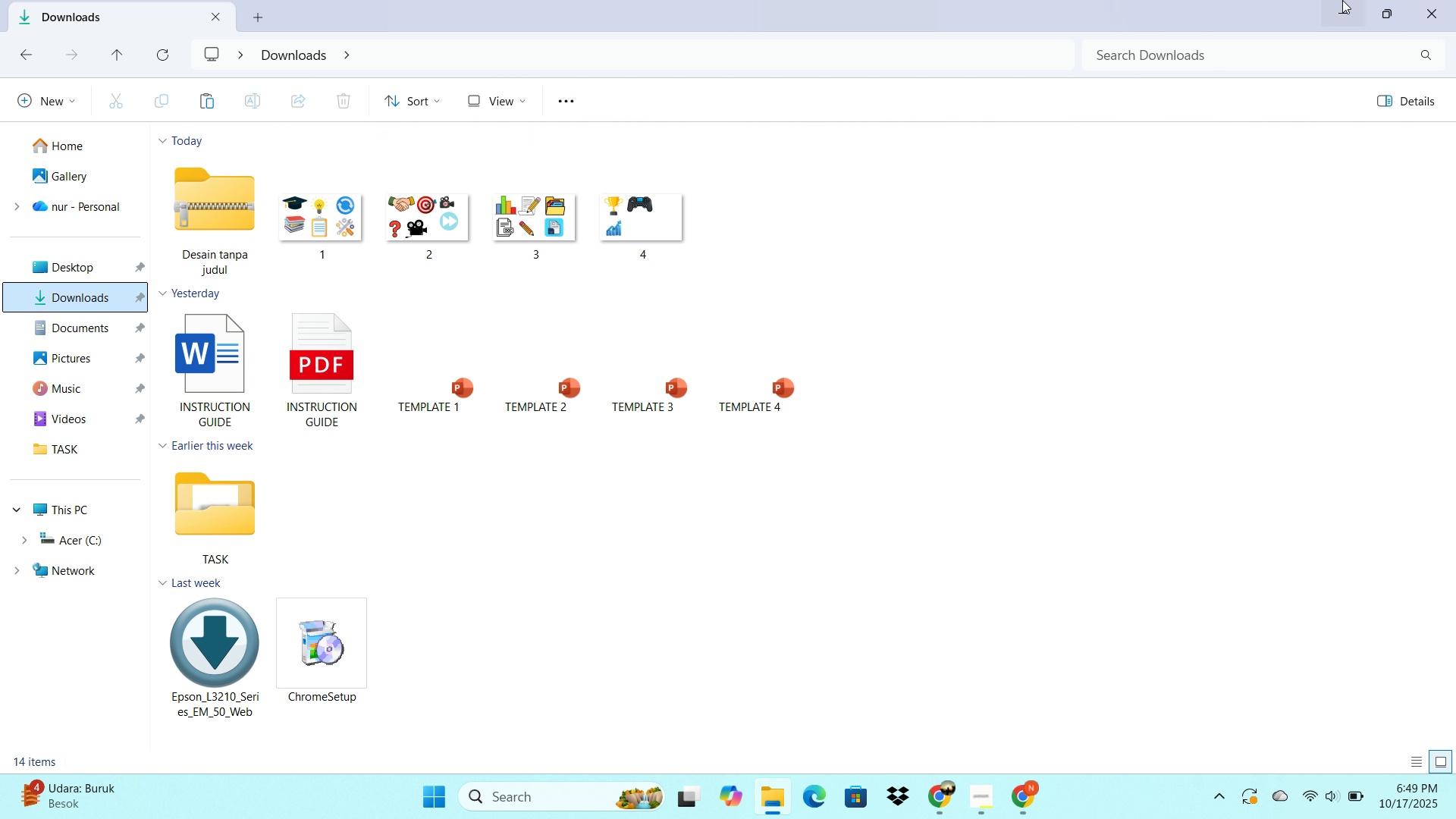 
left_click([1354, 0])
 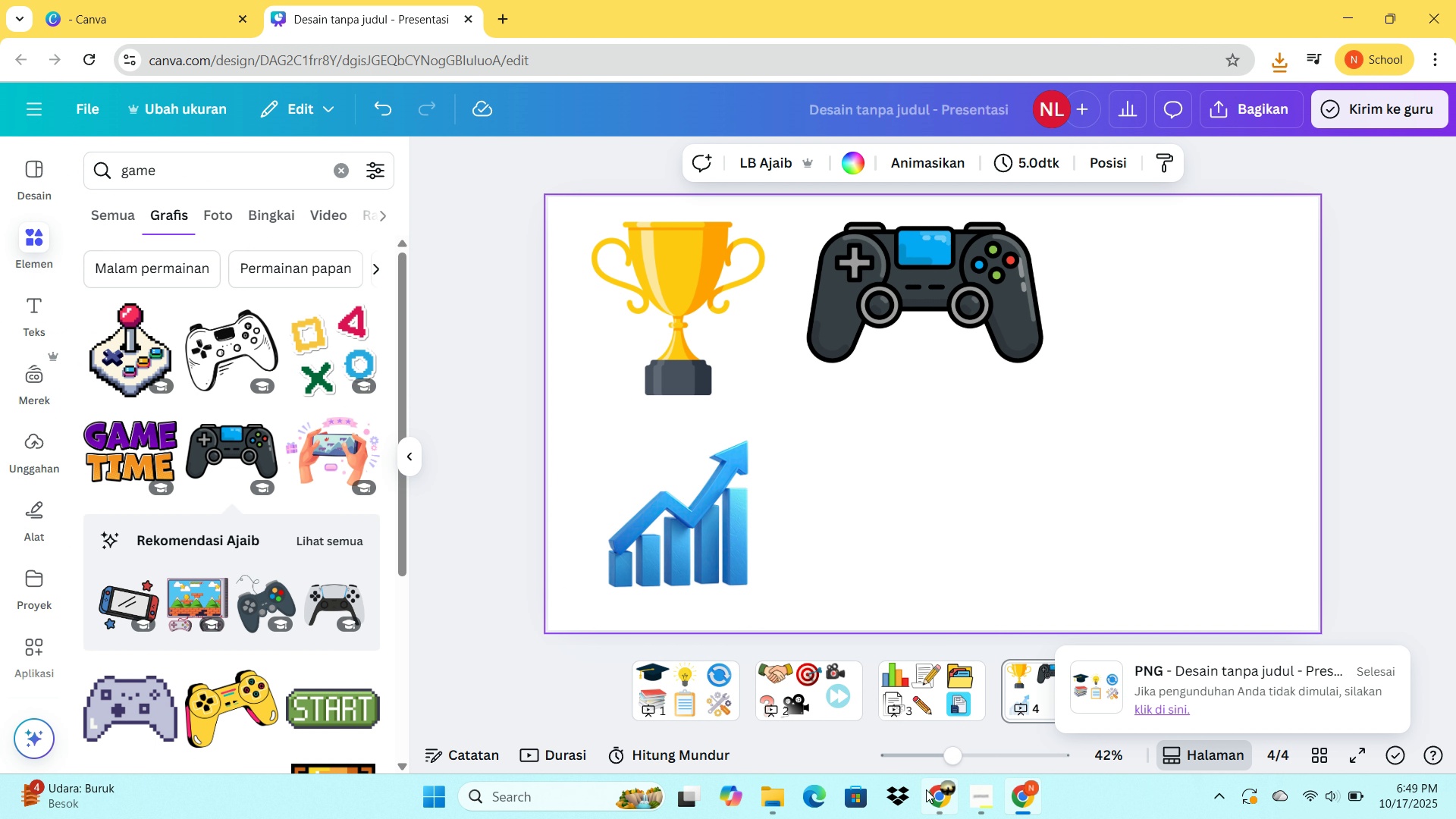 
left_click([931, 793])
 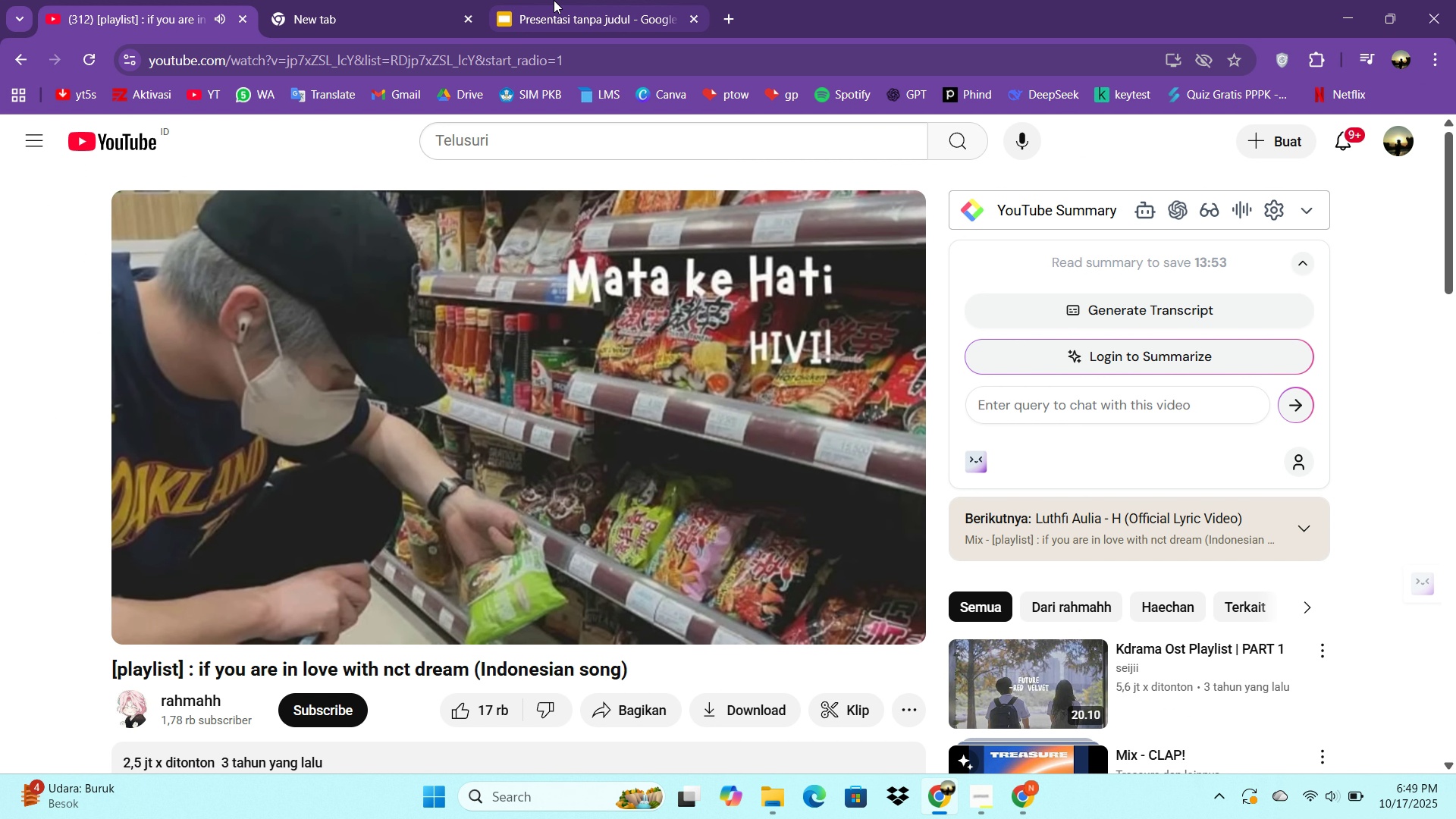 
left_click([554, 0])
 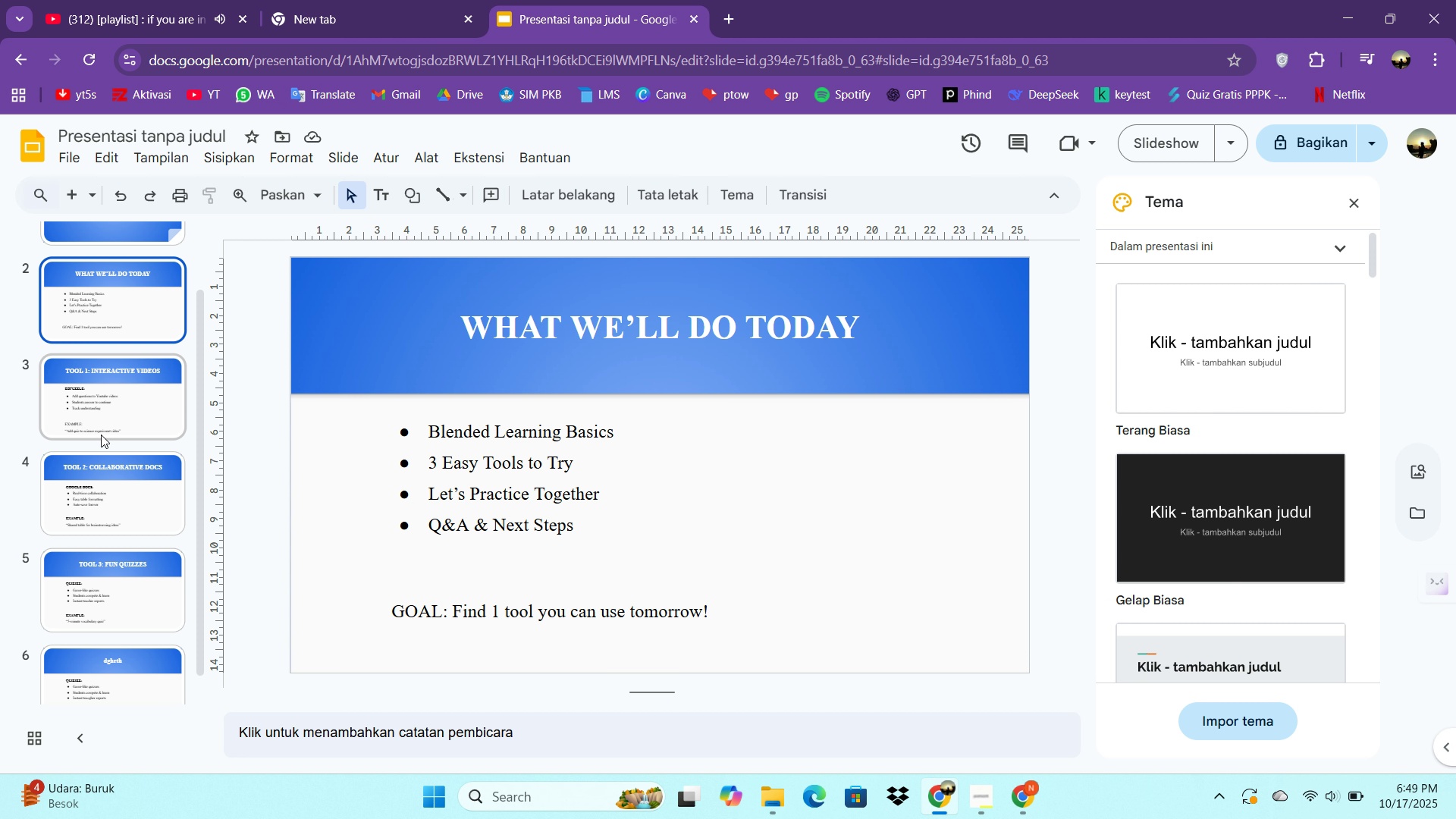 
scroll: coordinate [105, 450], scroll_direction: up, amount: 5.0
 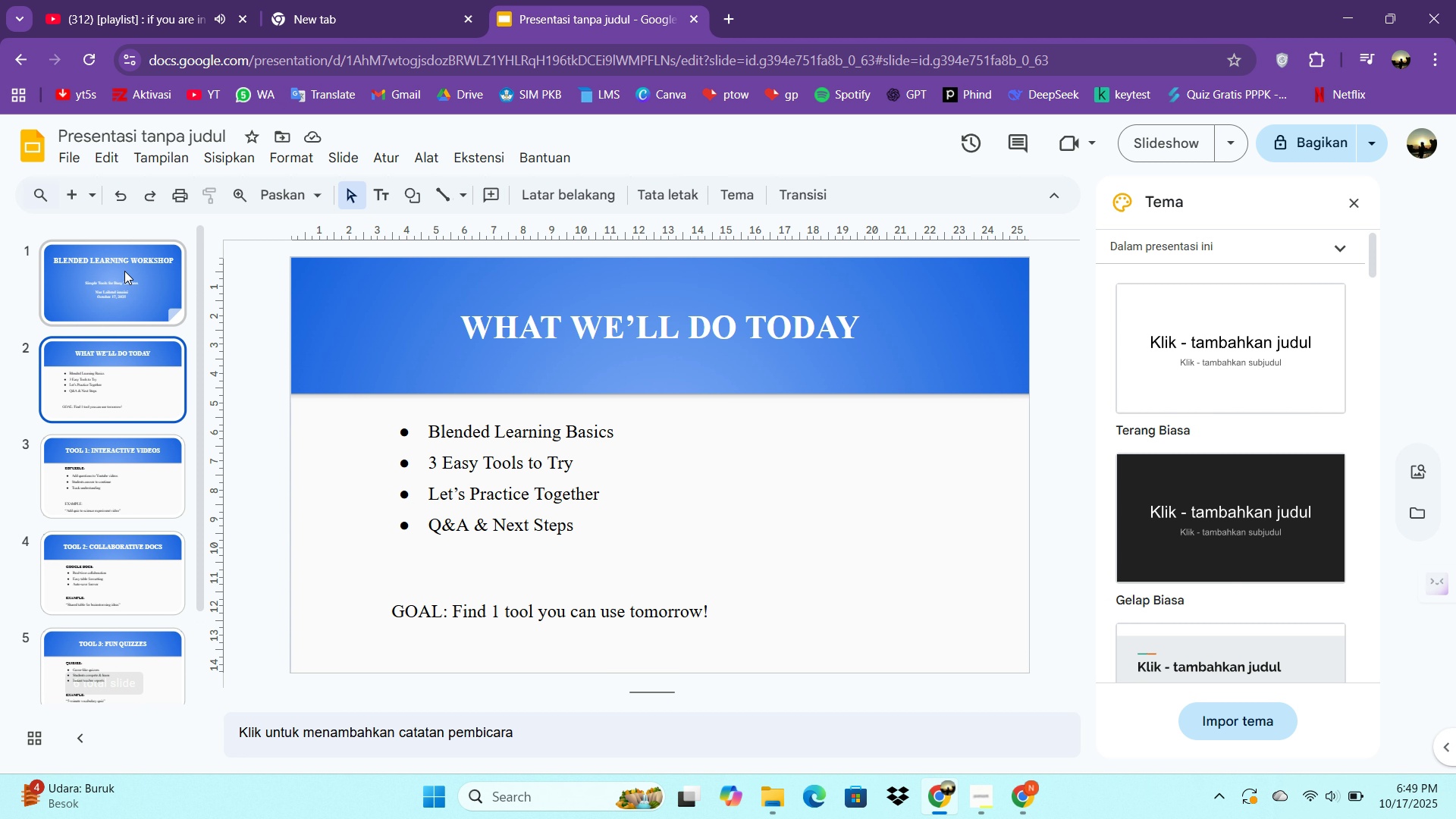 
left_click([124, 271])
 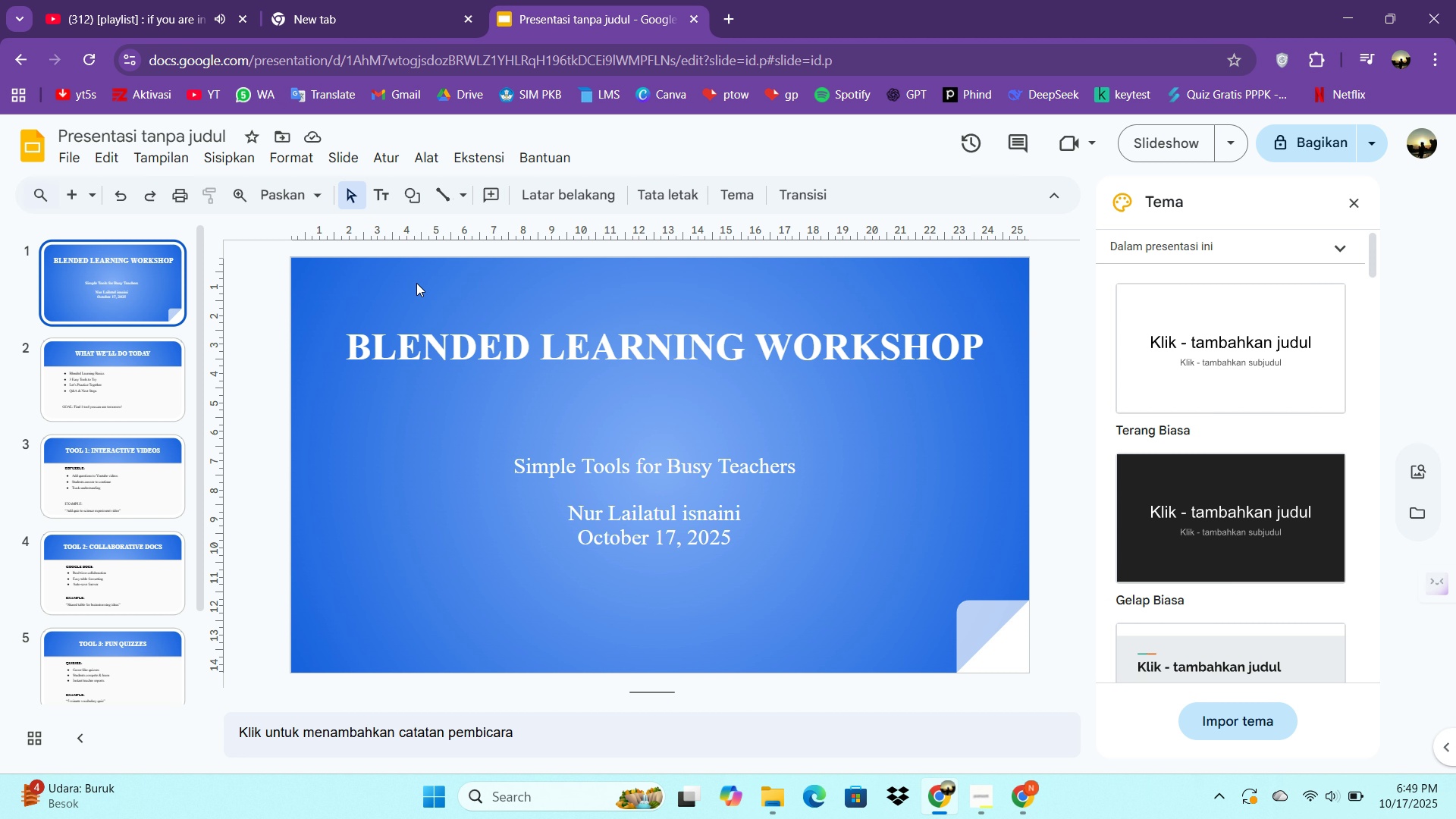 
left_click([419, 272])
 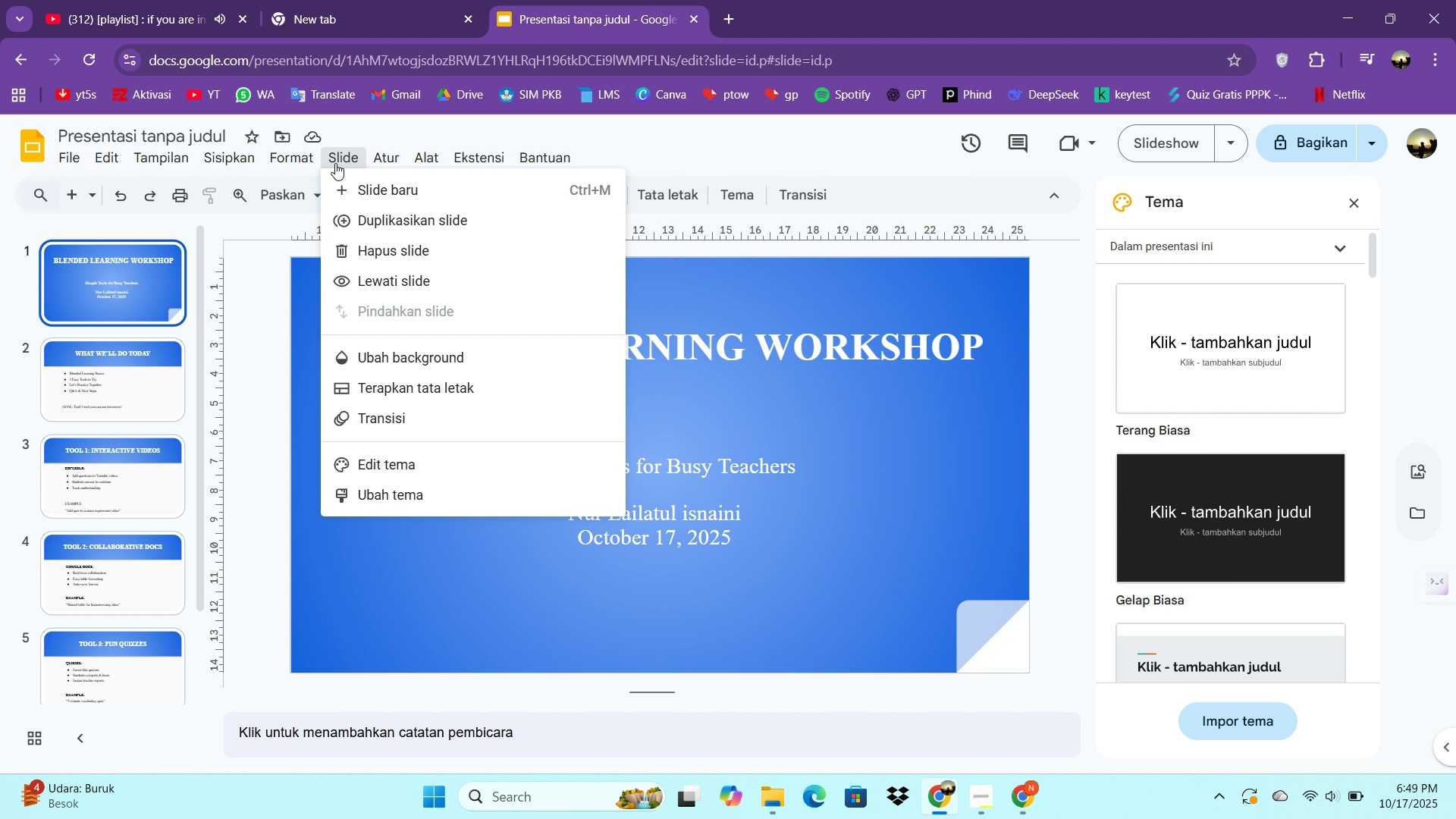 
left_click([335, 163])
 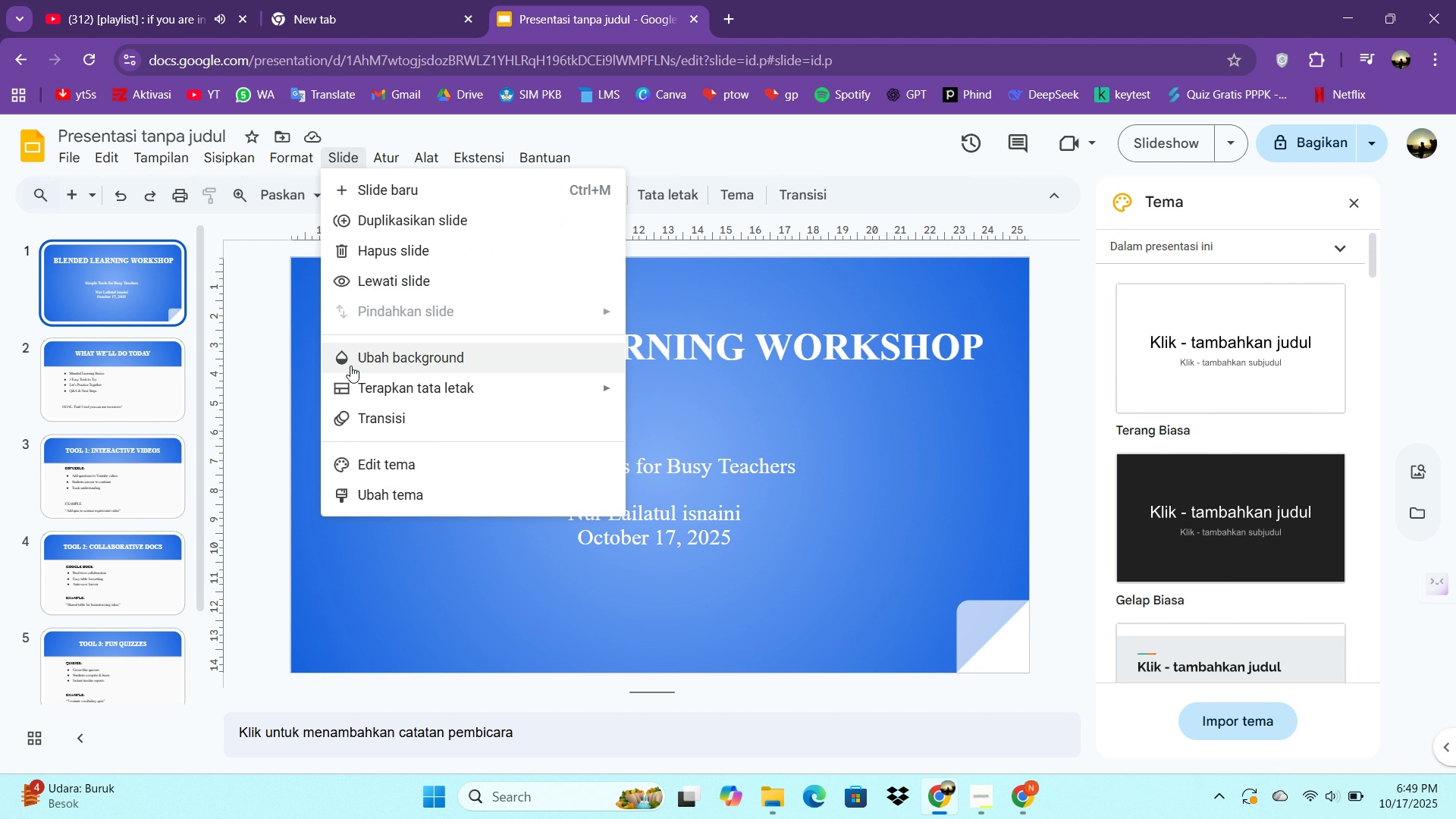 
left_click([268, 414])
 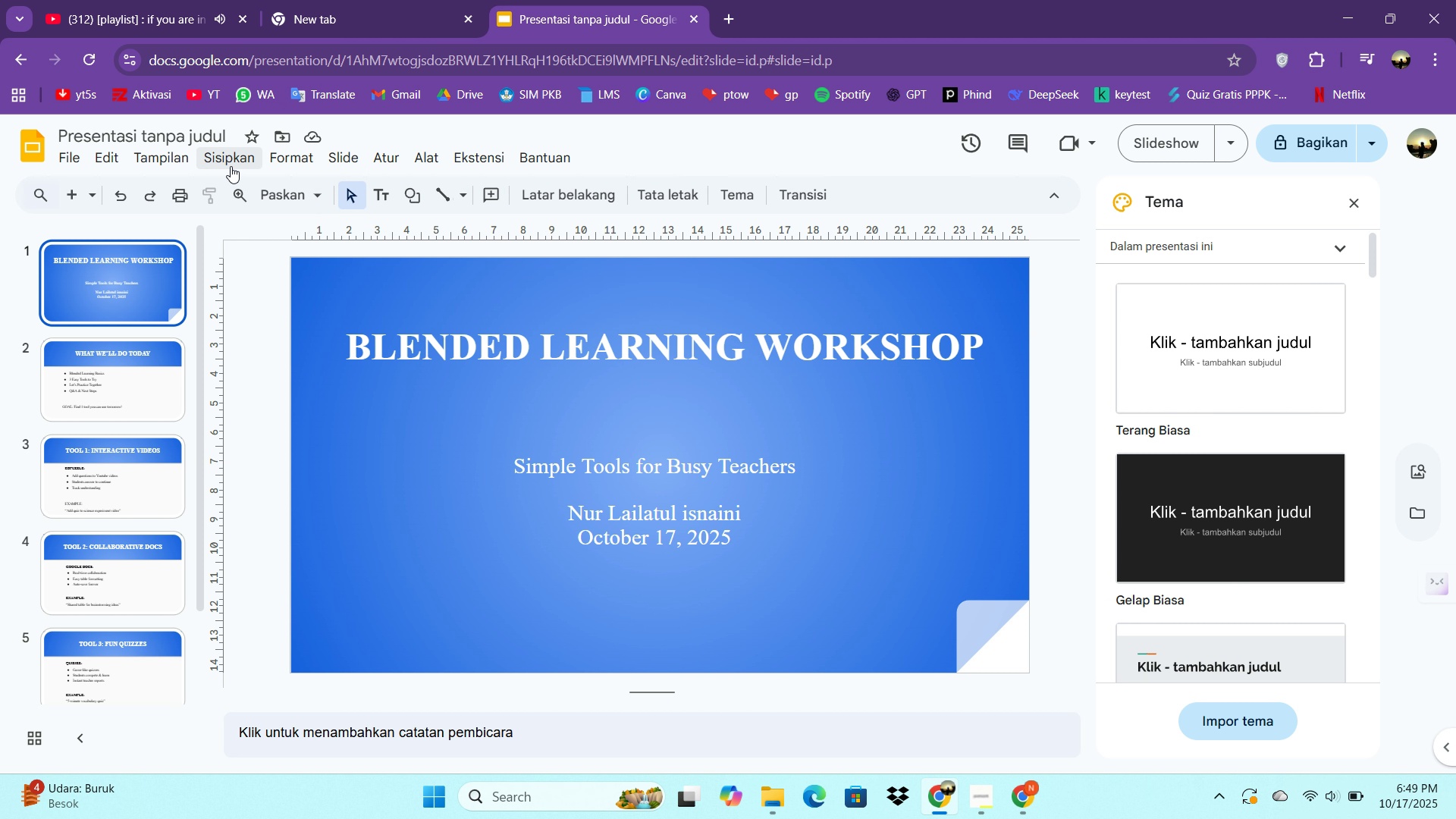 
left_click([231, 165])
 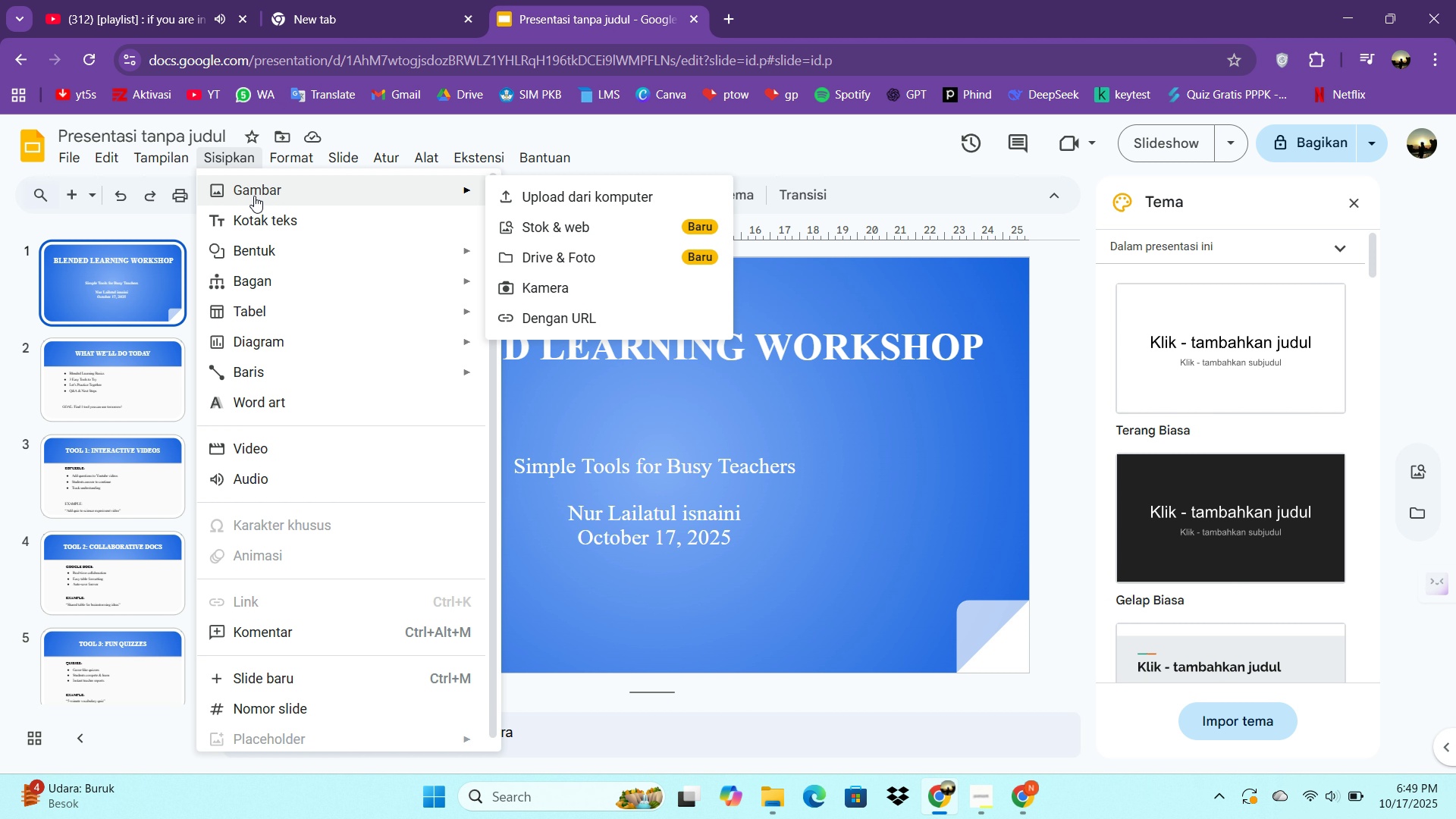 
left_click([254, 196])
 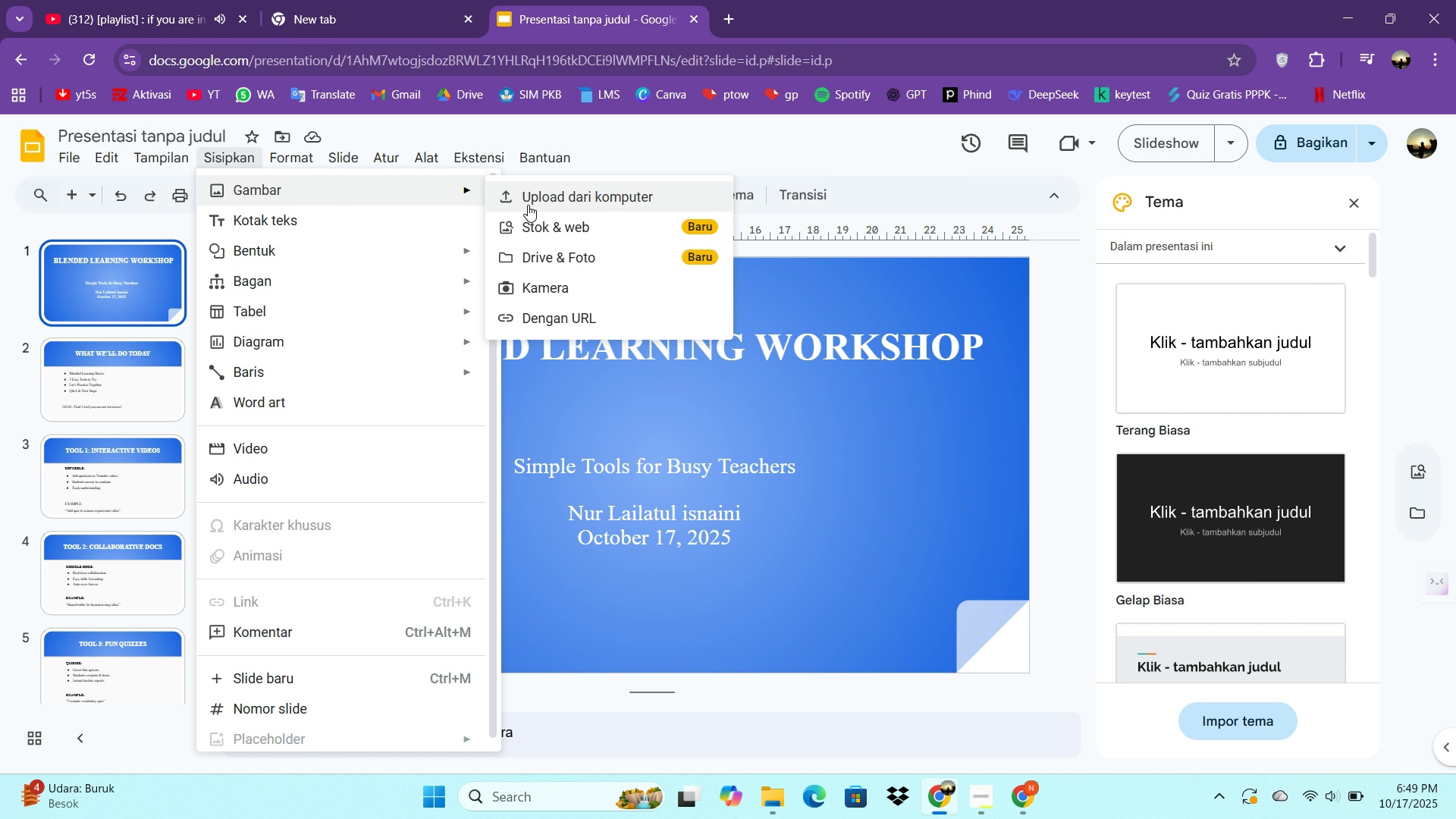 
left_click([528, 205])
 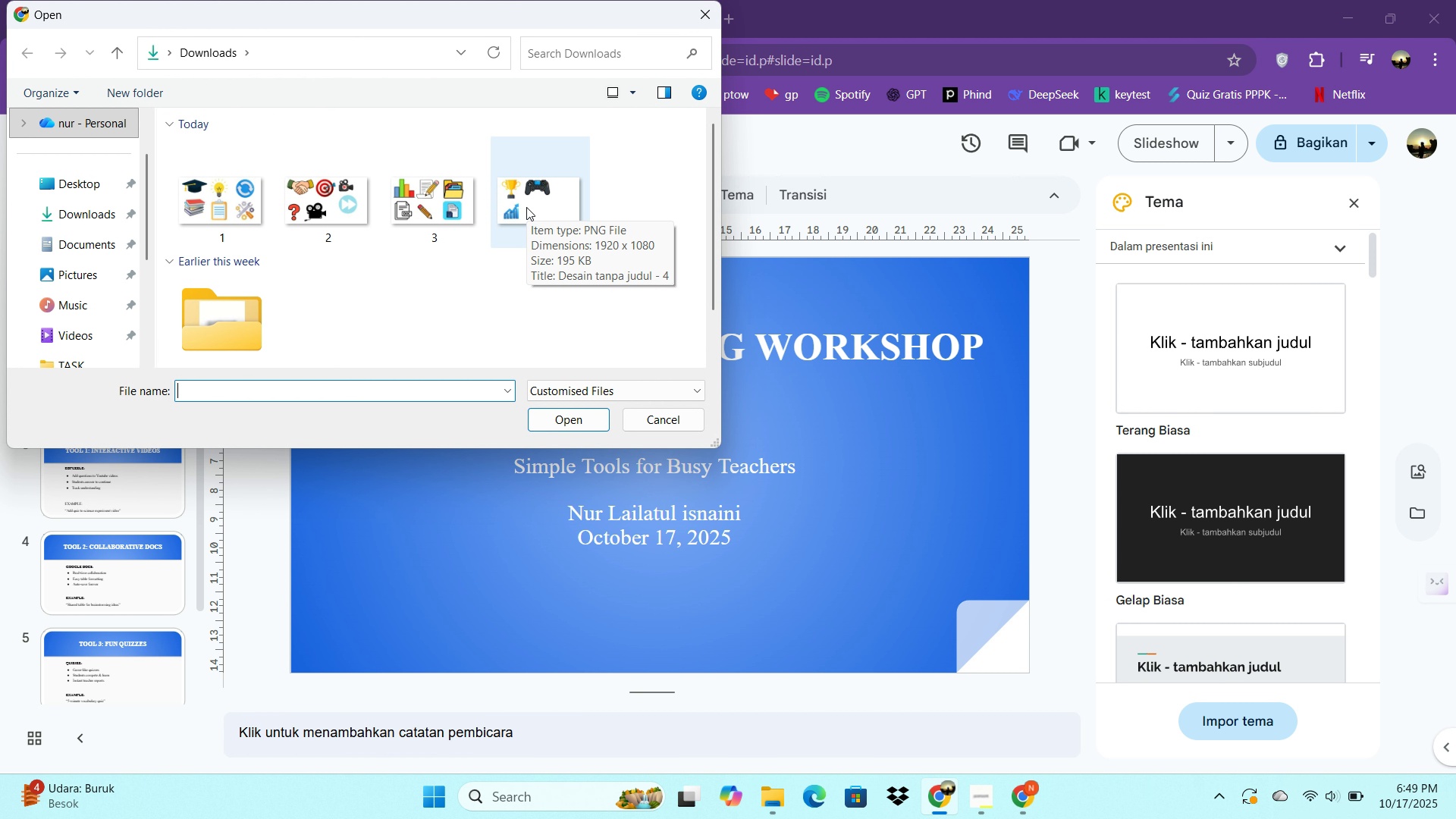 
wait(8.66)
 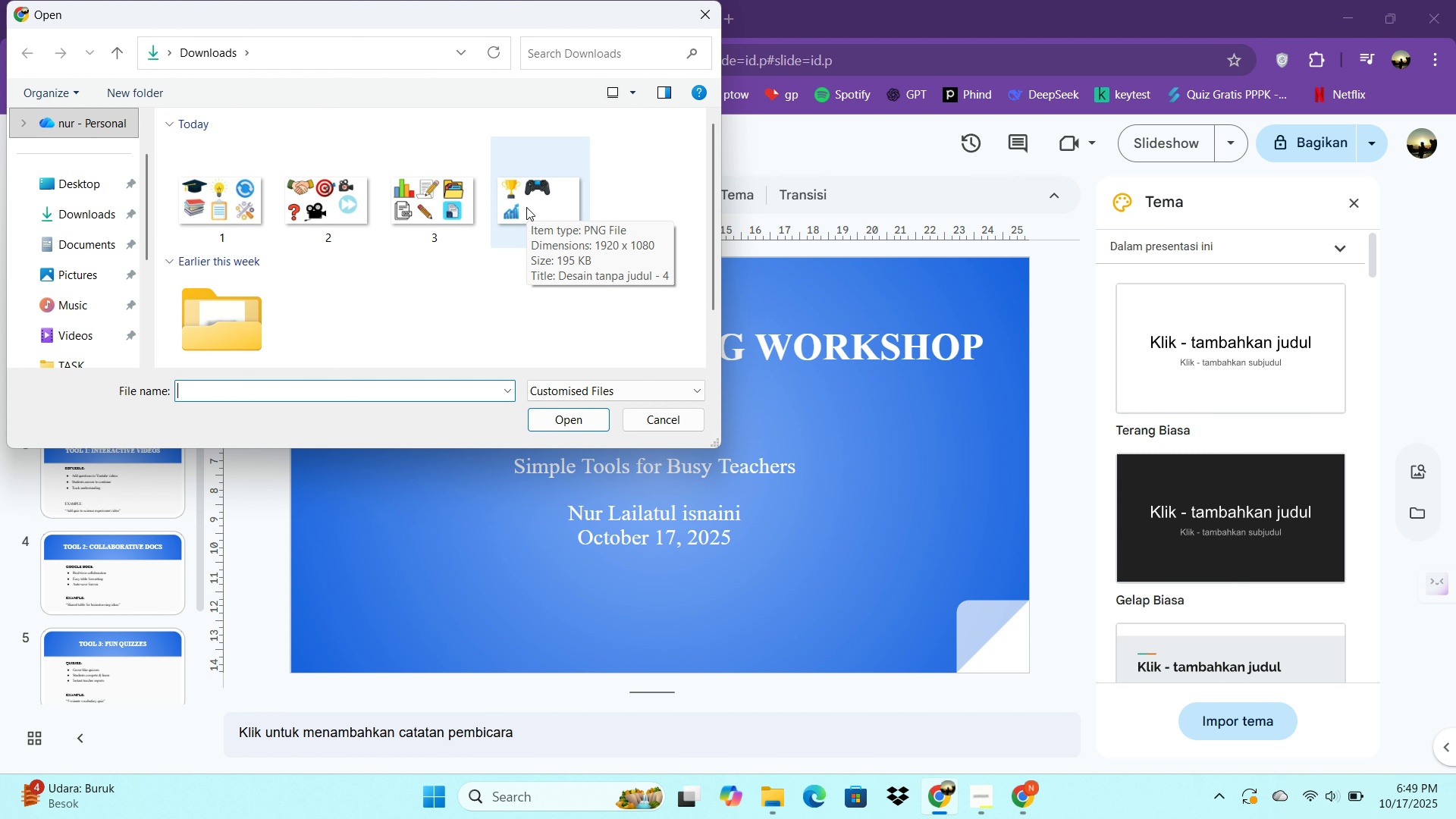 
double_click([248, 212])
 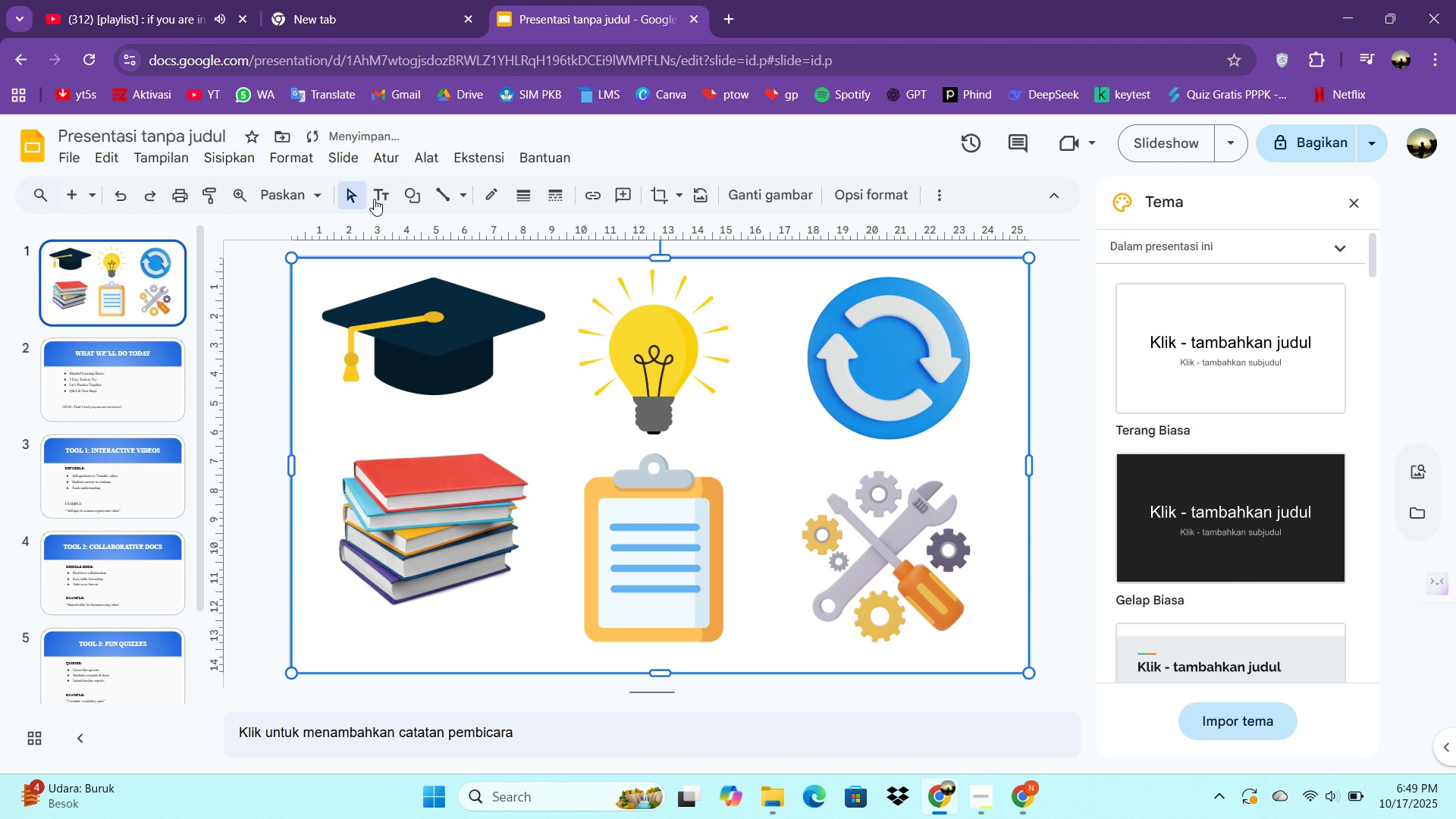 
left_click_drag(start_coordinate=[294, 262], to_coordinate=[642, 491])
 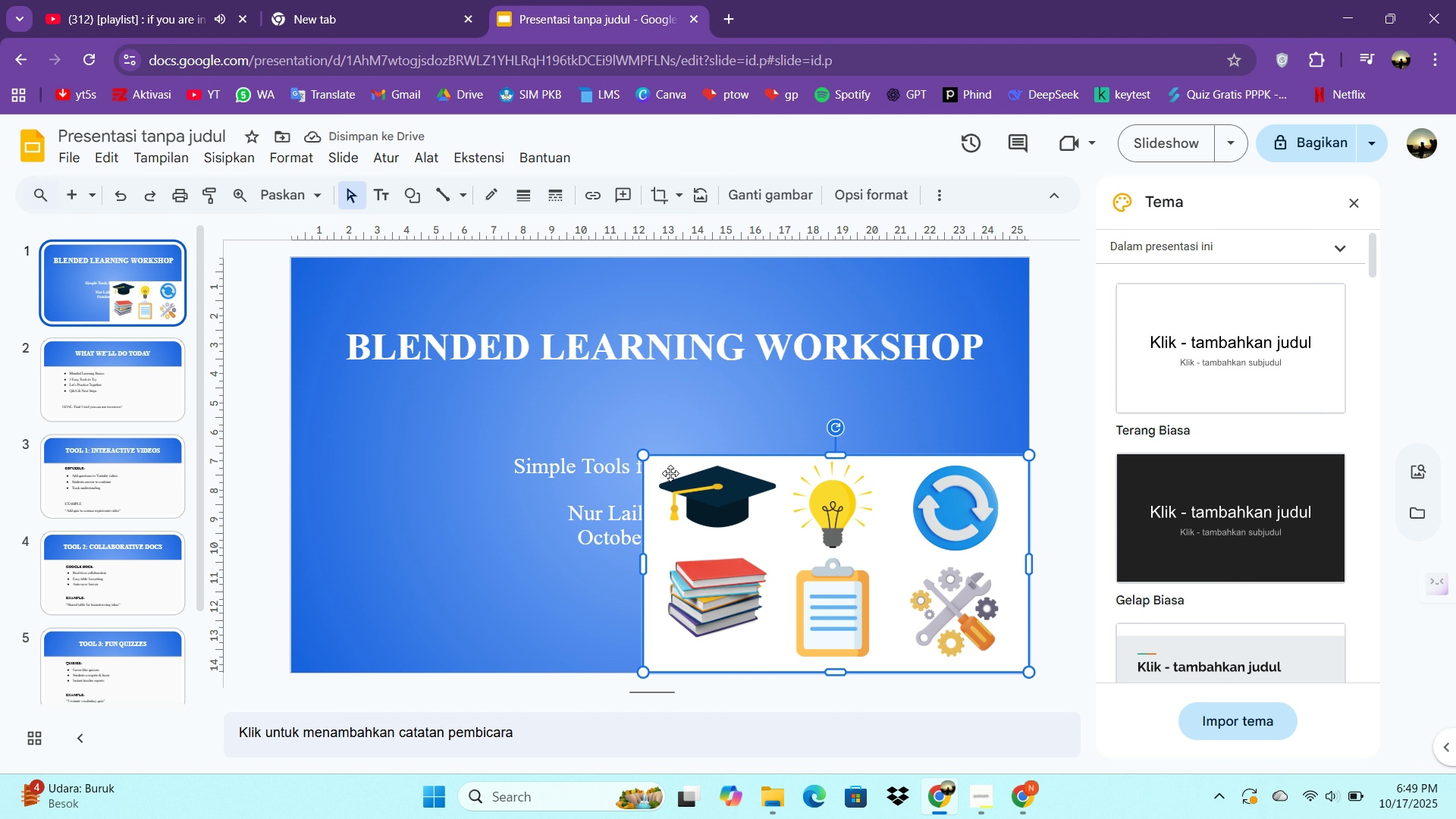 
key(Control+C)
 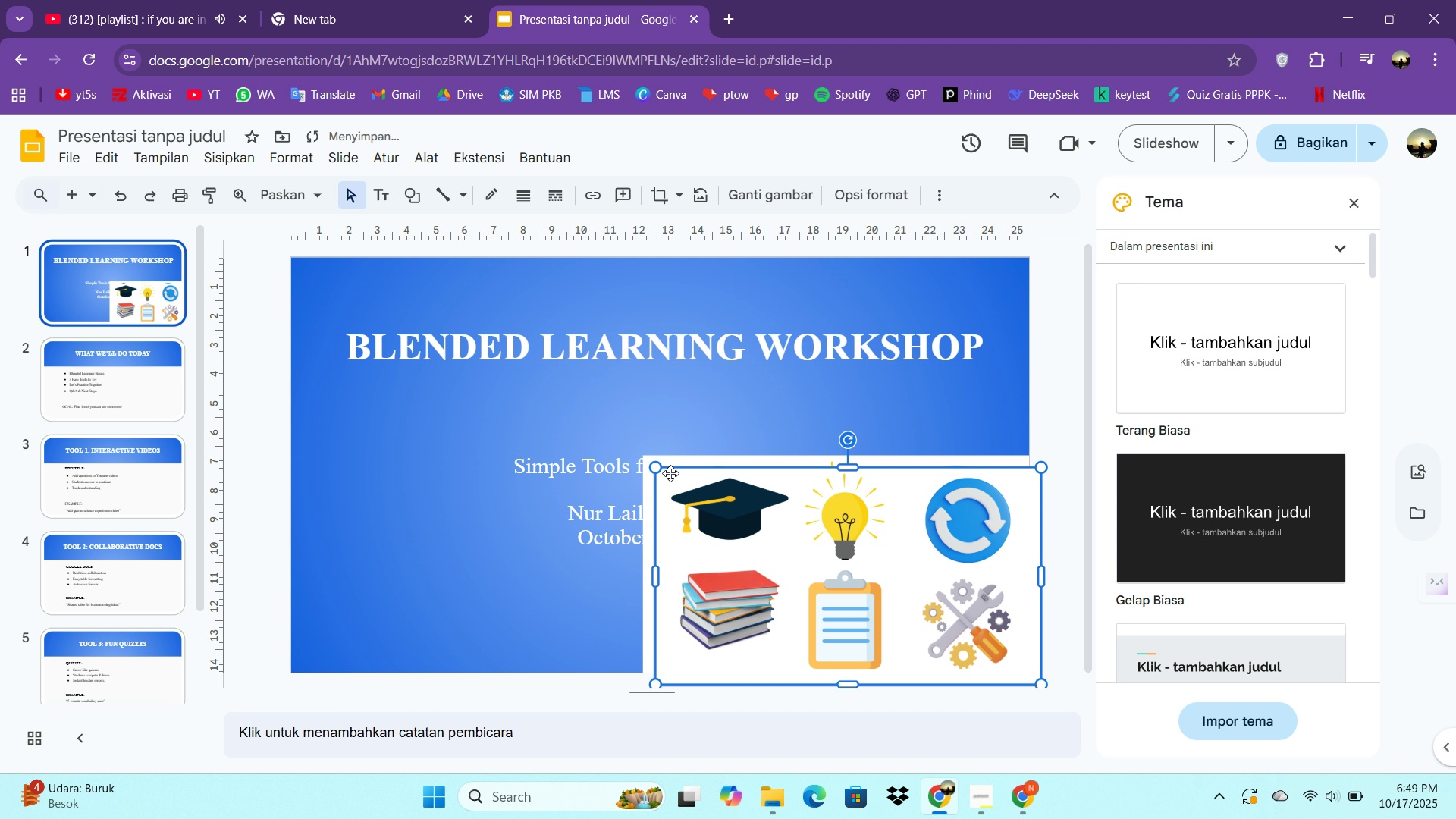 
key(Control+V)
 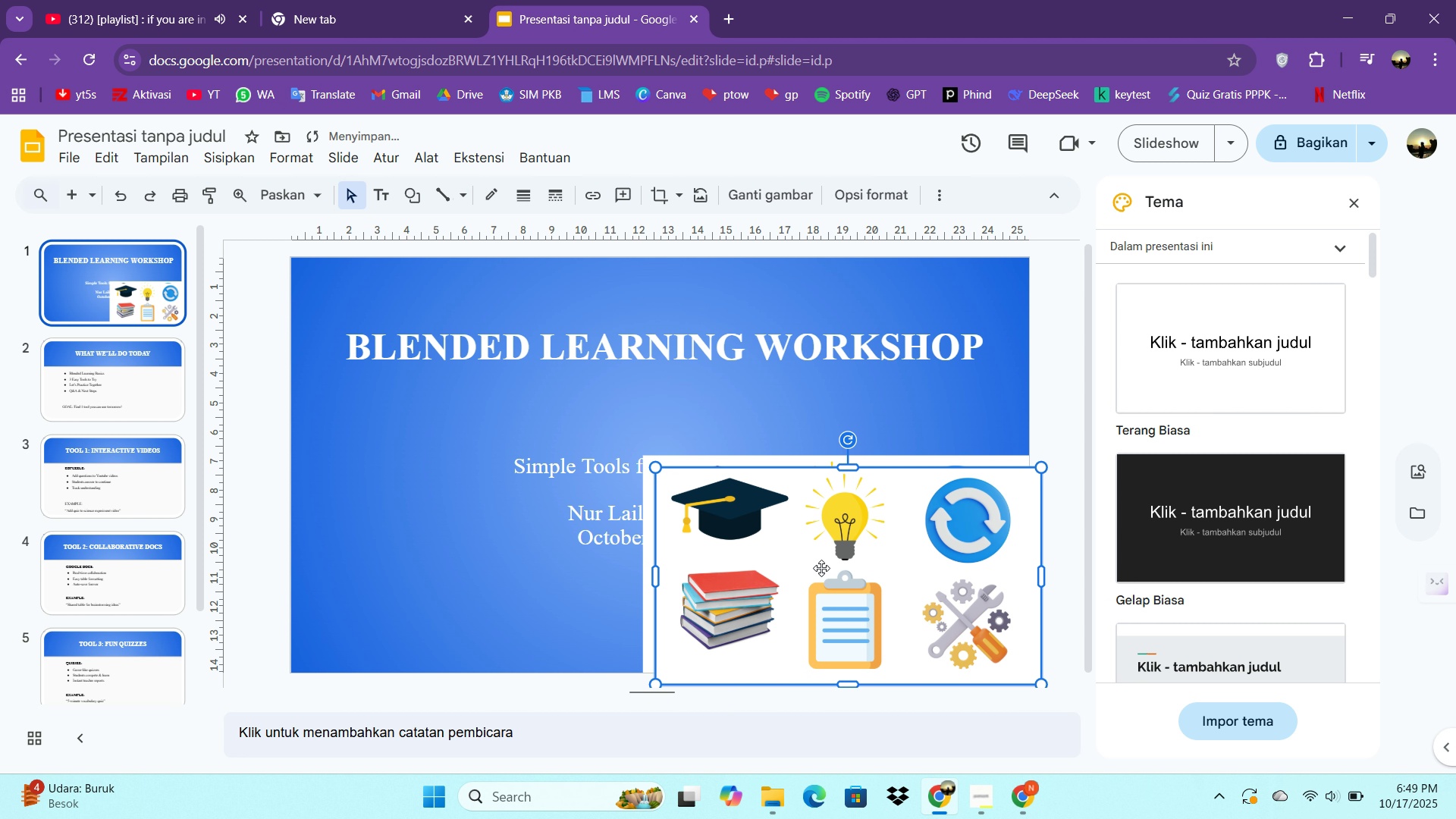 
left_click_drag(start_coordinate=[824, 570], to_coordinate=[777, 419])
 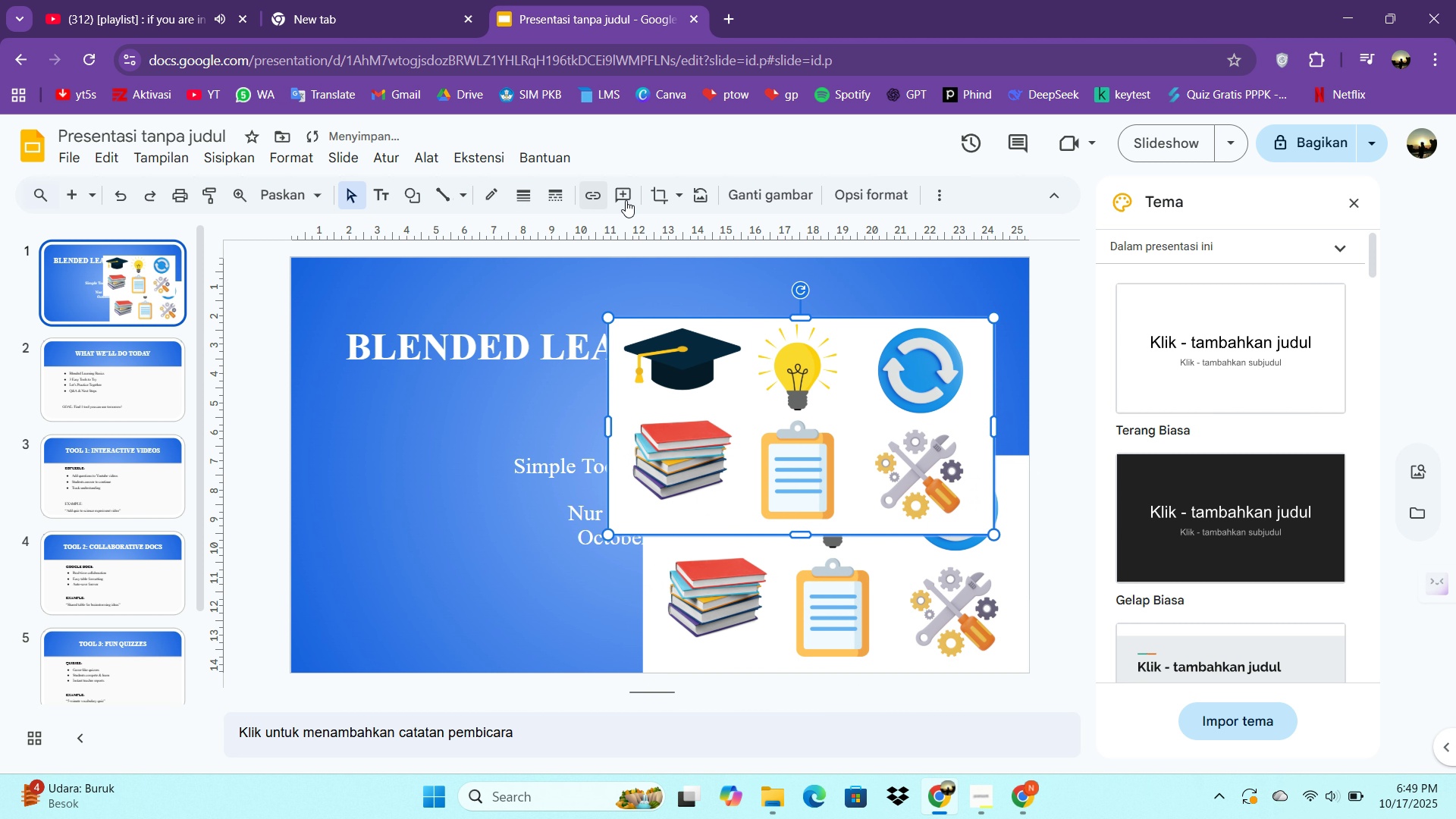 
left_click([654, 193])
 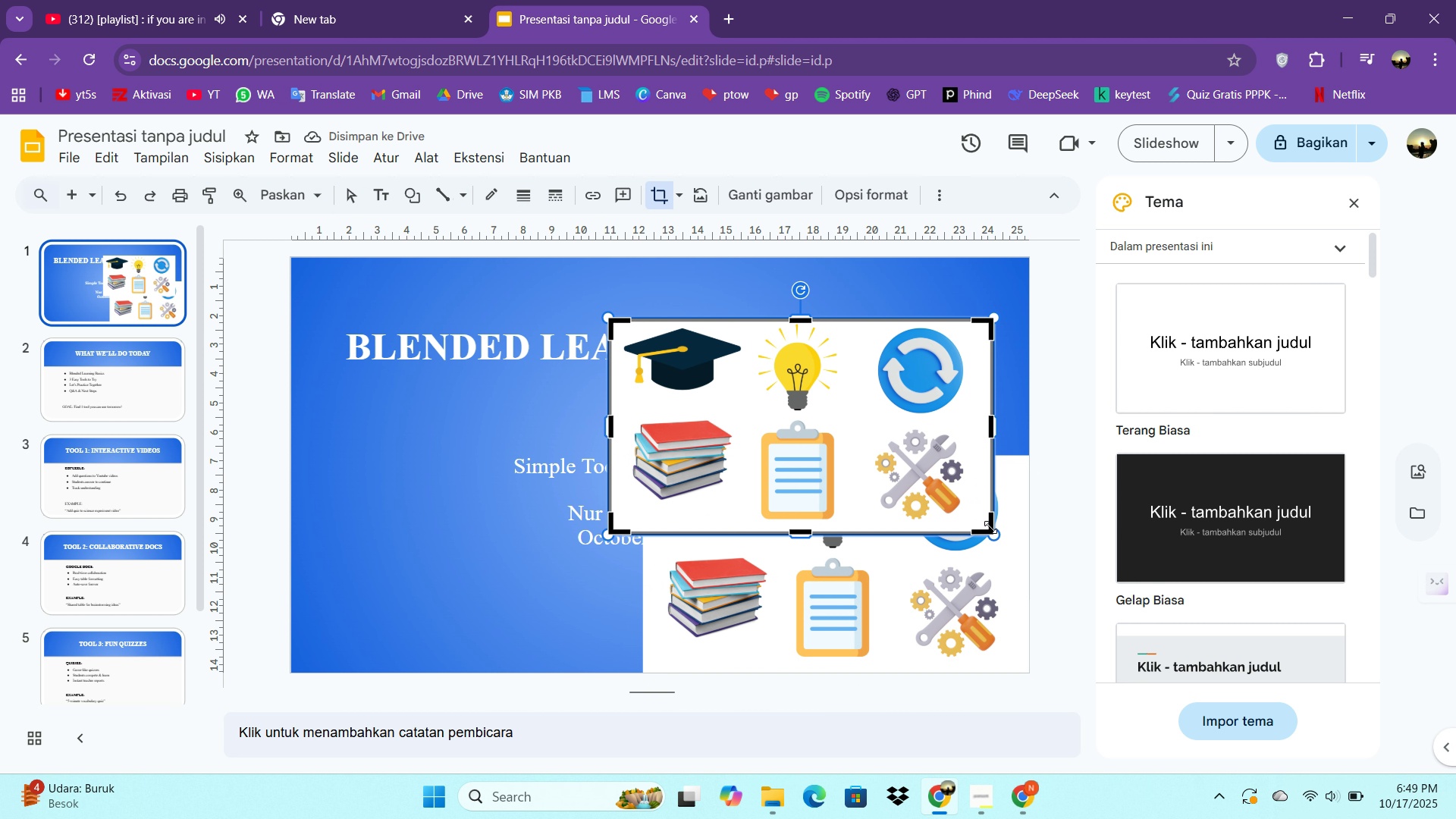 
left_click_drag(start_coordinate=[990, 527], to_coordinate=[743, 391])
 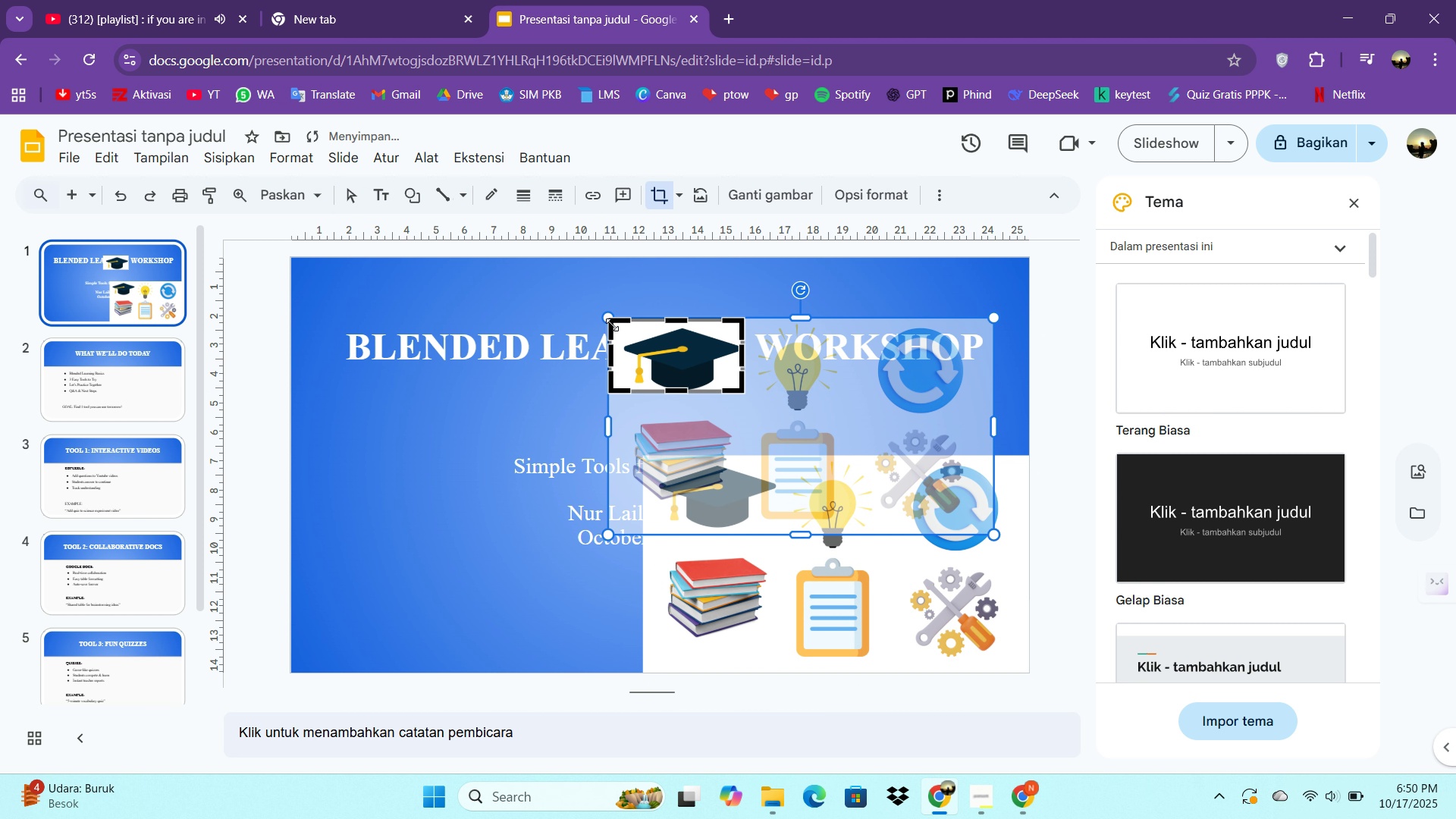 
left_click_drag(start_coordinate=[612, 325], to_coordinate=[621, 325])
 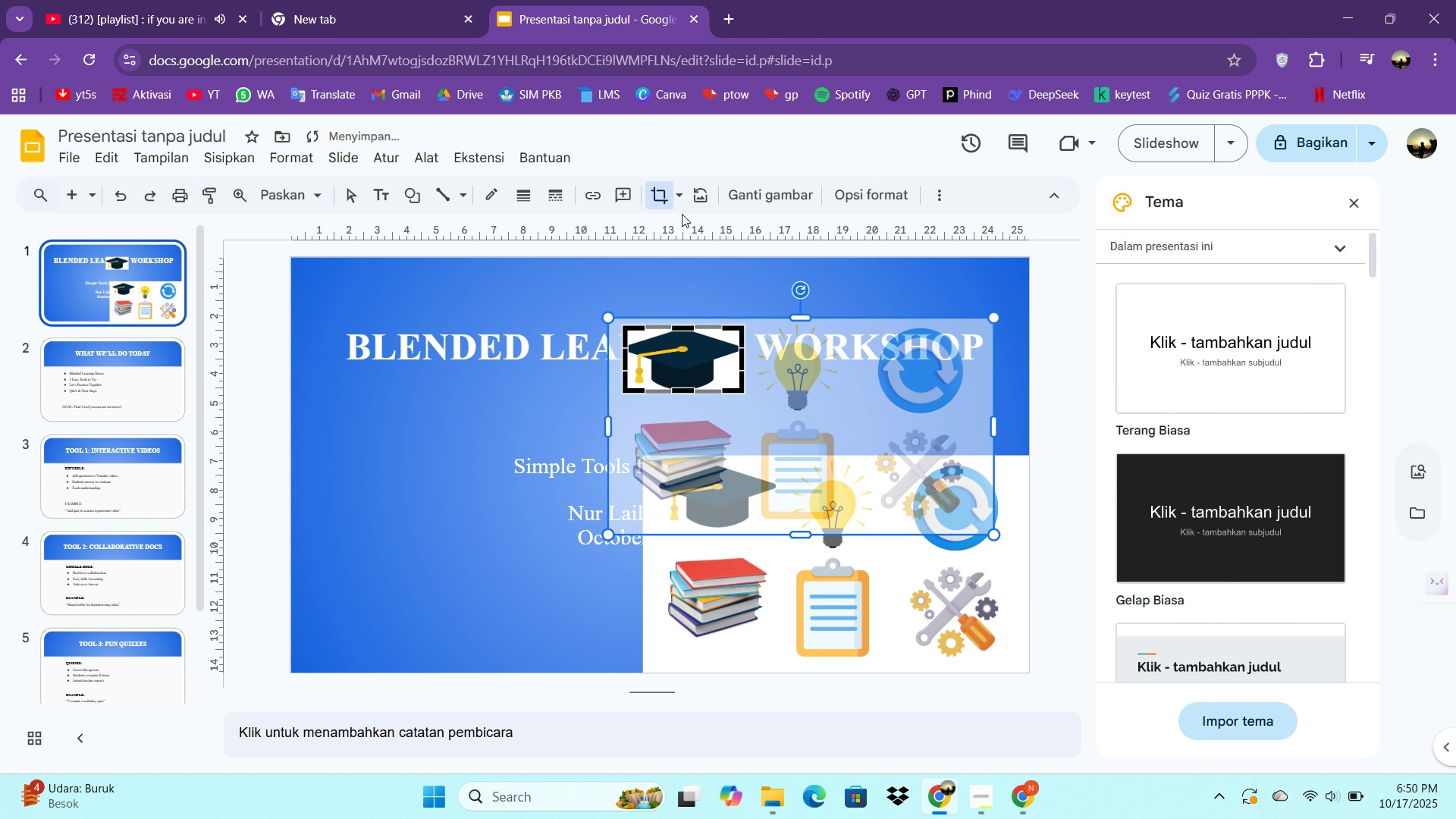 
left_click([660, 193])
 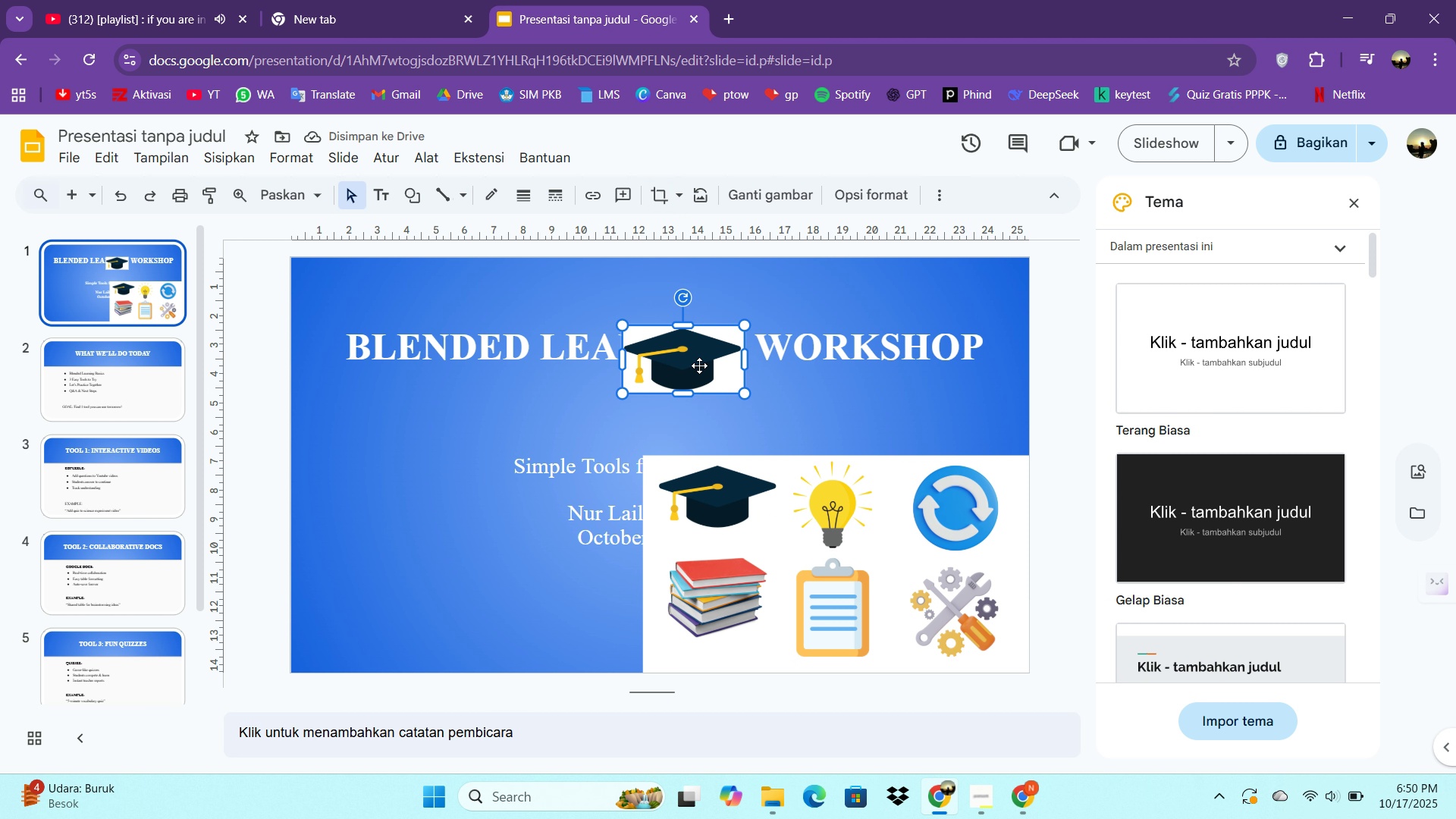 
left_click_drag(start_coordinate=[697, 367], to_coordinate=[575, 416])
 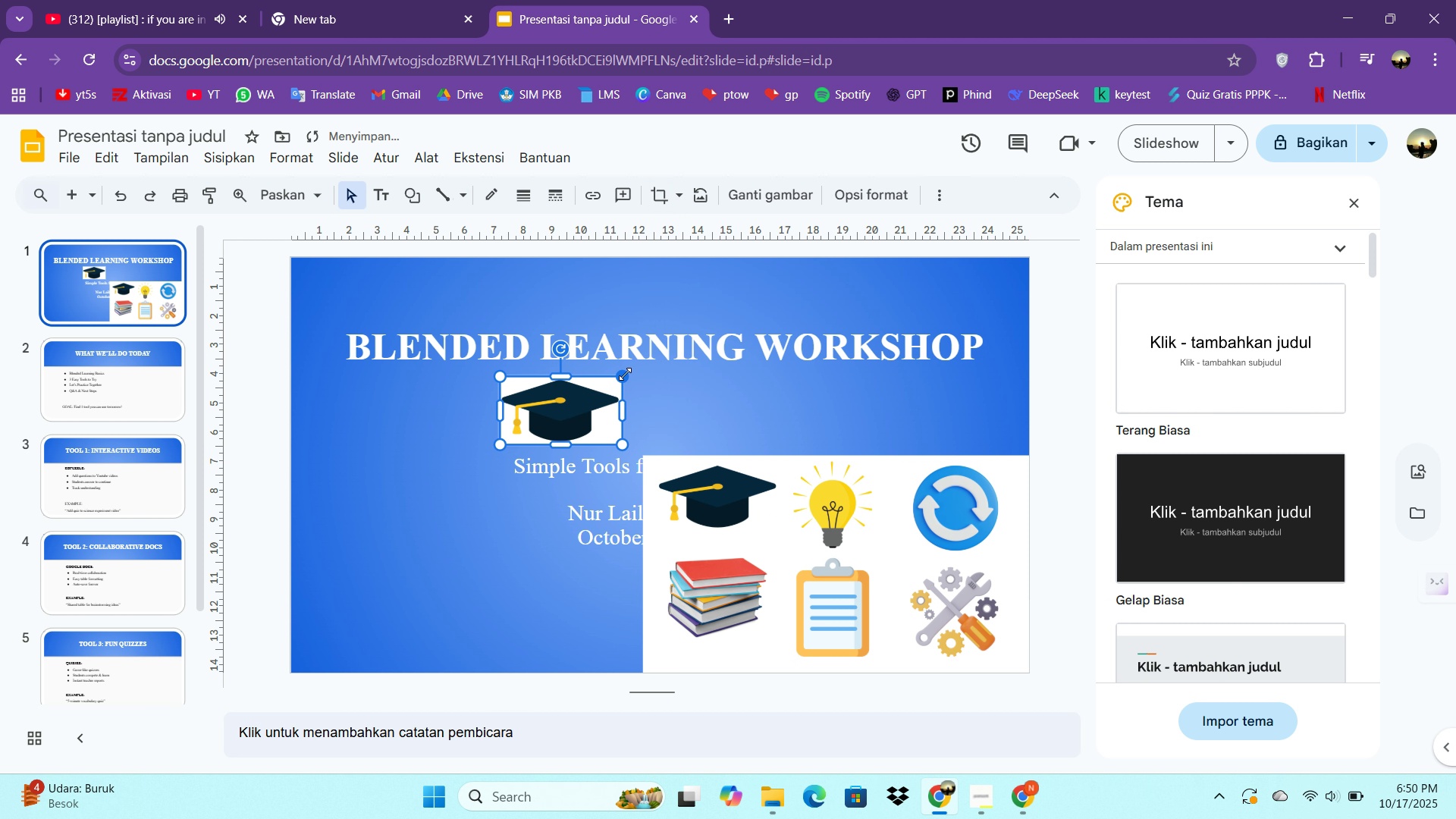 
left_click_drag(start_coordinate=[625, 374], to_coordinate=[602, 384])
 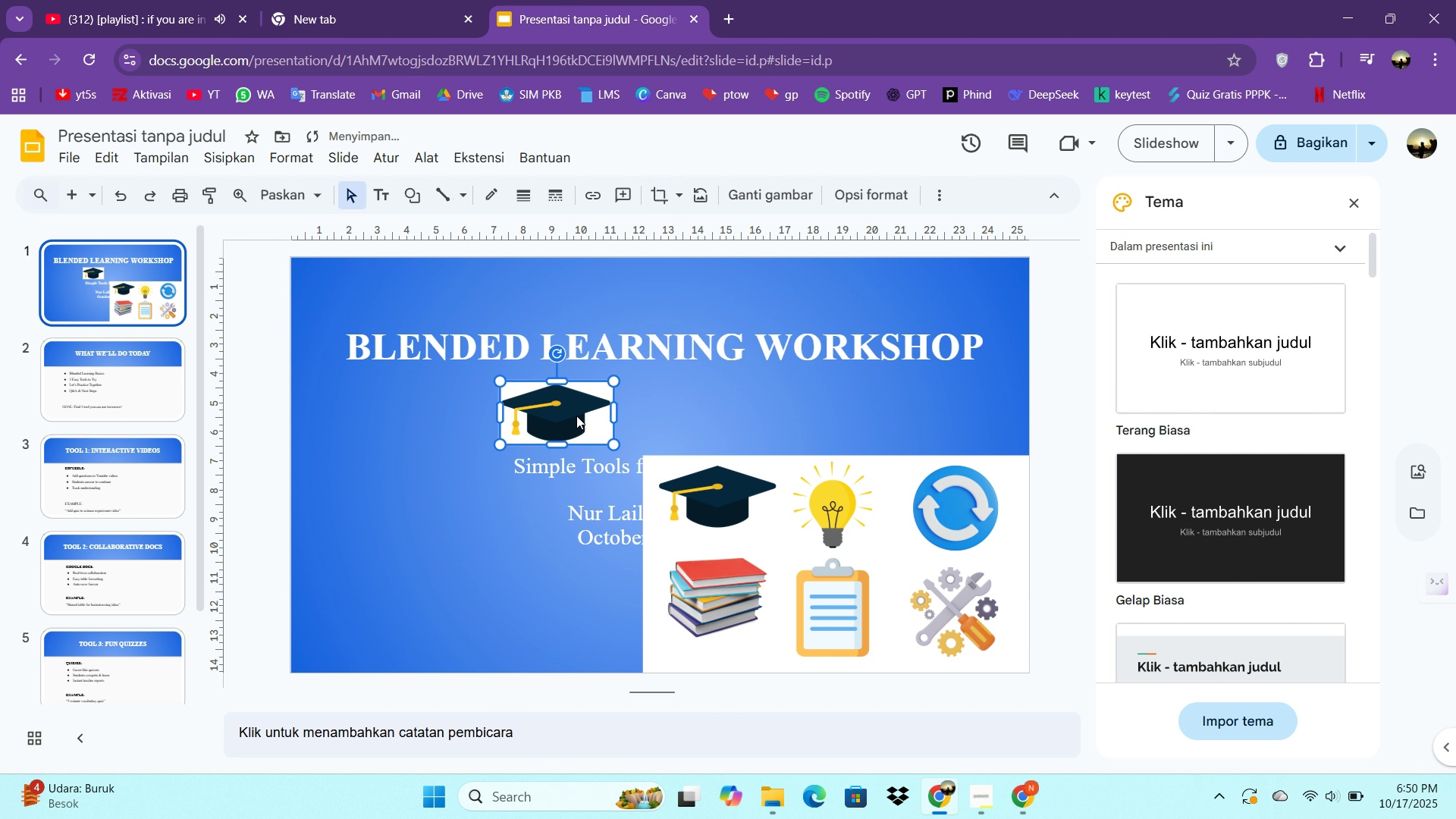 
left_click_drag(start_coordinate=[576, 416], to_coordinate=[582, 407])
 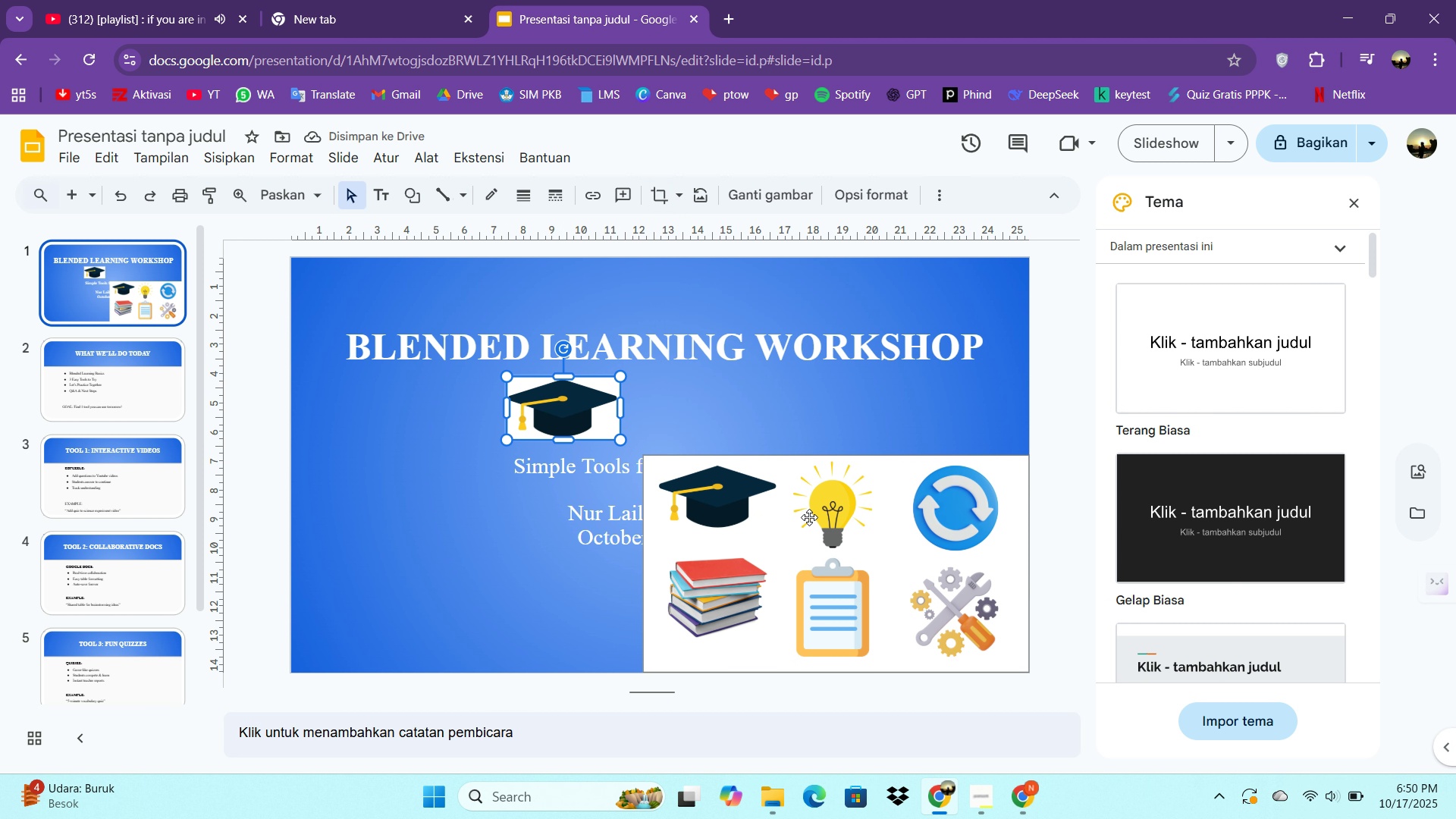 
left_click([809, 517])
 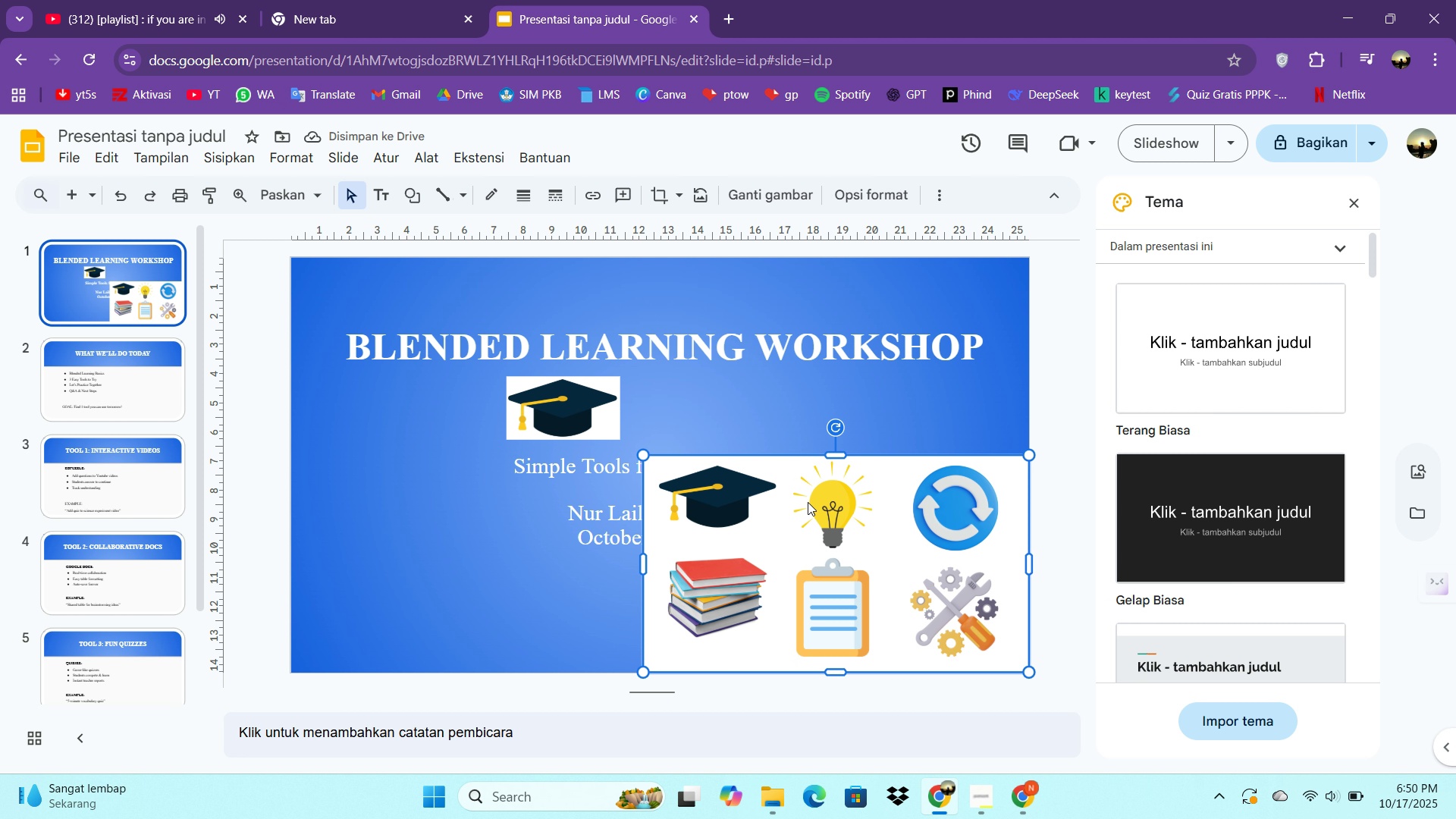 
key(Control+C)
 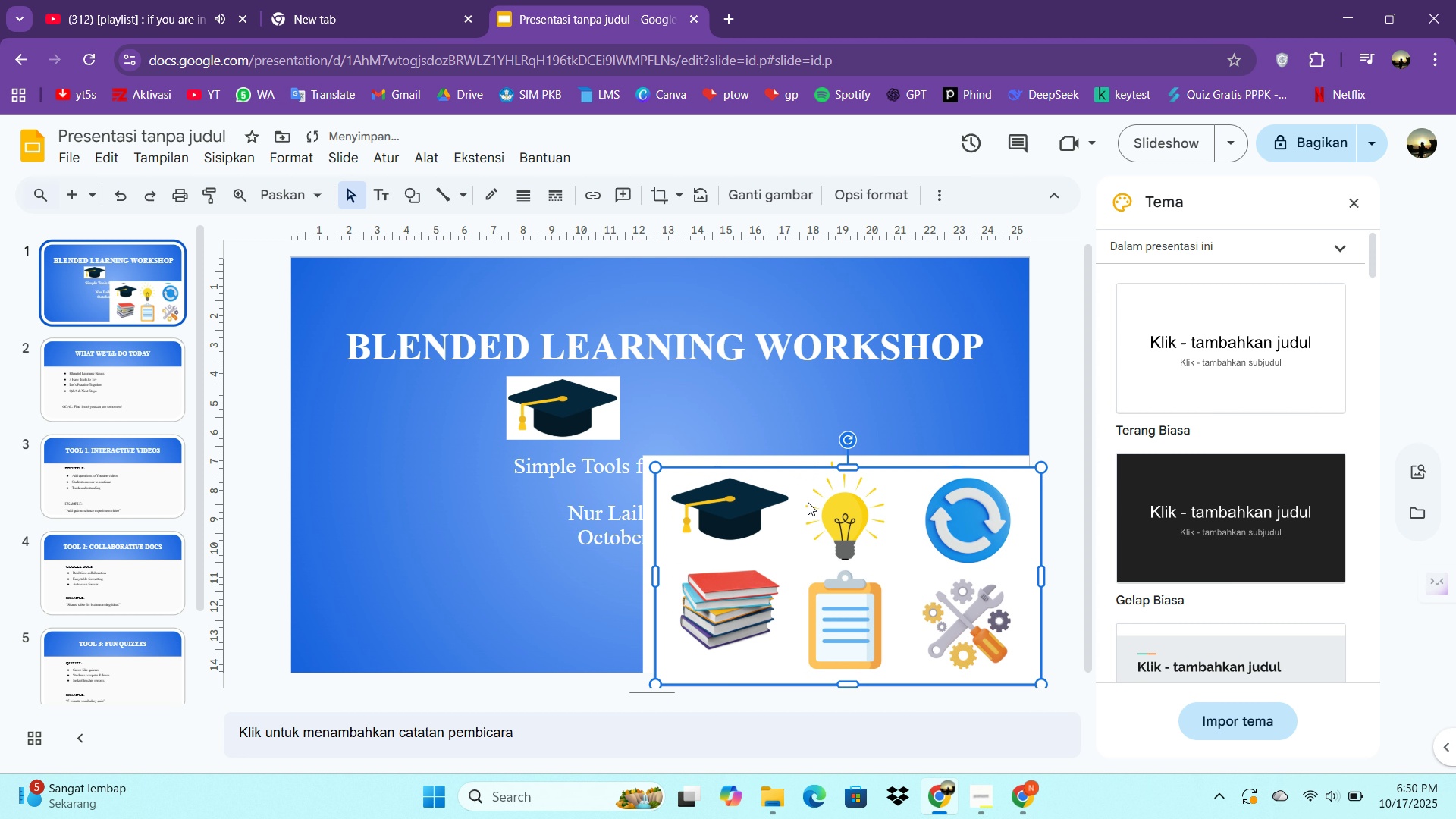 
key(Control+V)
 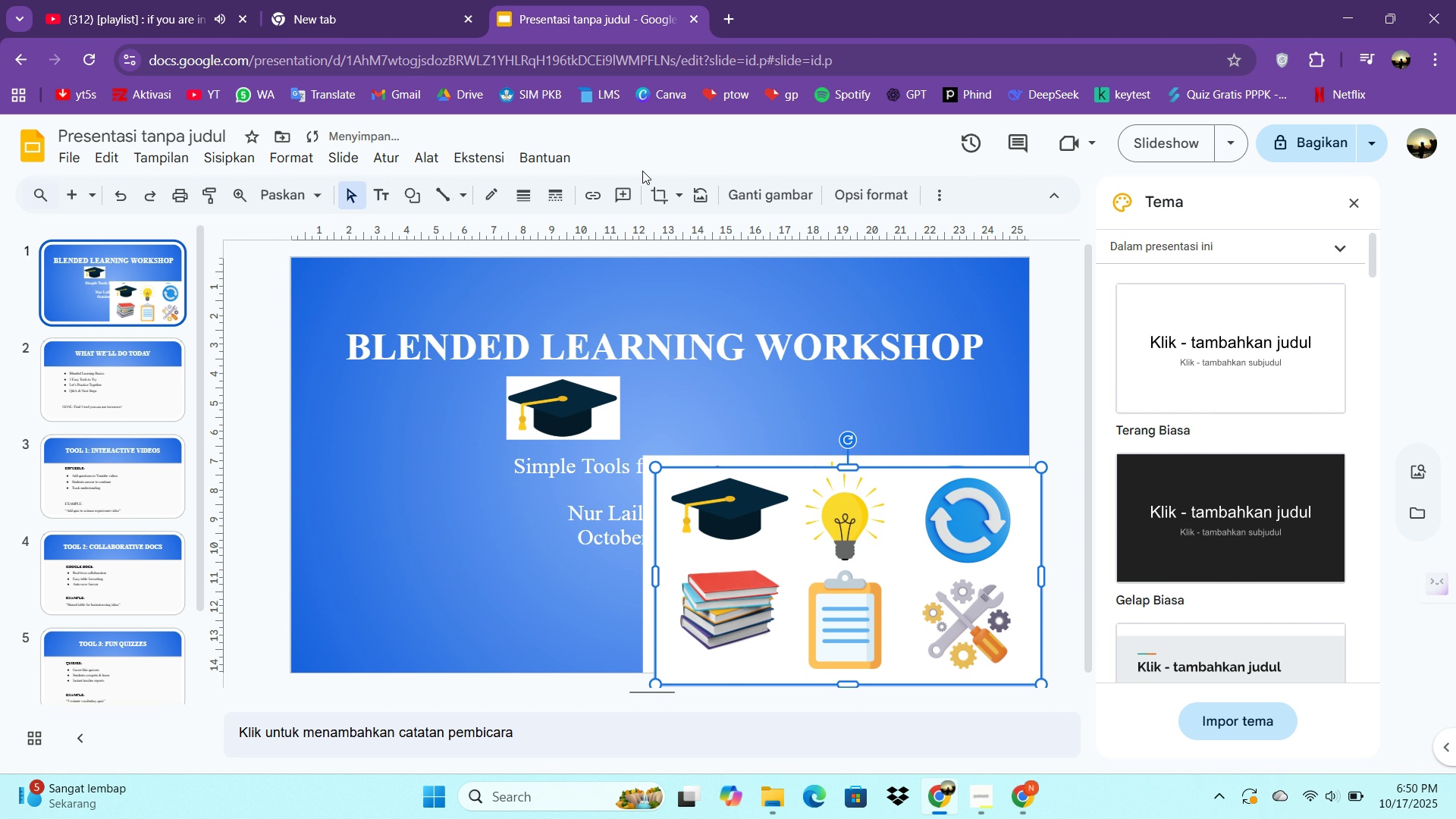 
left_click([658, 190])
 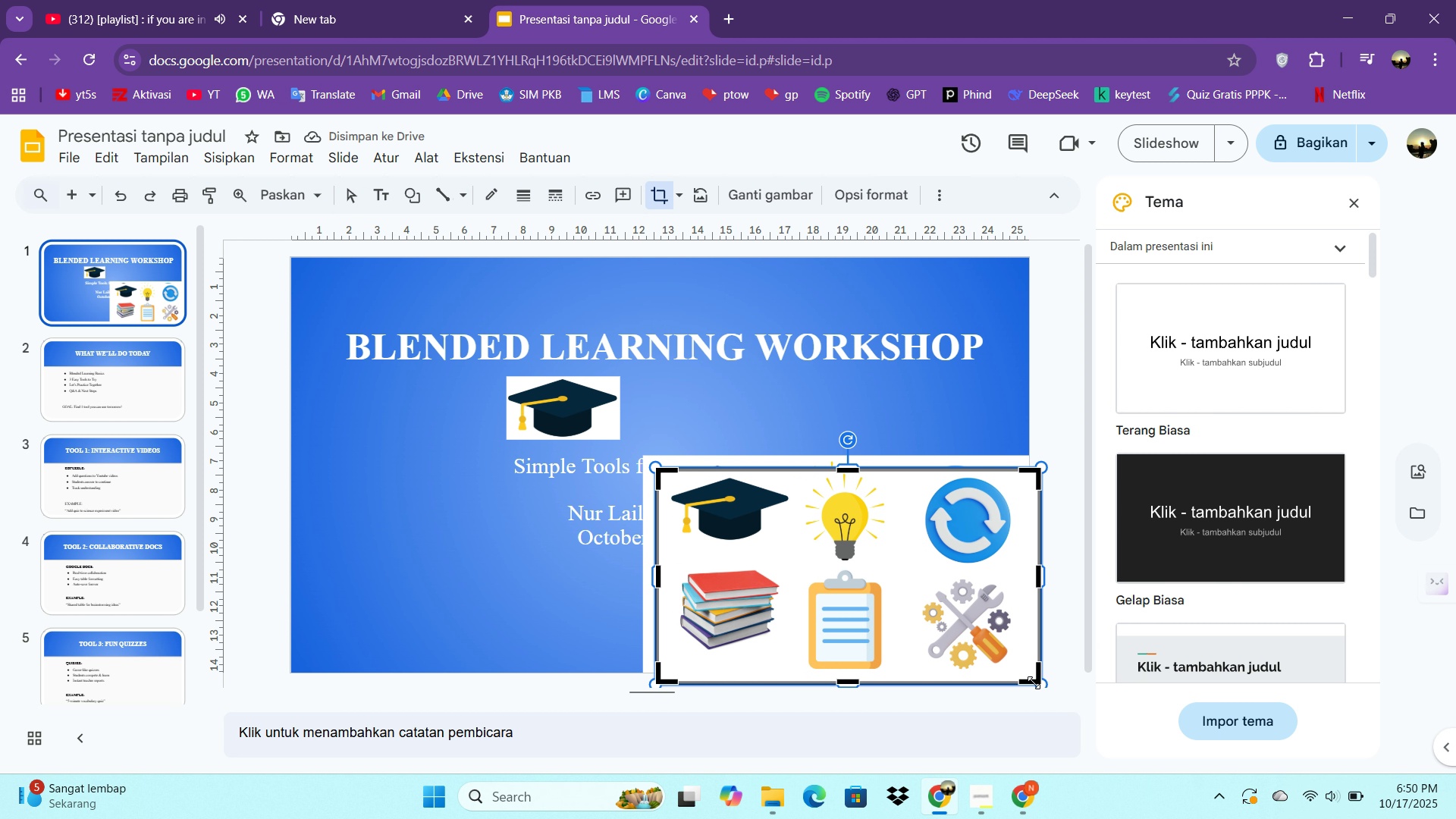 
left_click_drag(start_coordinate=[1039, 680], to_coordinate=[783, 654])
 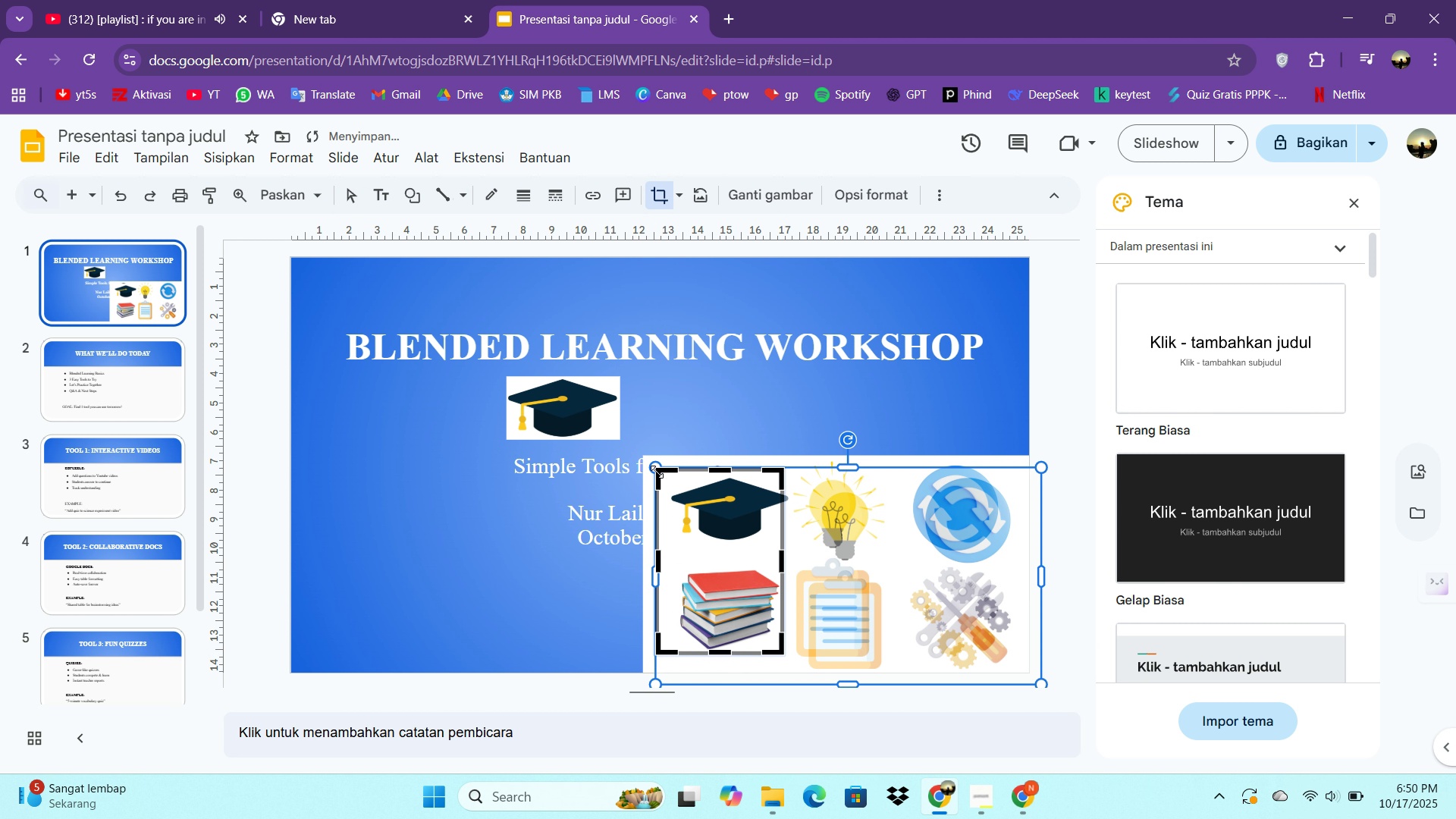 
left_click_drag(start_coordinate=[657, 472], to_coordinate=[675, 563])
 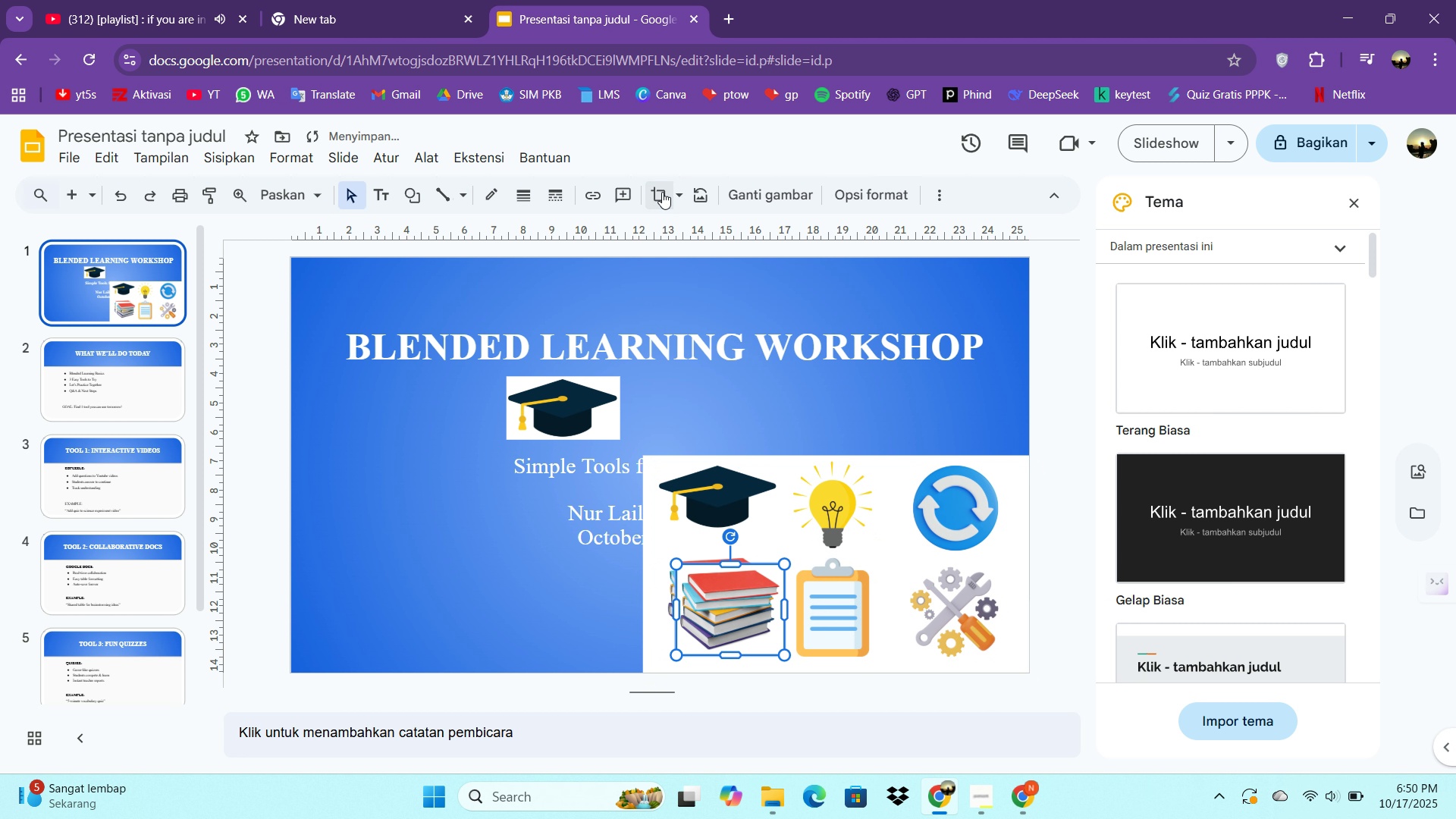 
left_click([662, 192])
 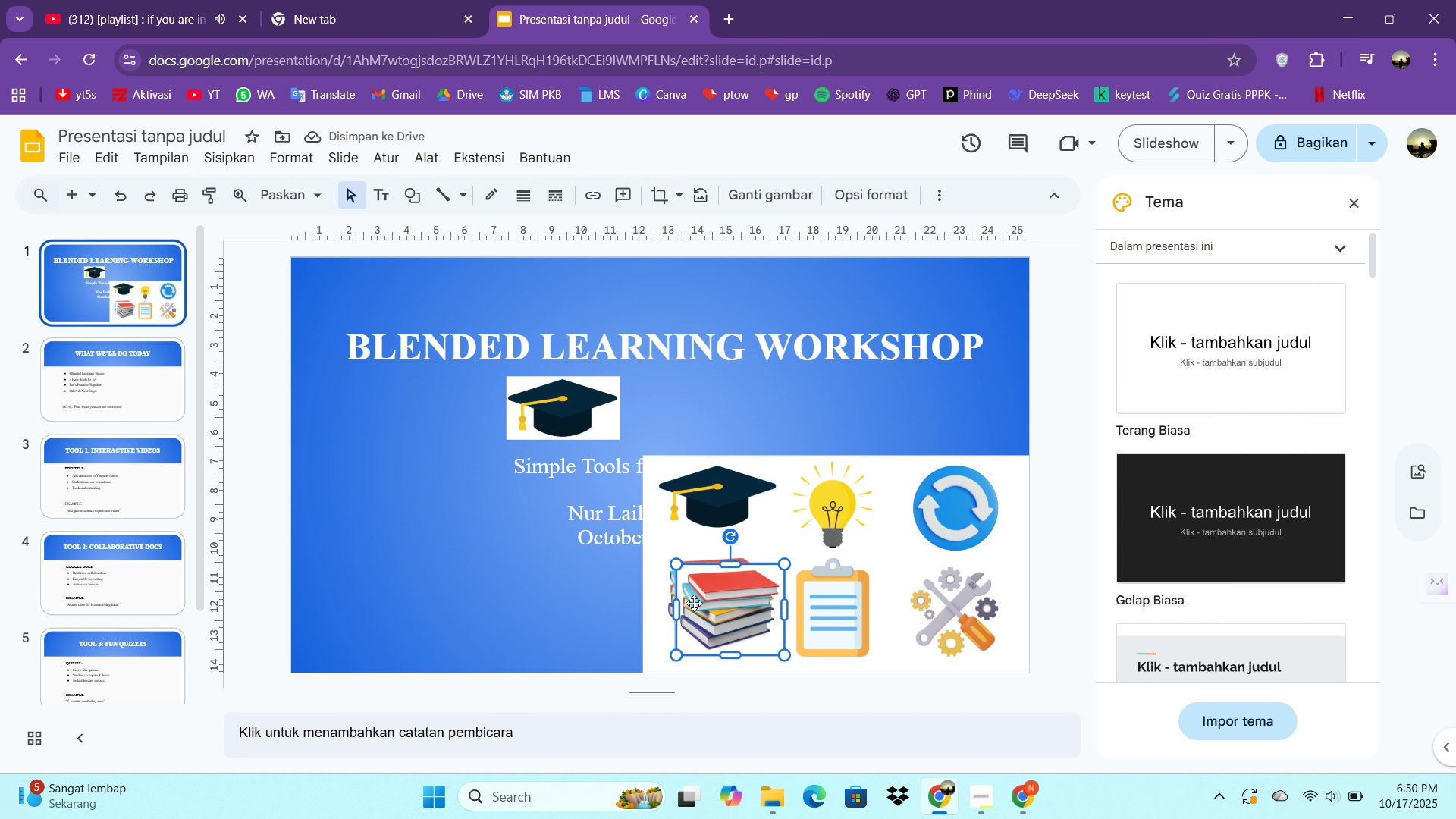 
left_click_drag(start_coordinate=[704, 608], to_coordinate=[695, 431])
 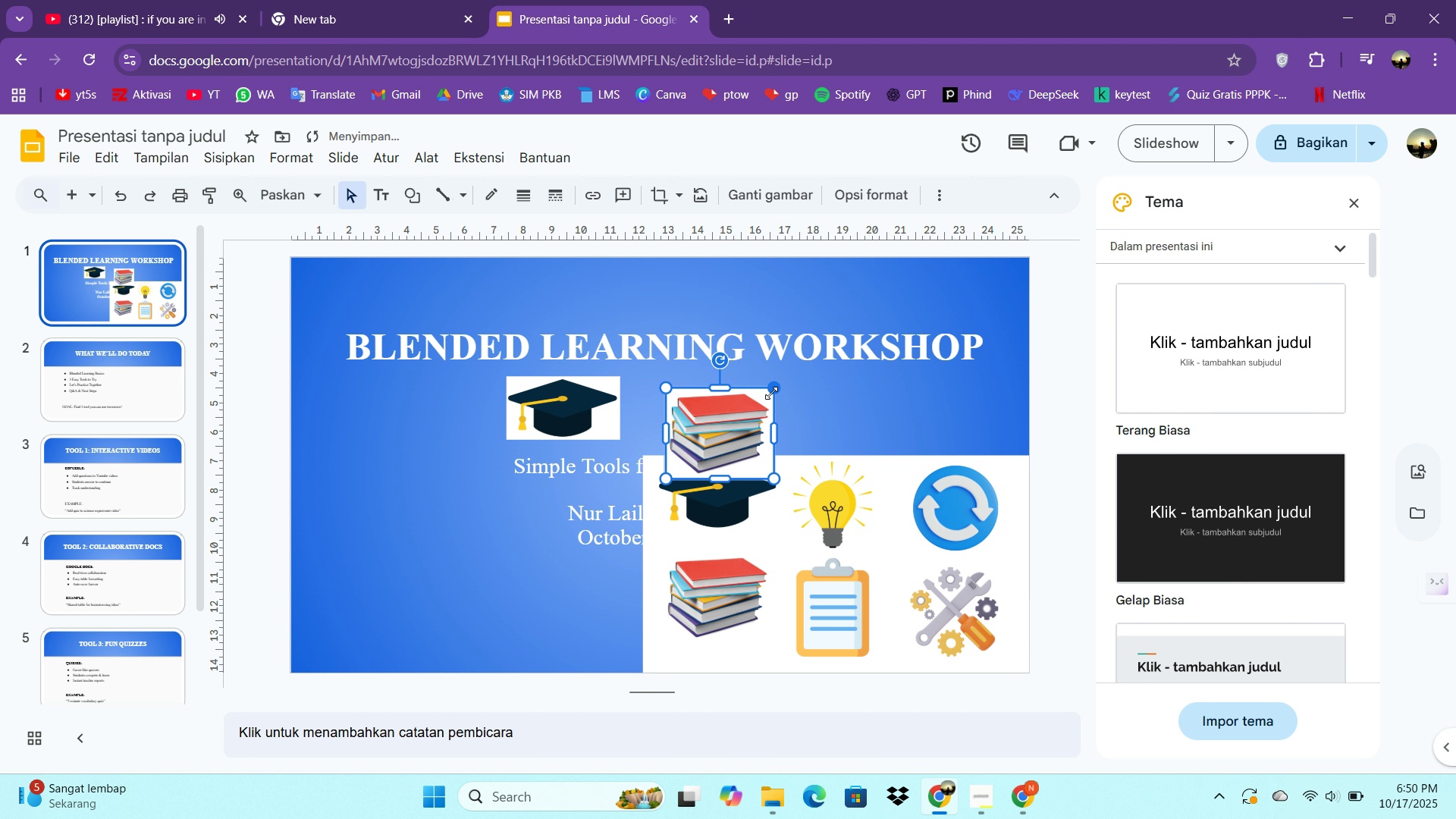 
left_click_drag(start_coordinate=[773, 393], to_coordinate=[740, 428])
 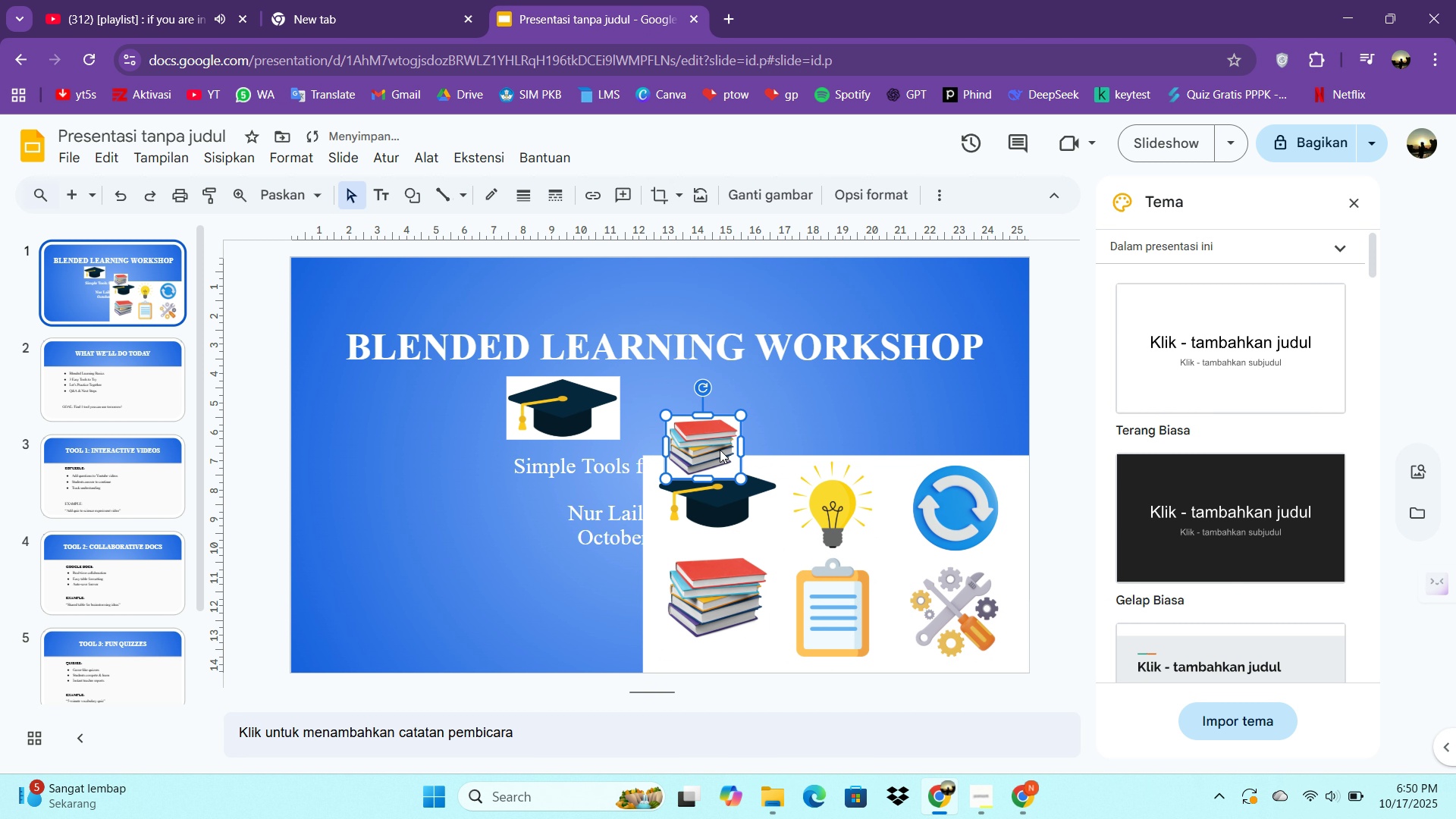 
left_click_drag(start_coordinate=[721, 451], to_coordinate=[675, 411])
 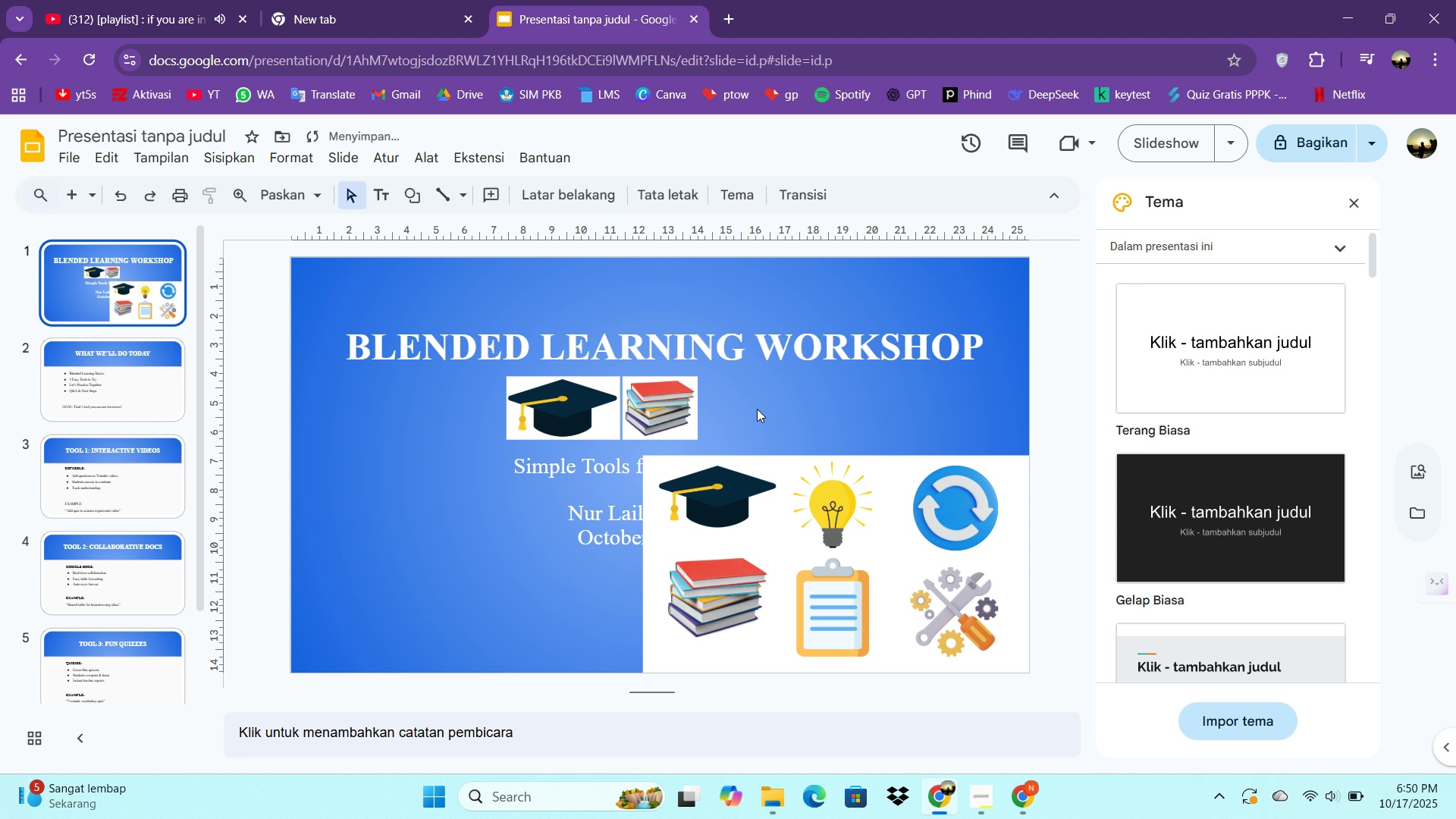 
left_click([757, 409])
 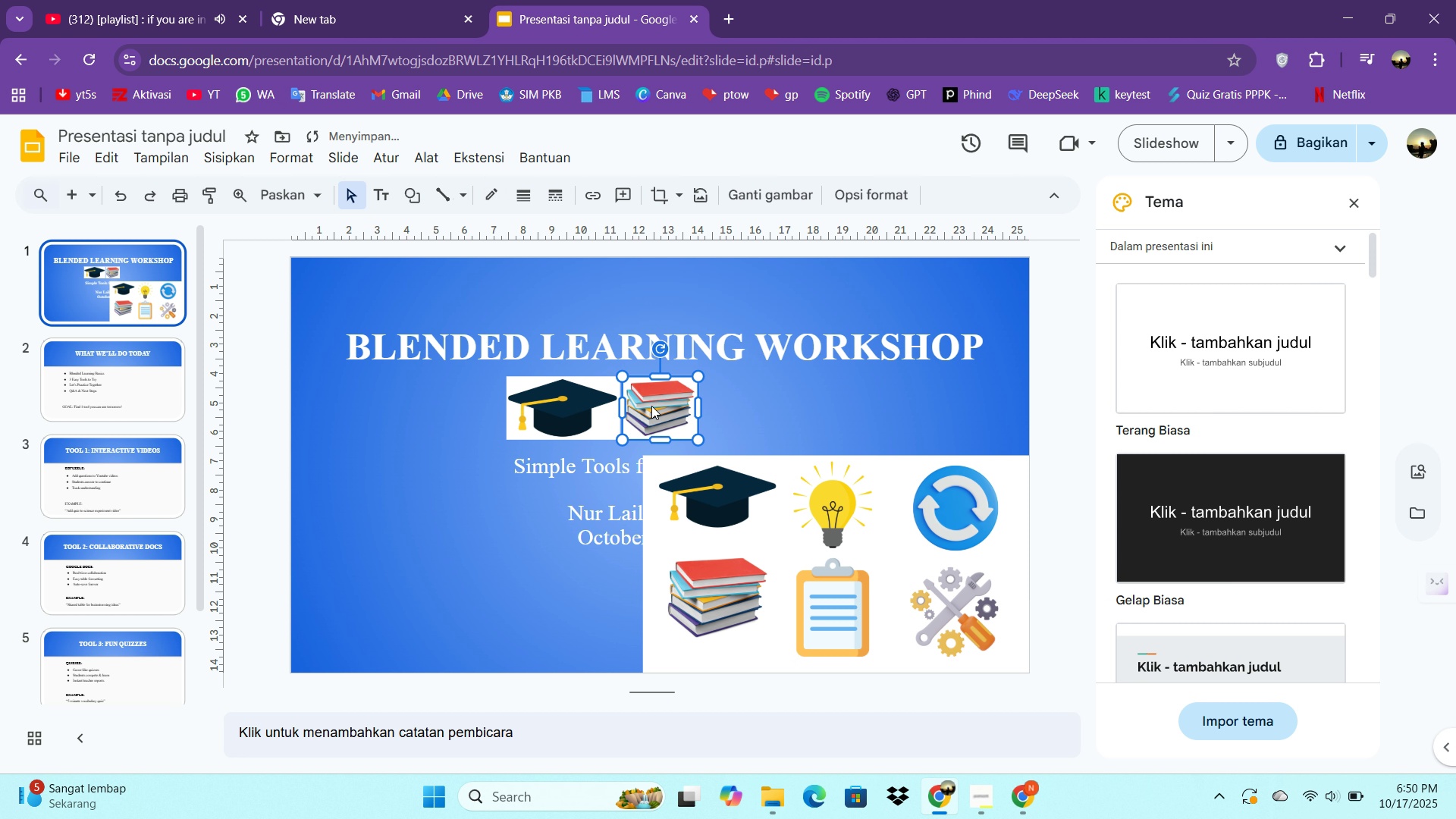 
left_click([651, 406])
 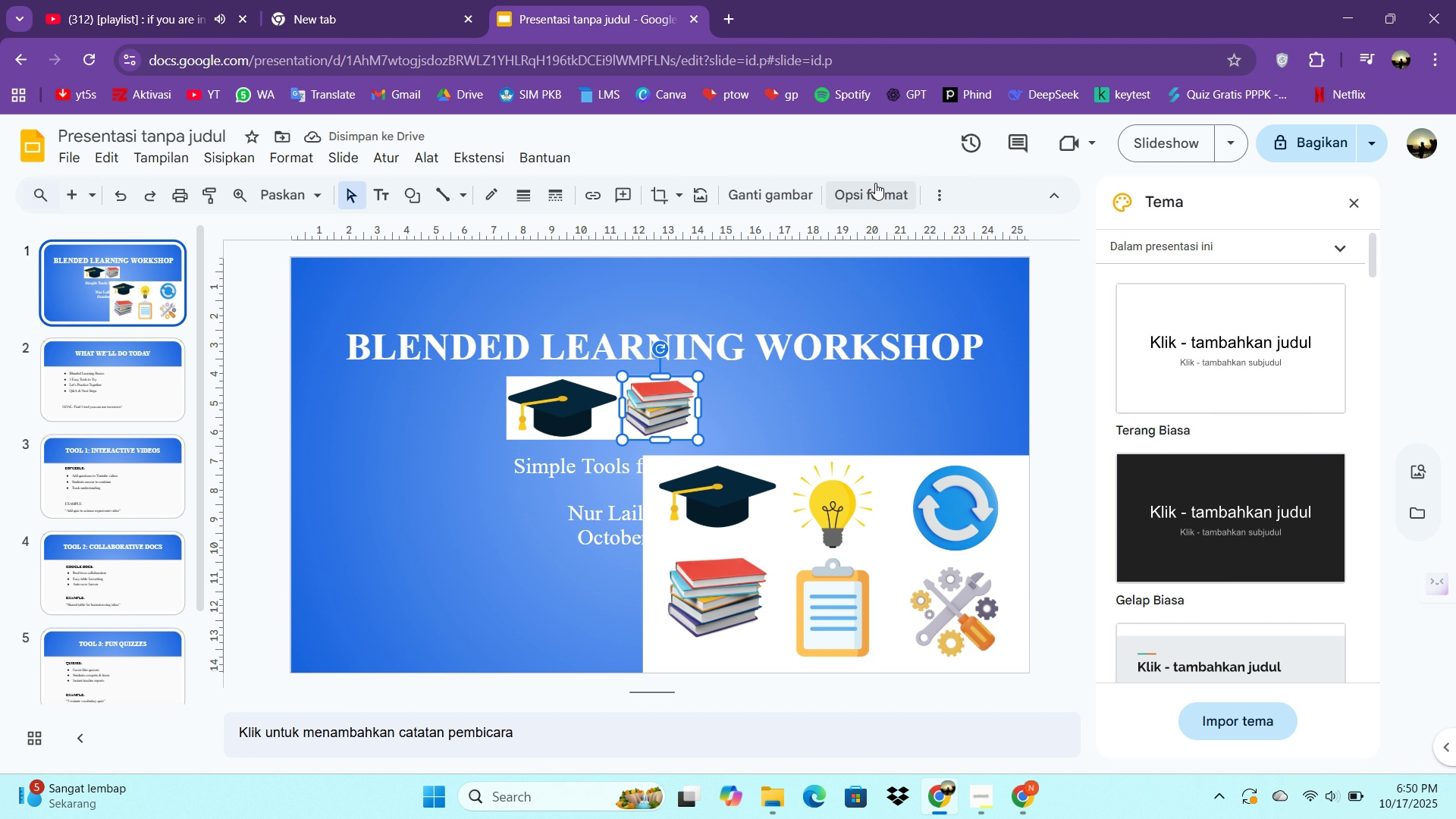 
left_click([875, 183])
 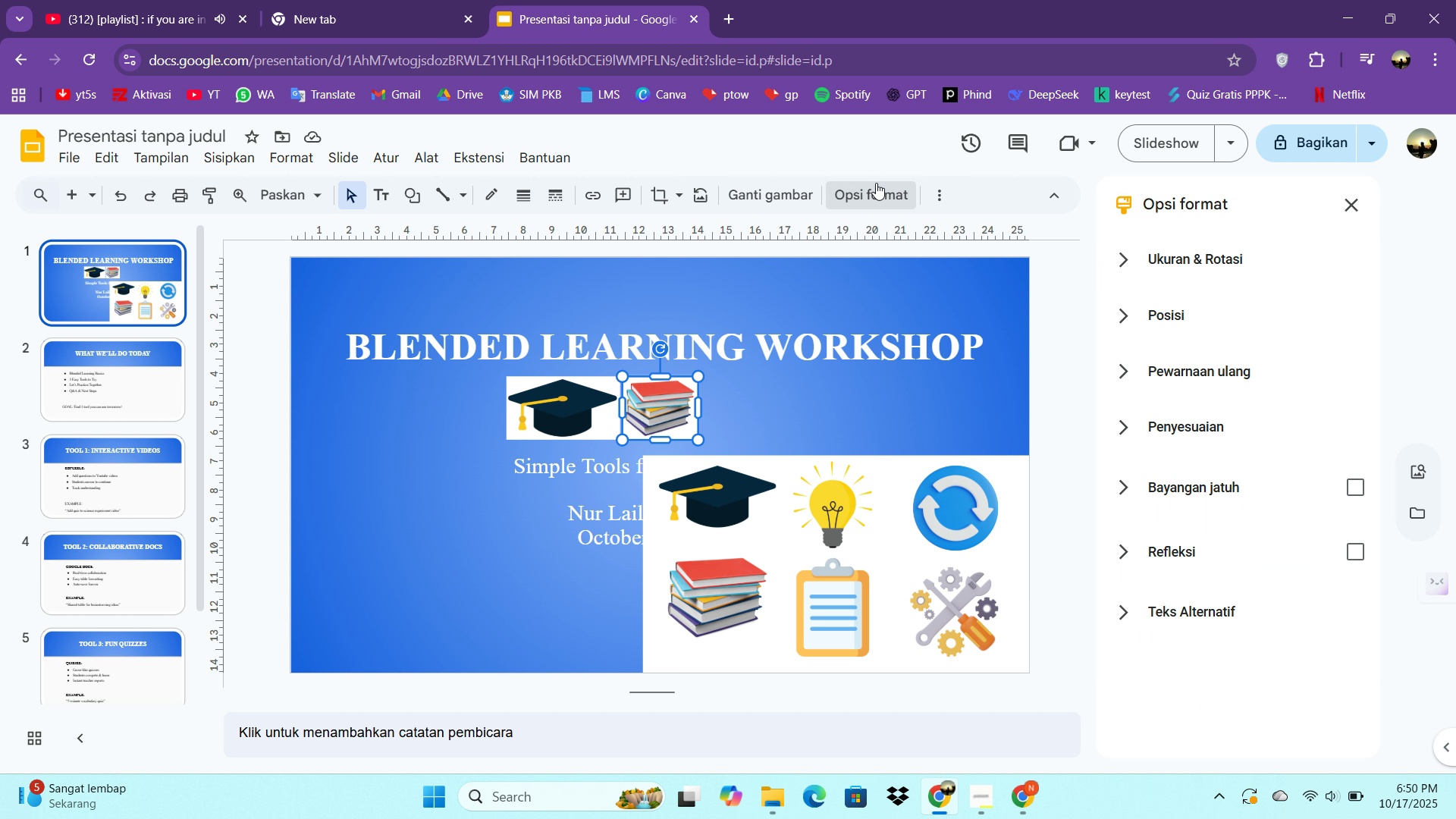 
left_click([876, 183])
 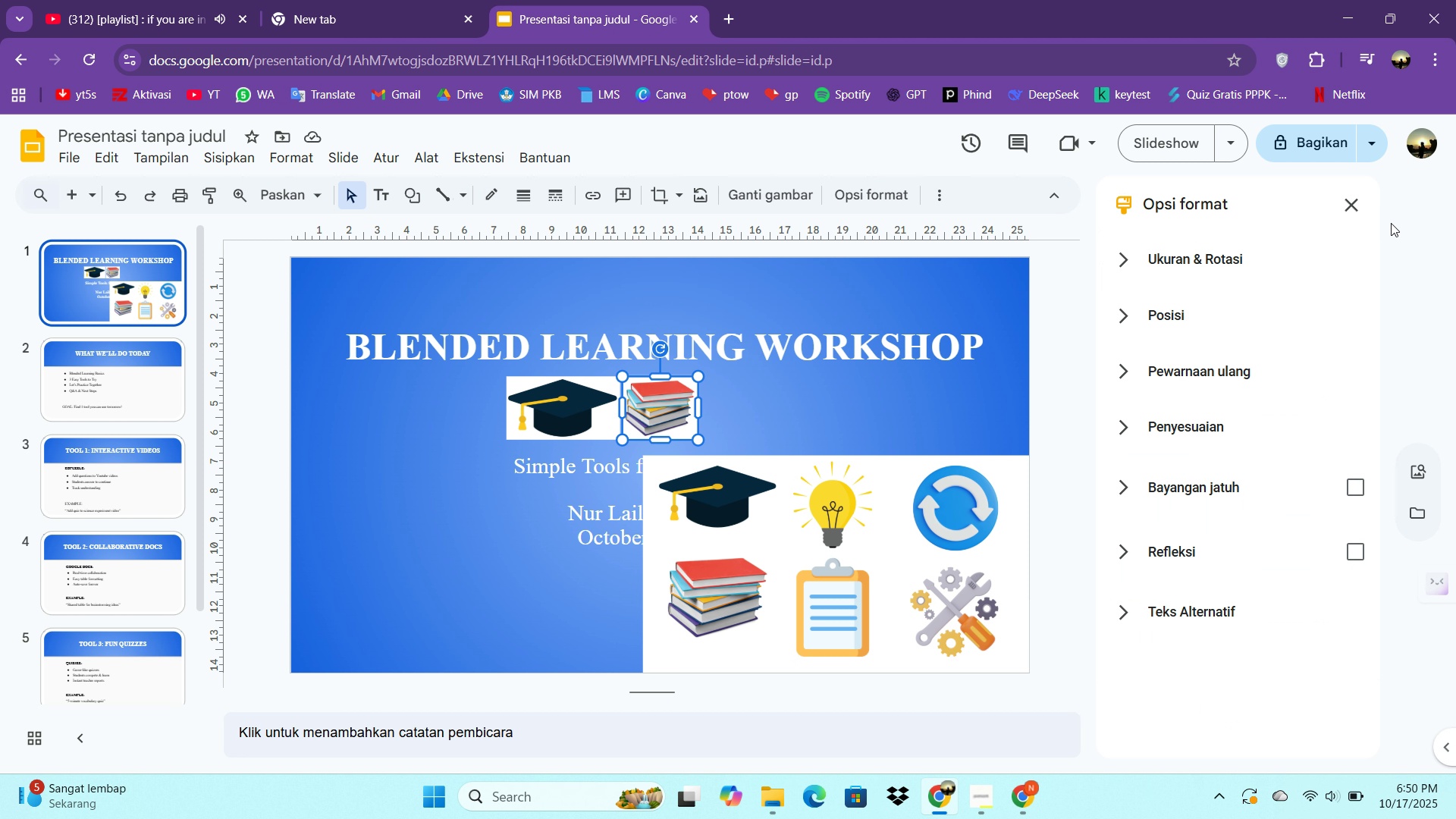 
left_click([1357, 212])
 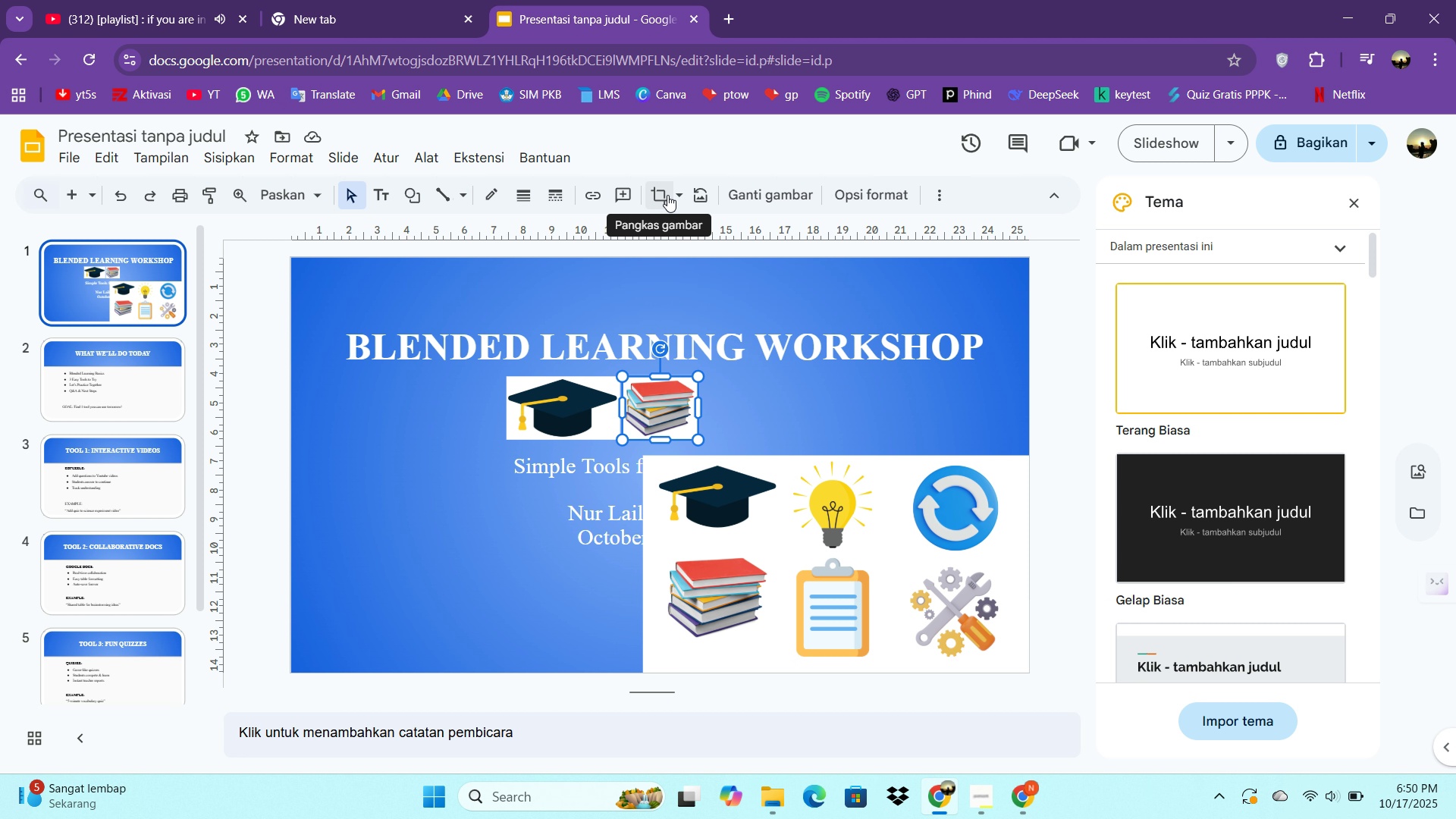 
left_click([946, 199])
 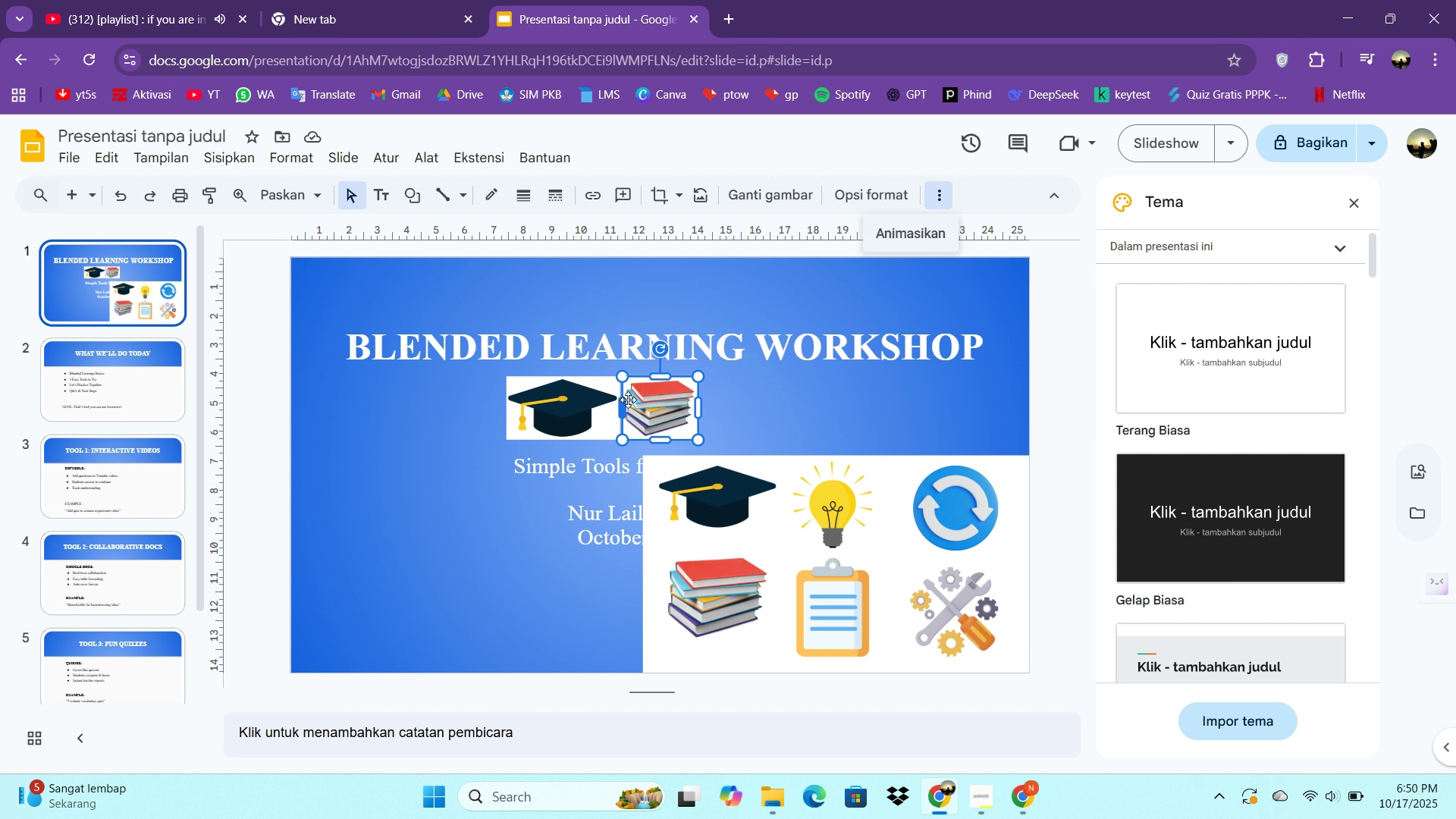 
key(VolumeUp)
 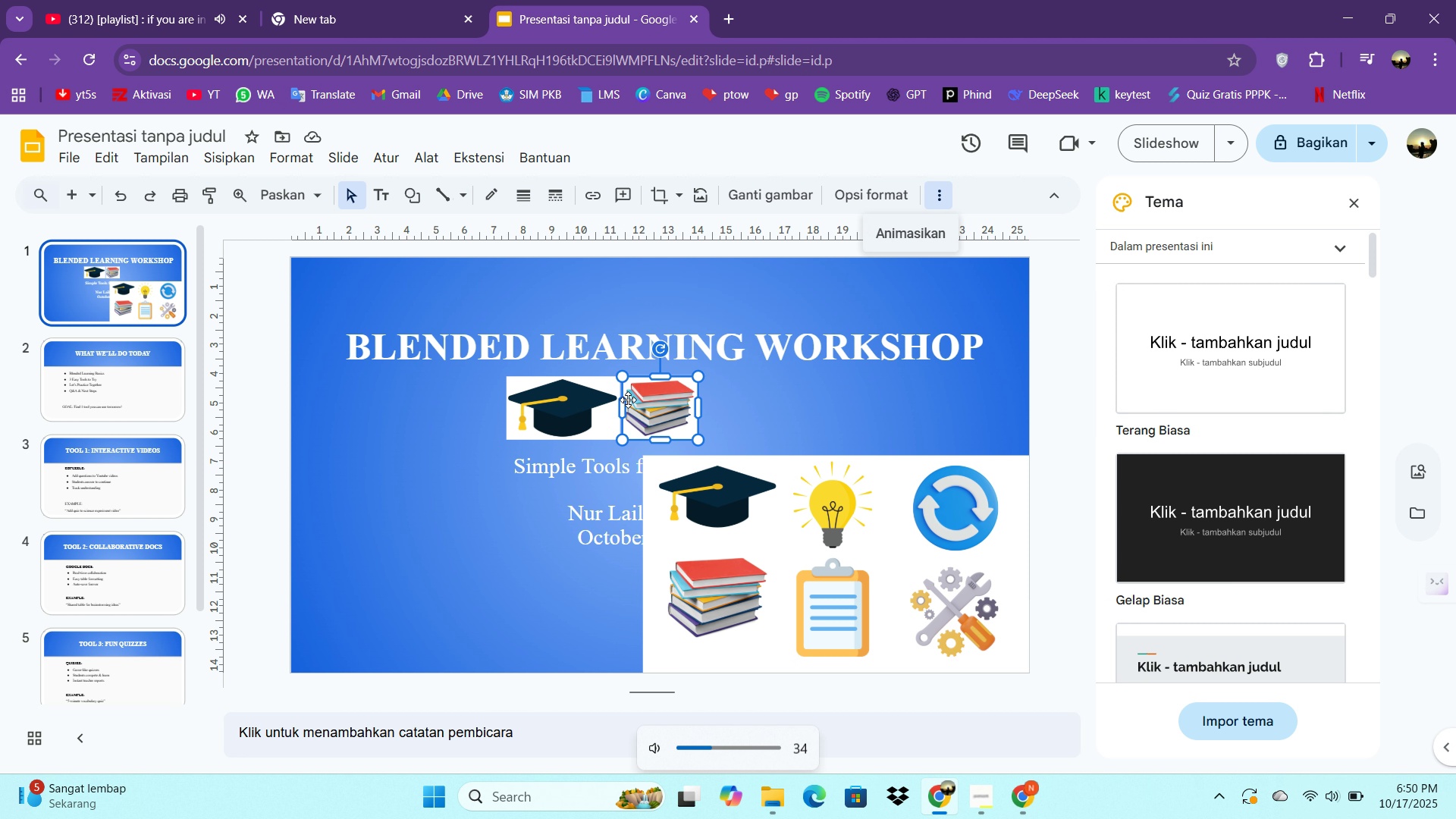 
key(VolumeUp)
 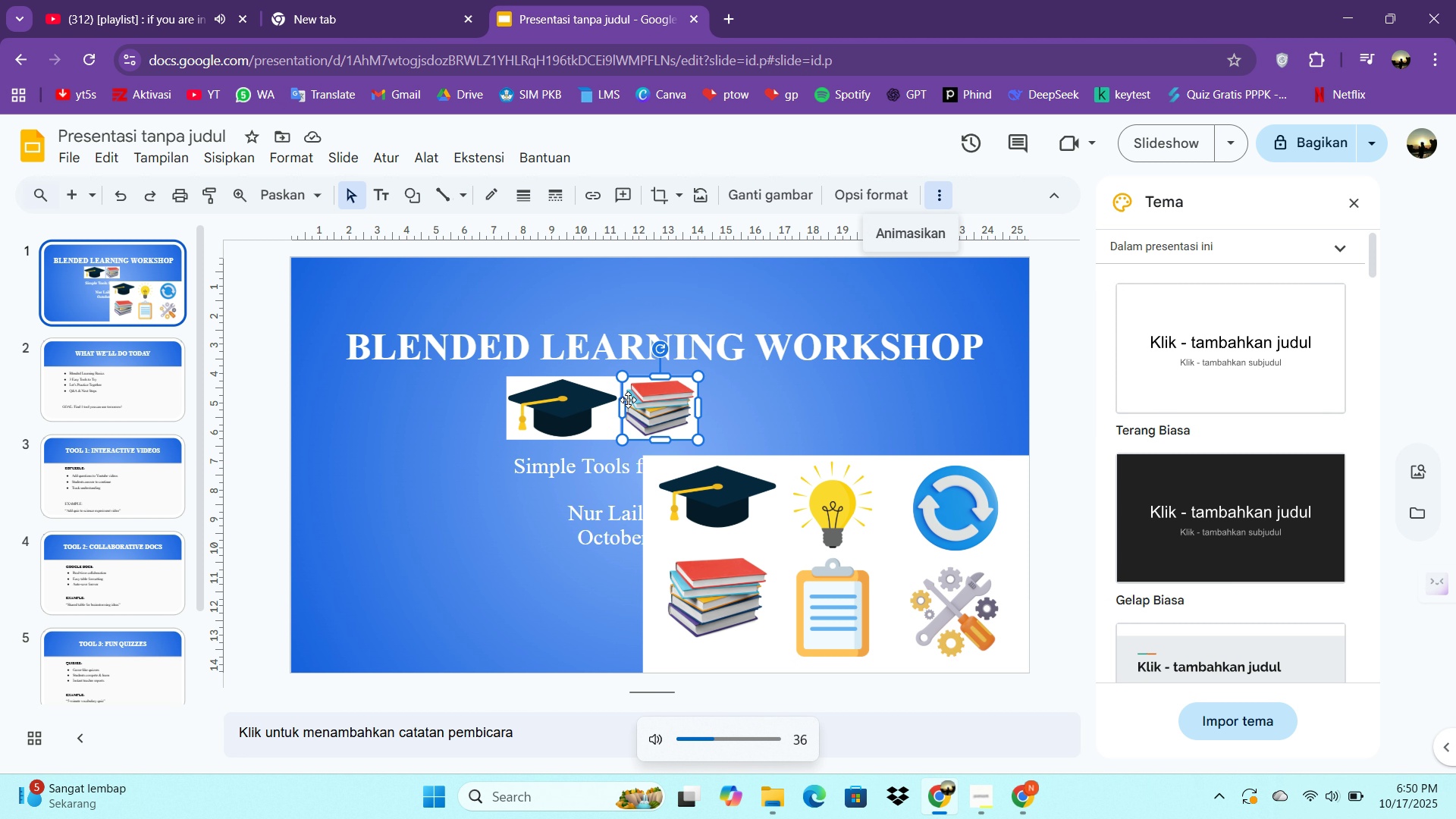 
key(VolumeUp)
 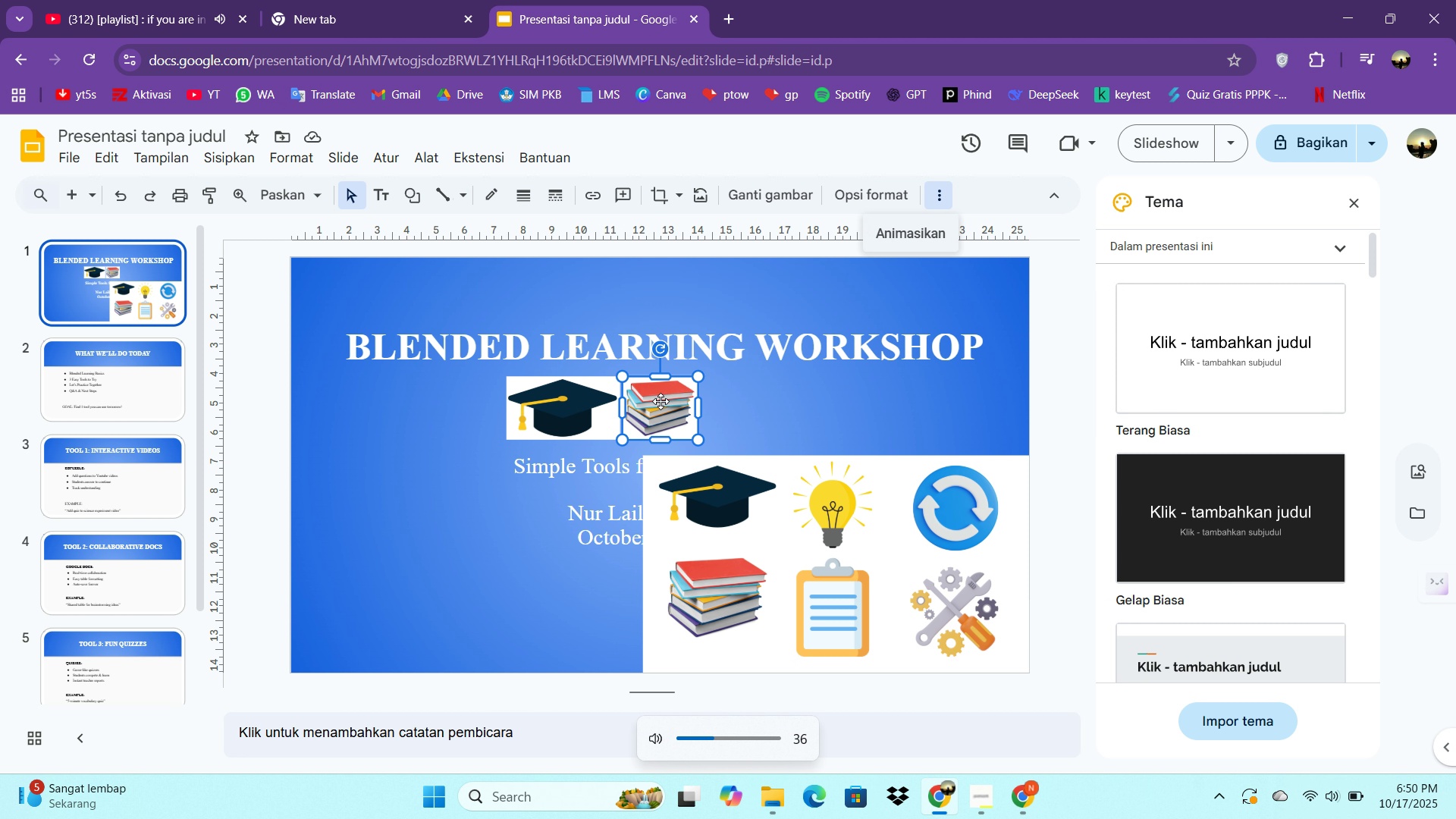 
left_click([661, 401])
 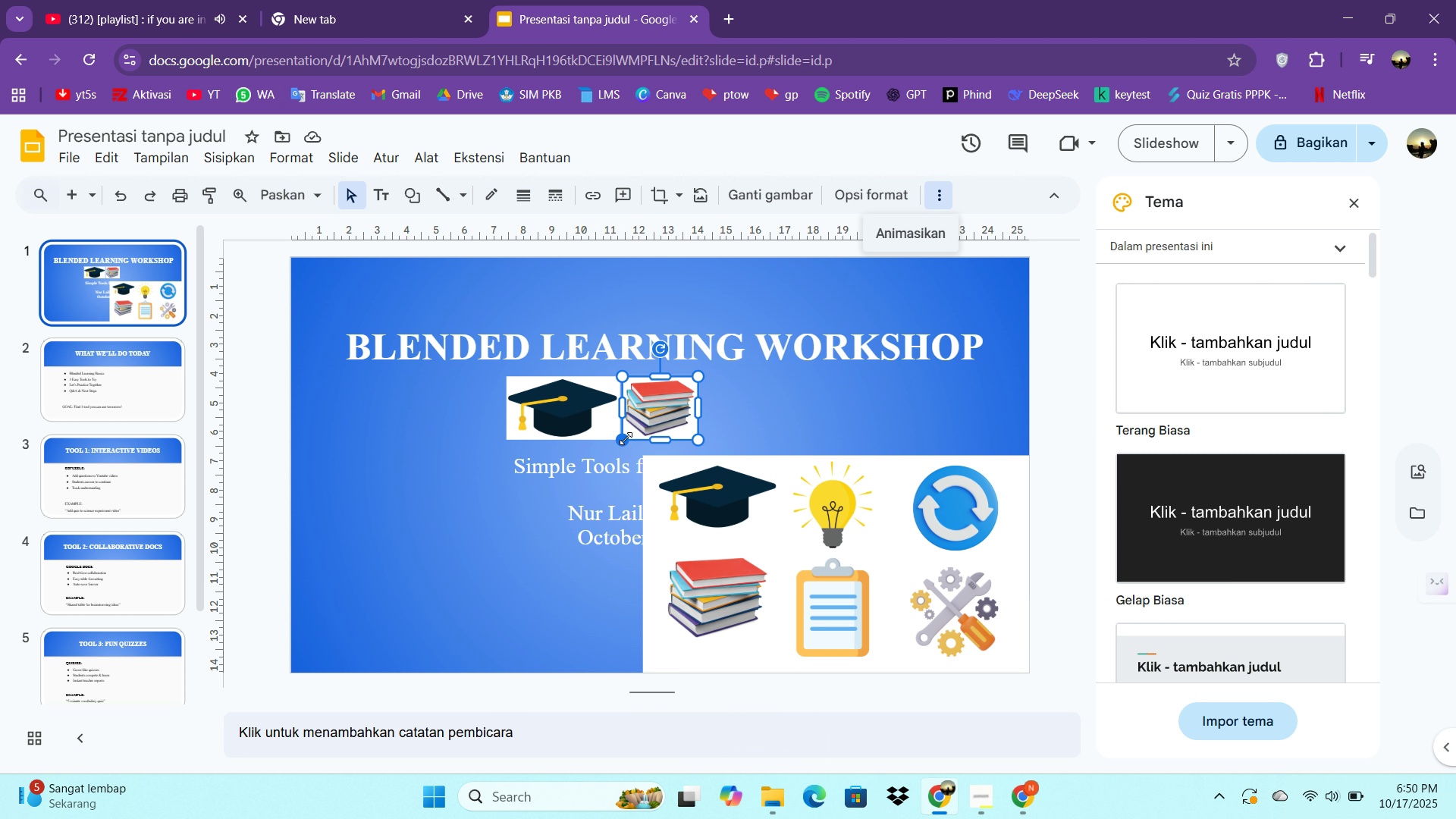 
left_click_drag(start_coordinate=[626, 438], to_coordinate=[622, 440])
 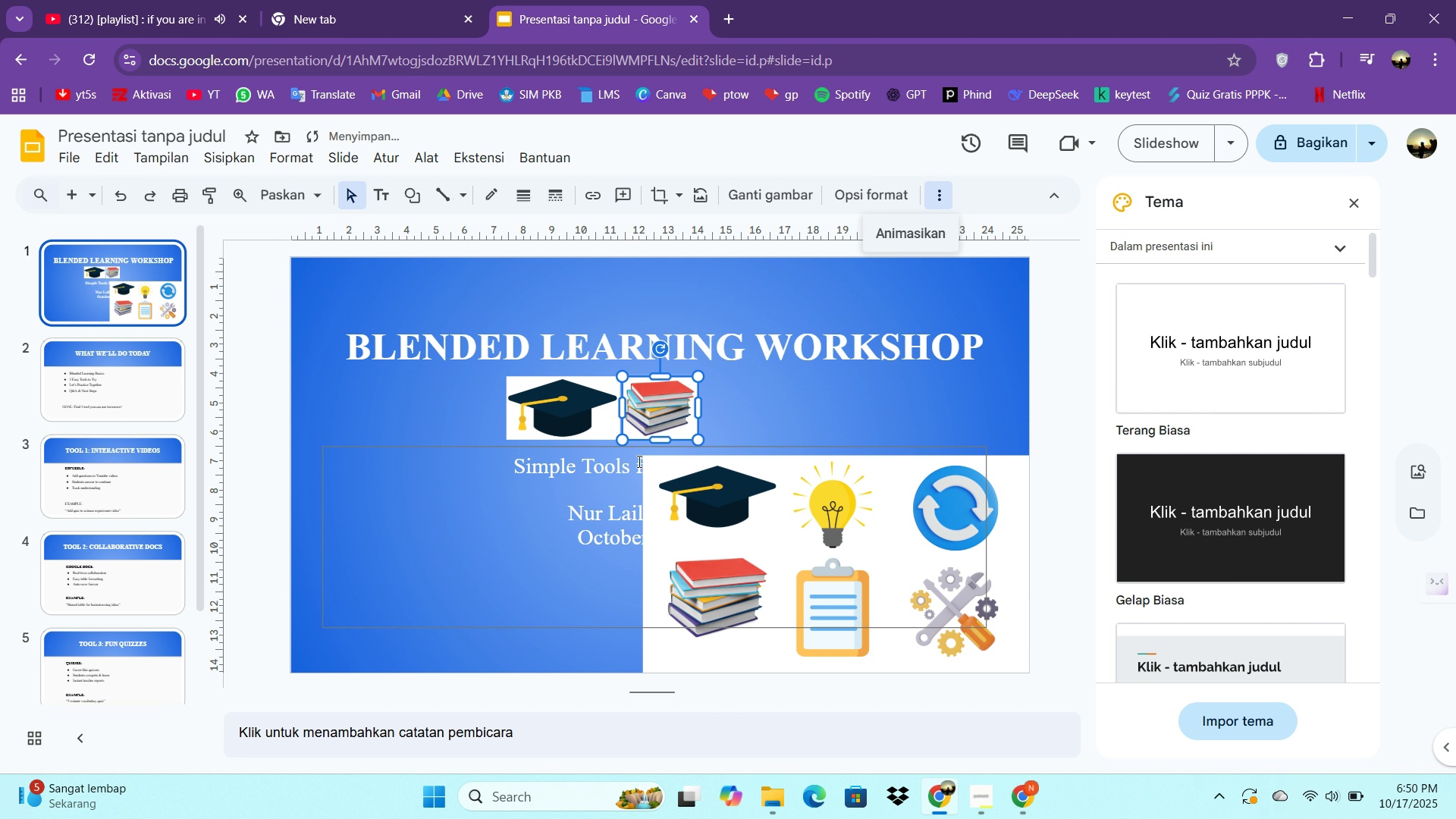 
left_click([639, 463])
 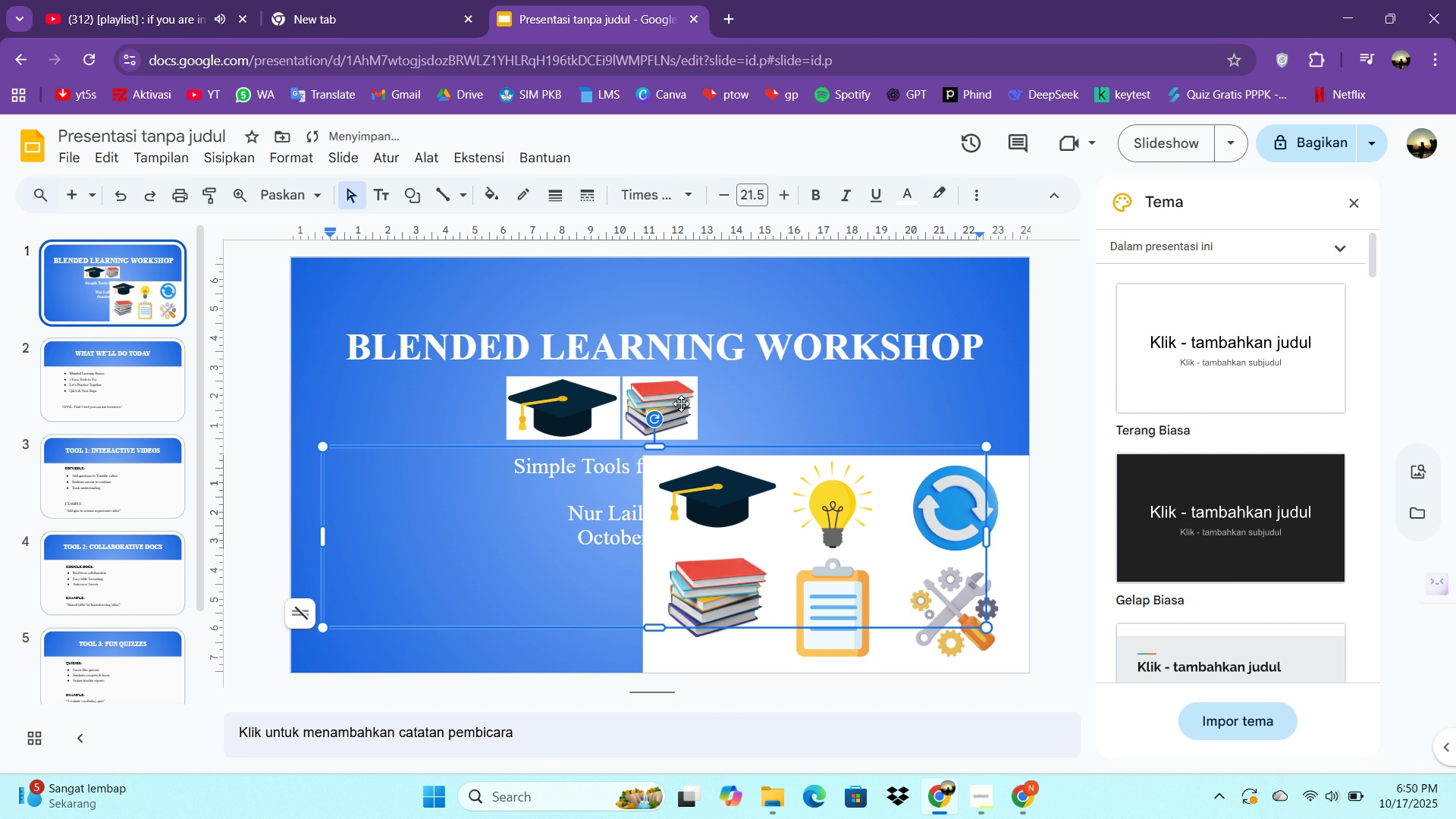 
left_click([680, 403])
 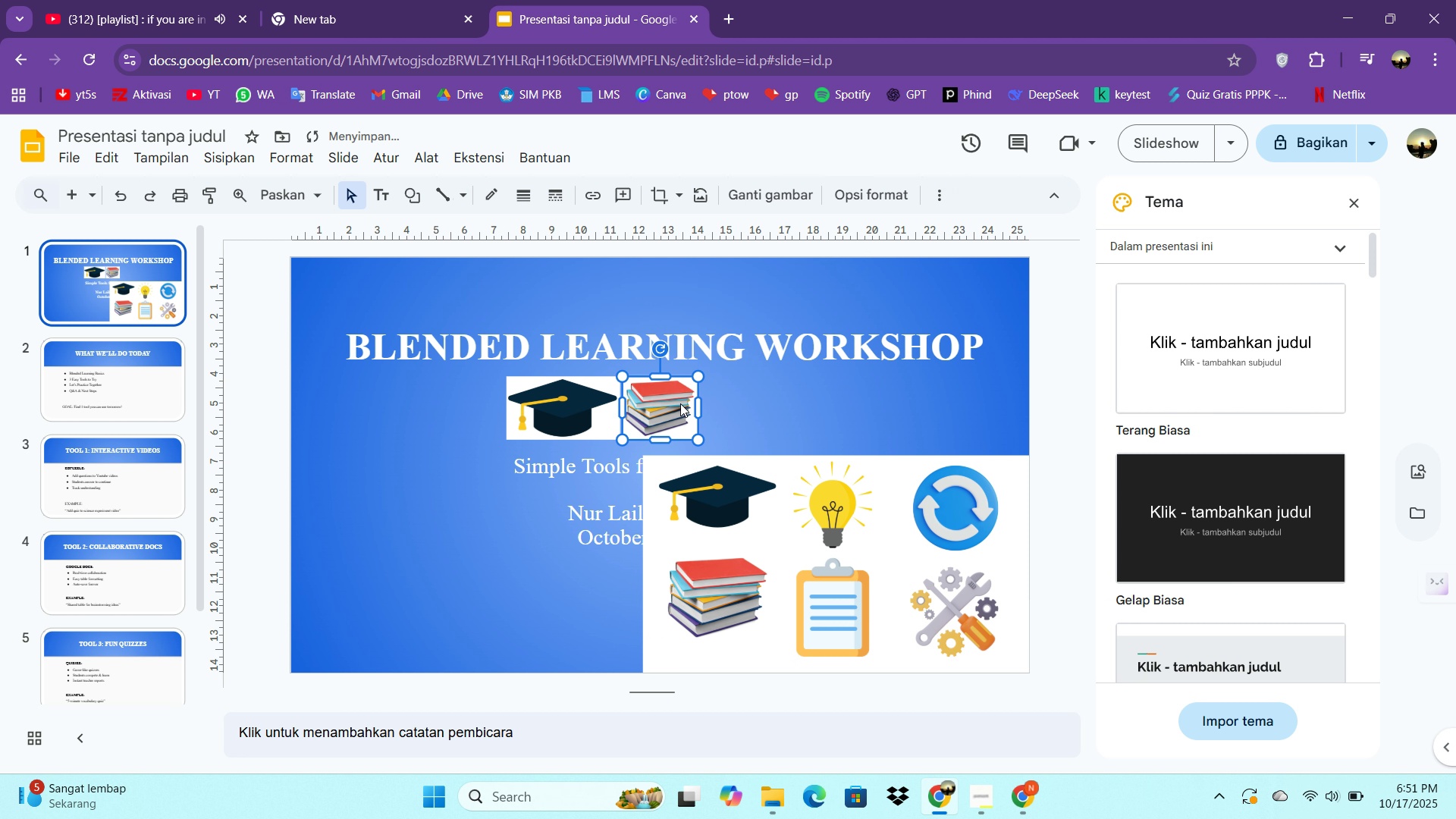 
key(ArrowLeft)
 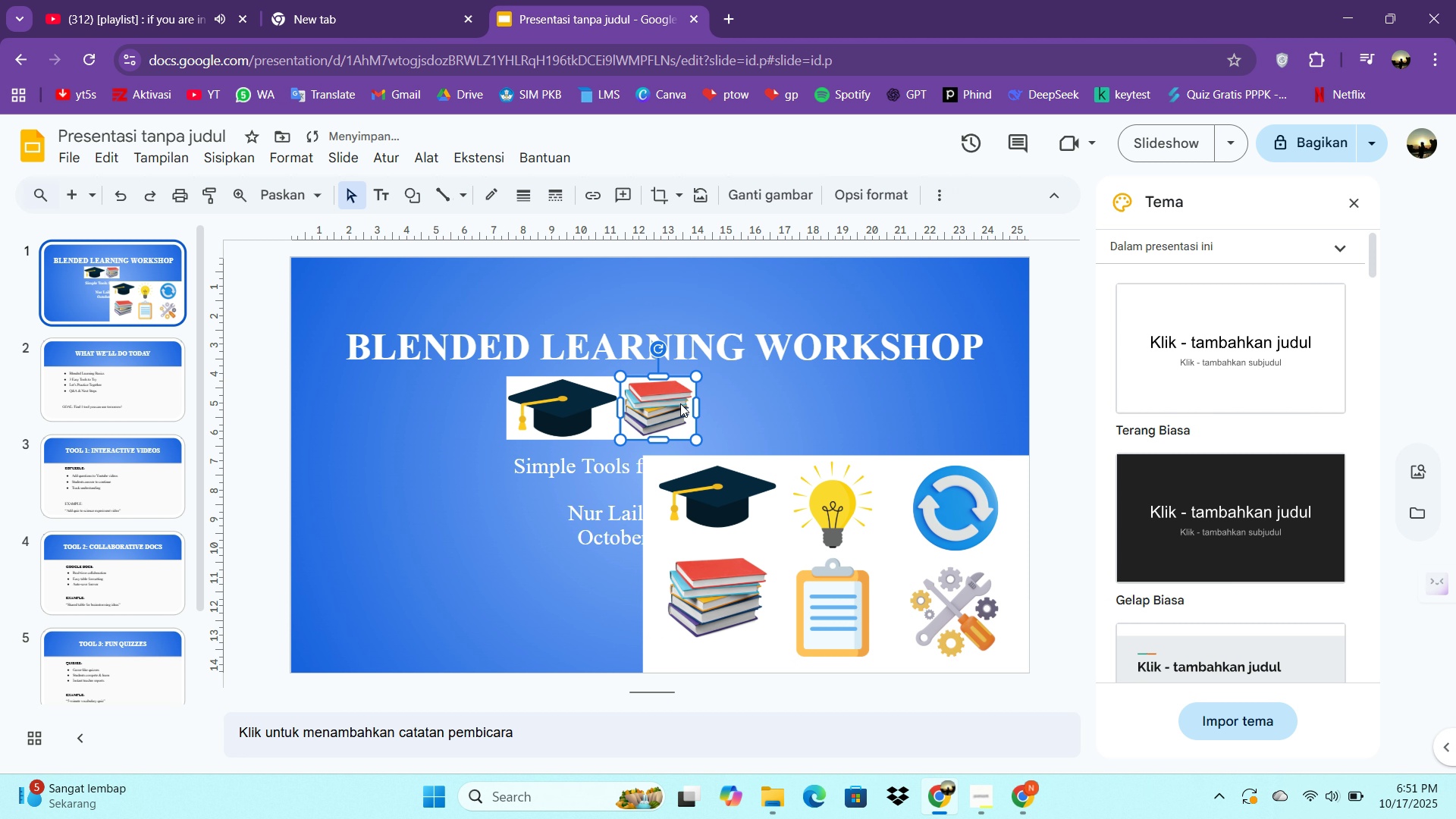 
key(ArrowLeft)
 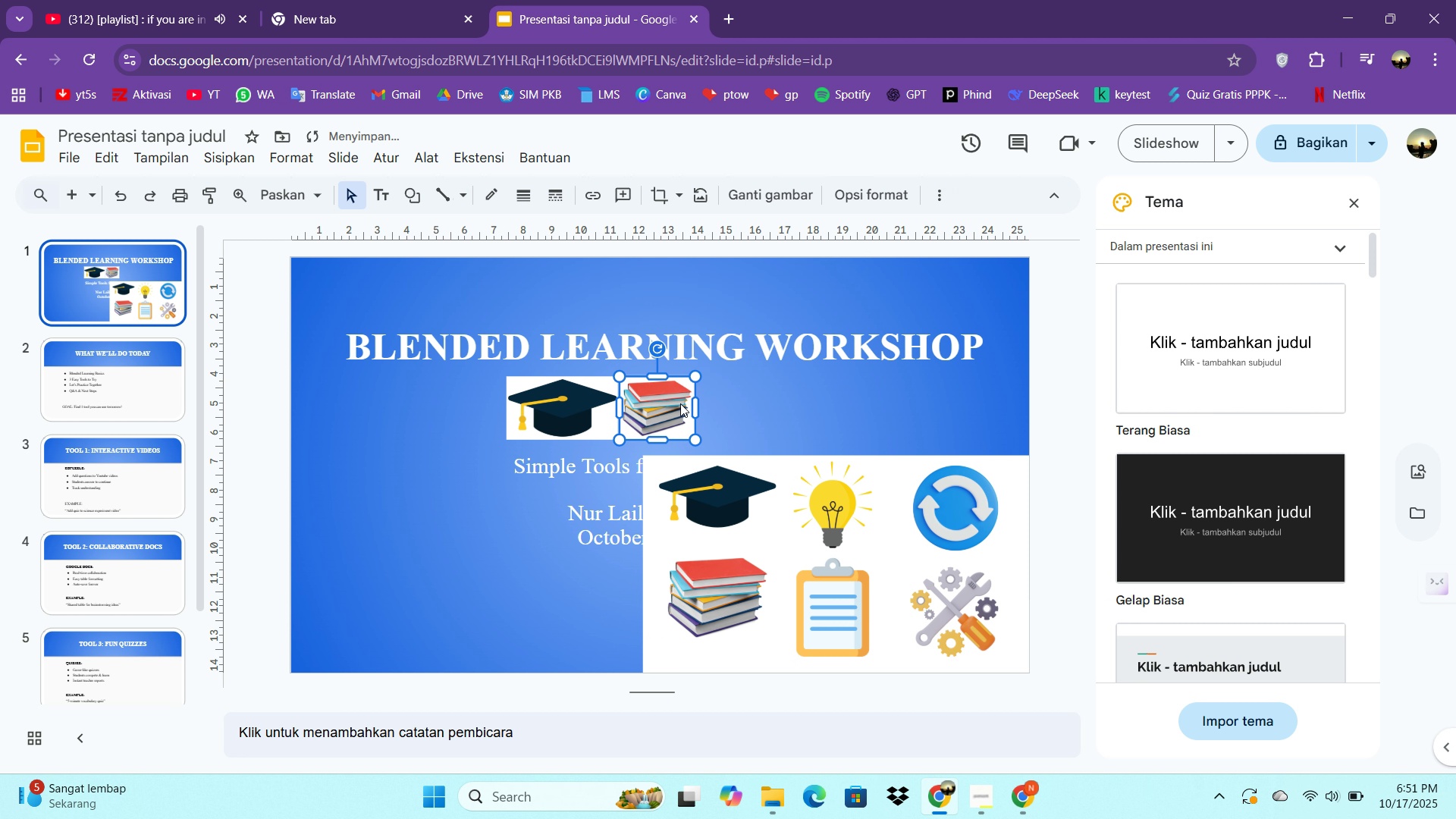 
key(ArrowLeft)
 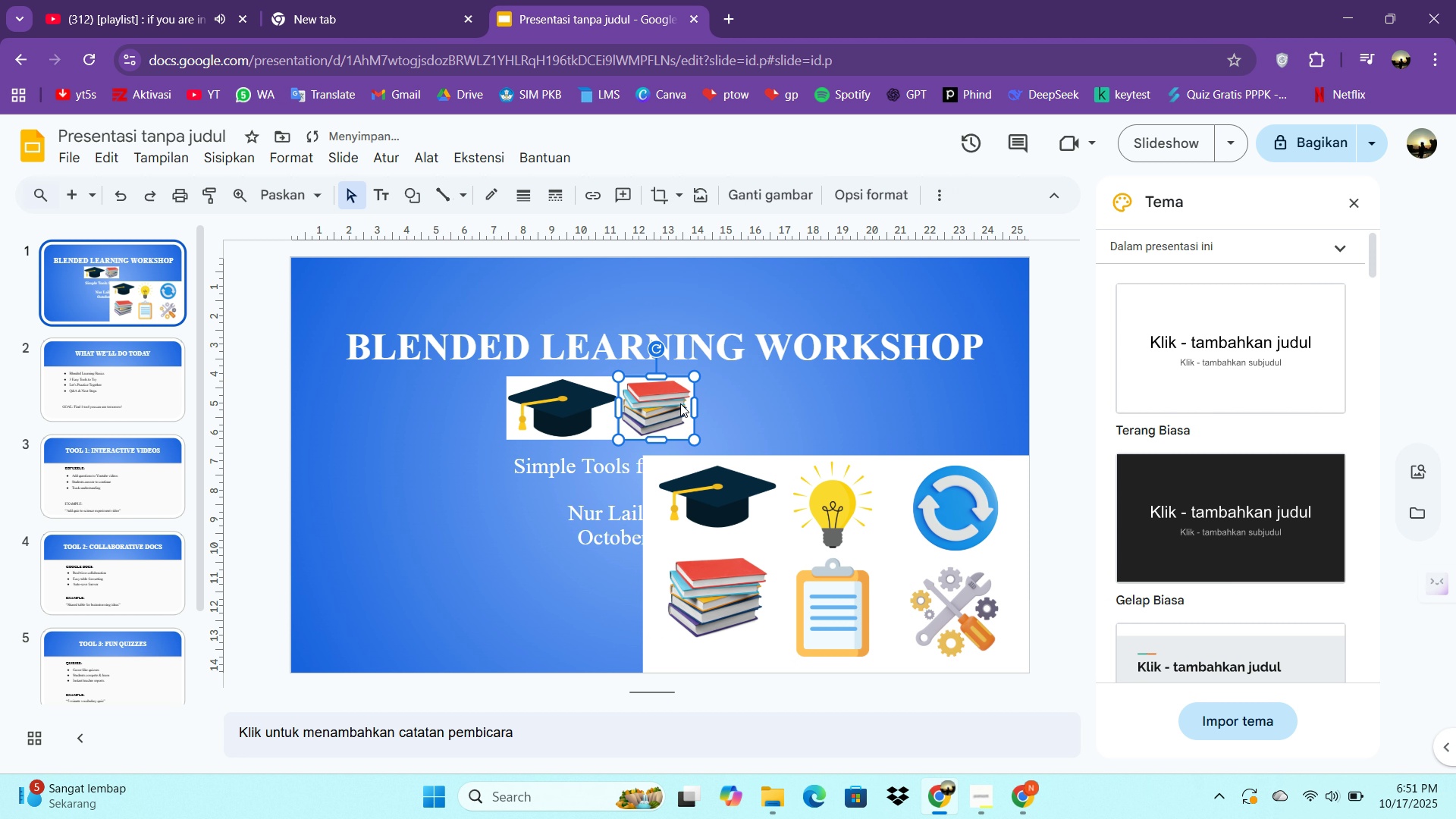 
key(ArrowLeft)
 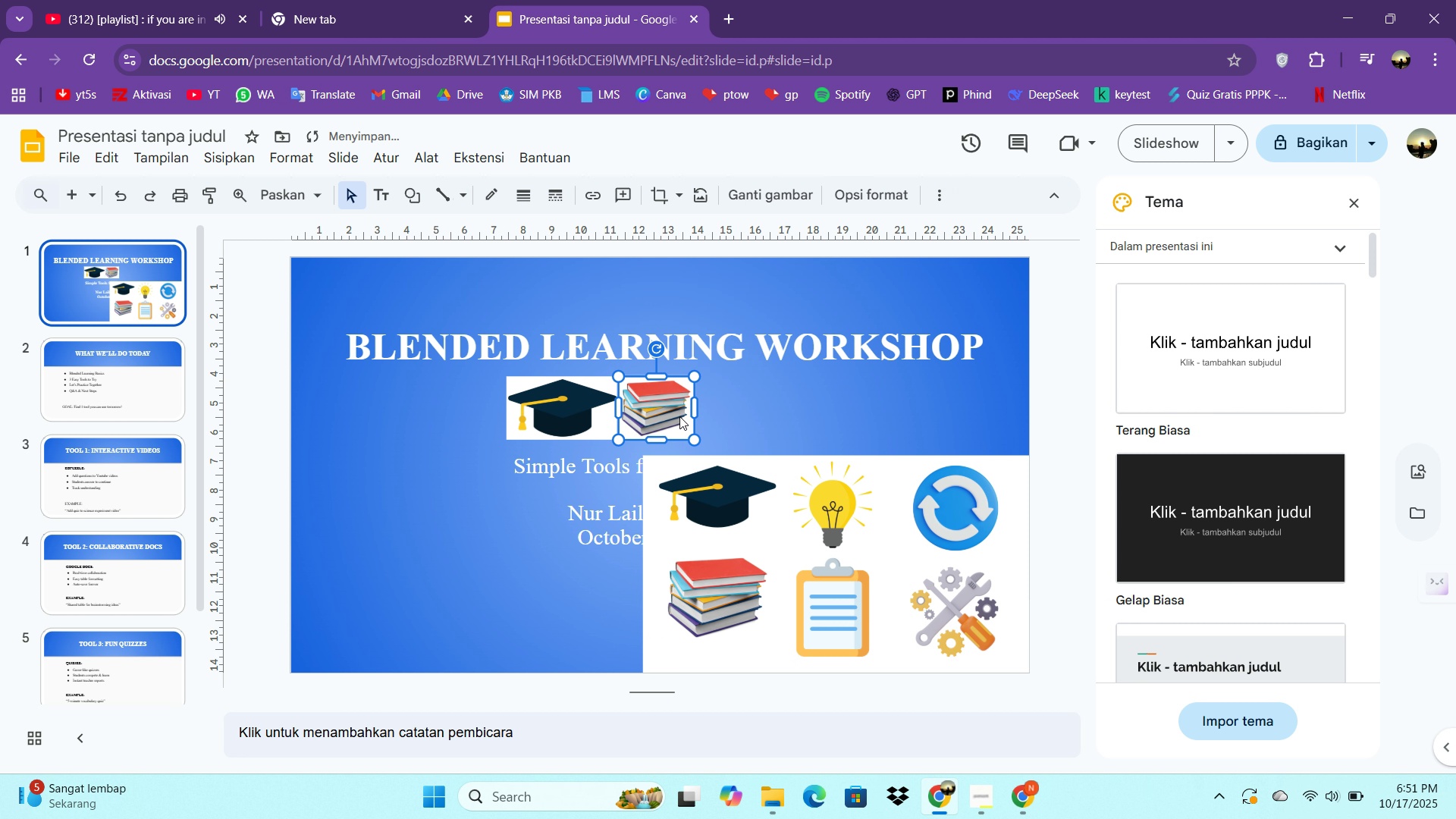 
left_click([744, 416])
 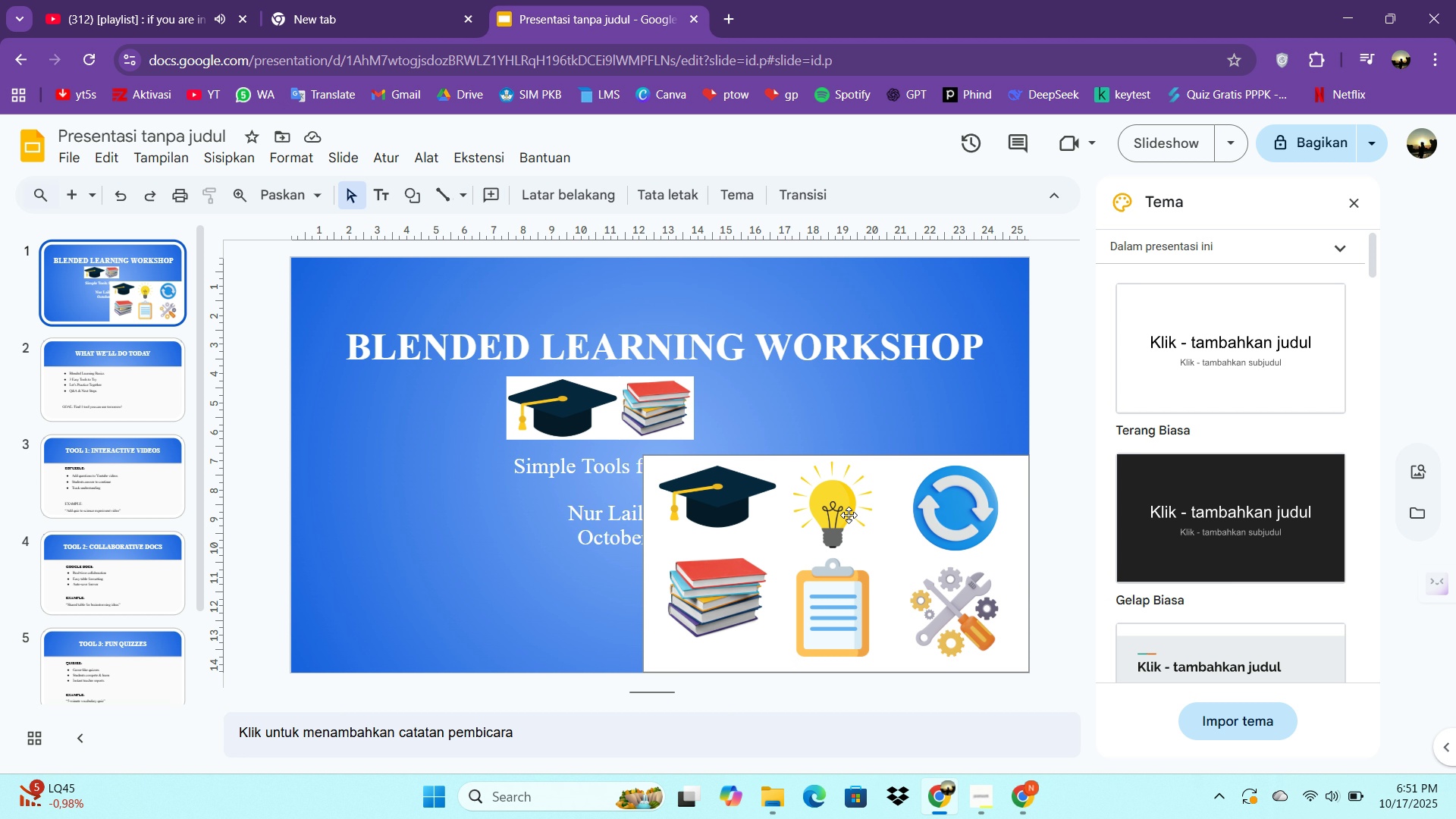 
wait(37.34)
 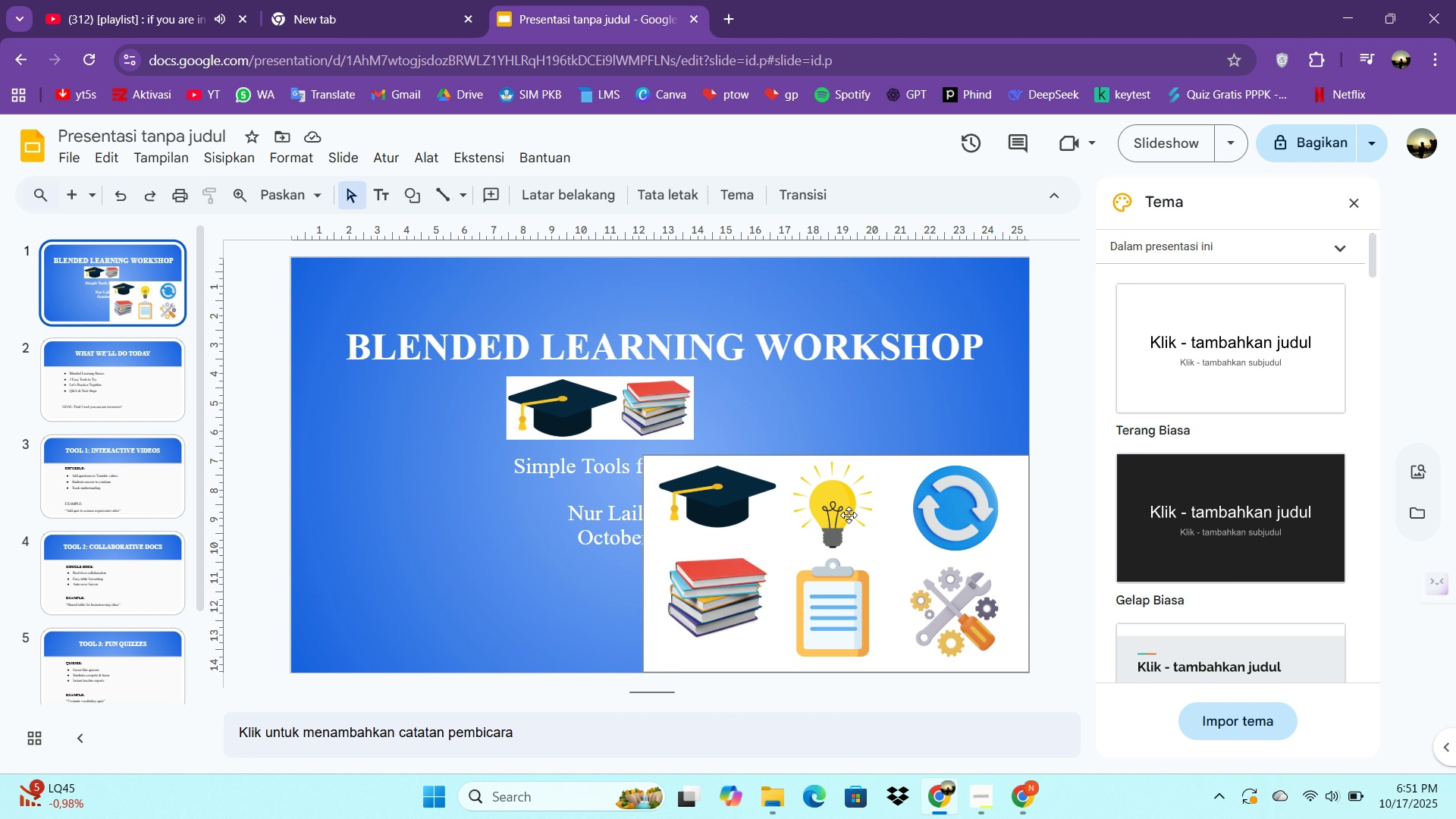 
left_click([774, 538])
 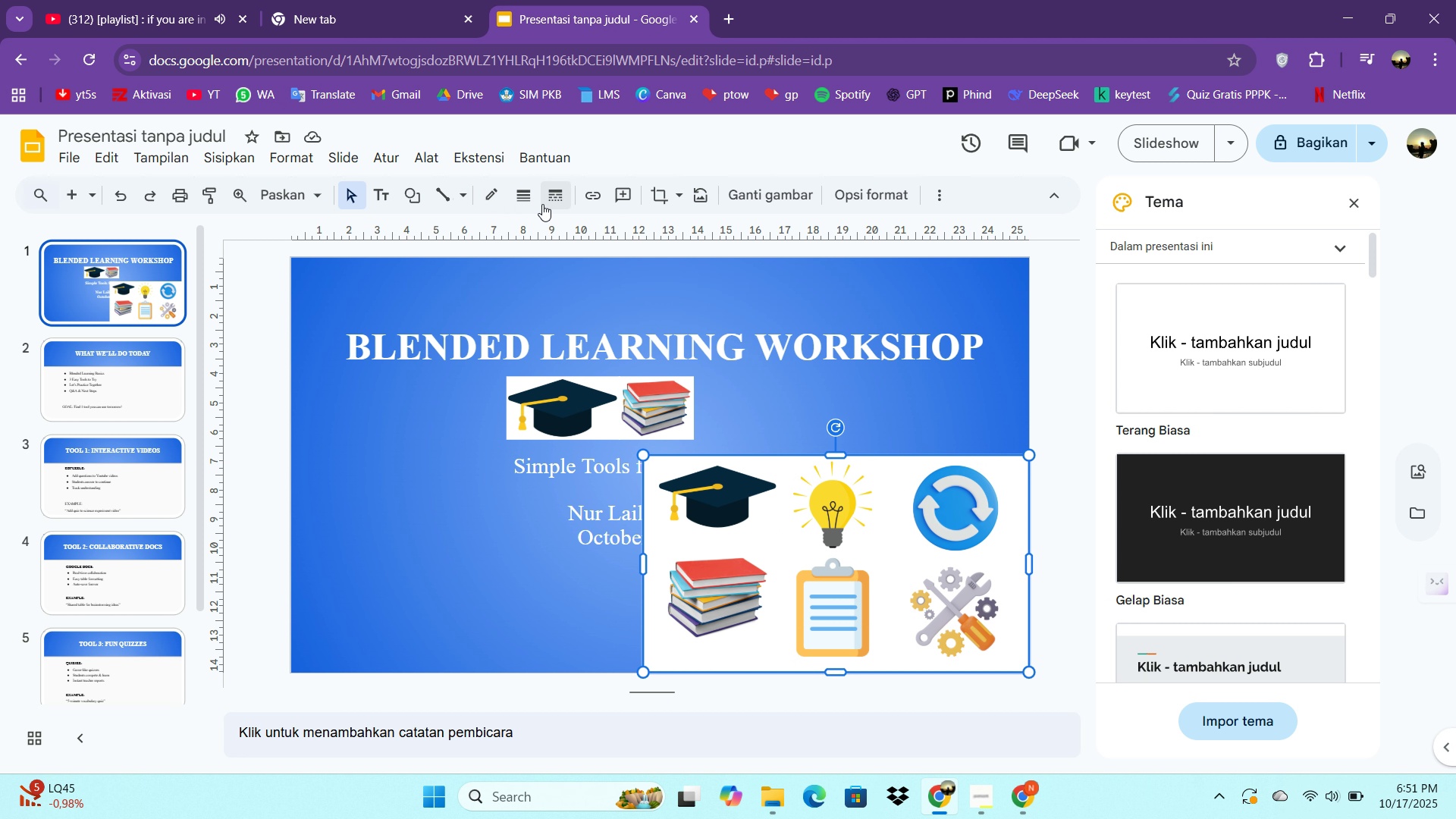 
left_click([648, 190])
 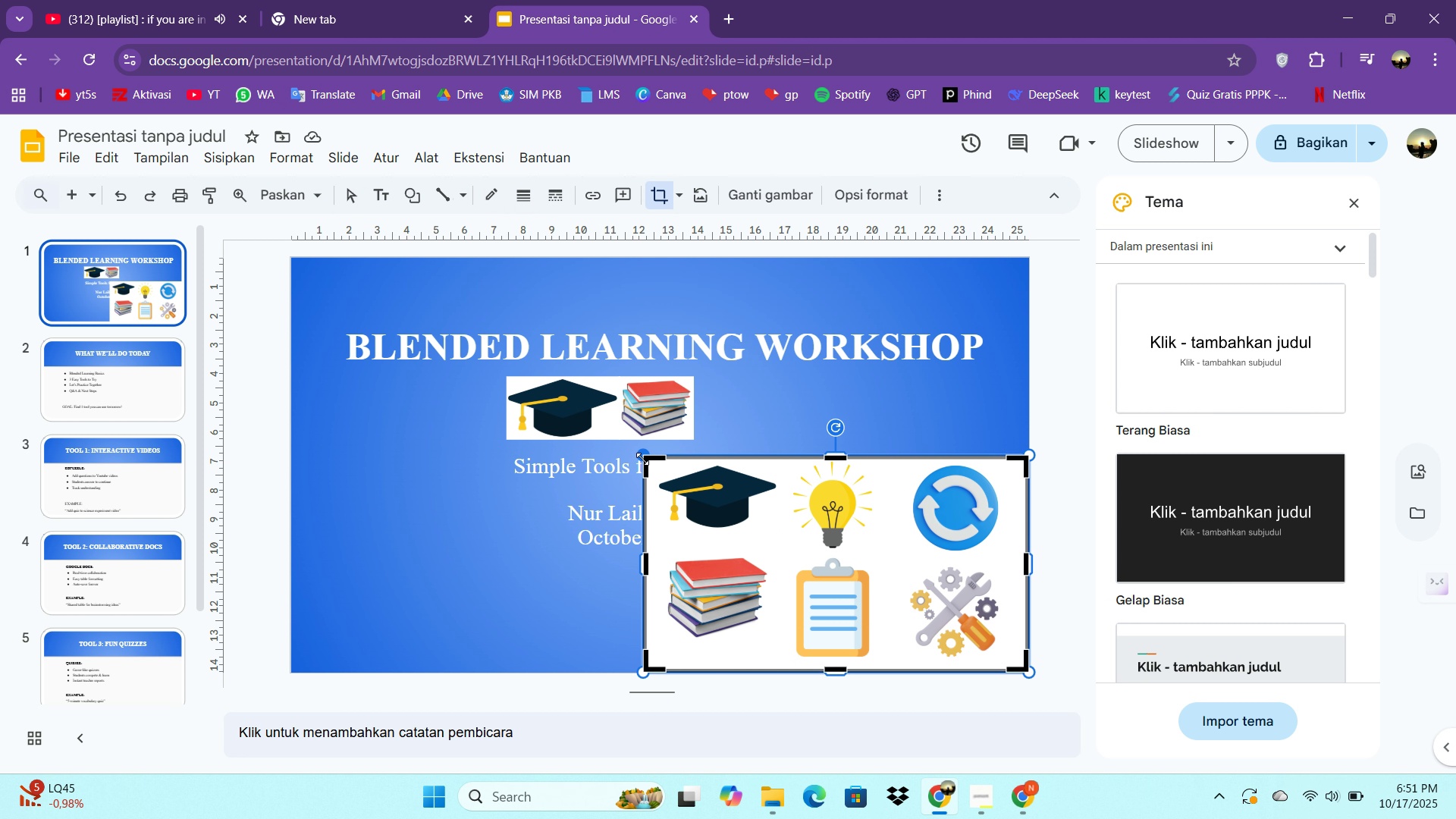 
left_click_drag(start_coordinate=[642, 459], to_coordinate=[811, 458])
 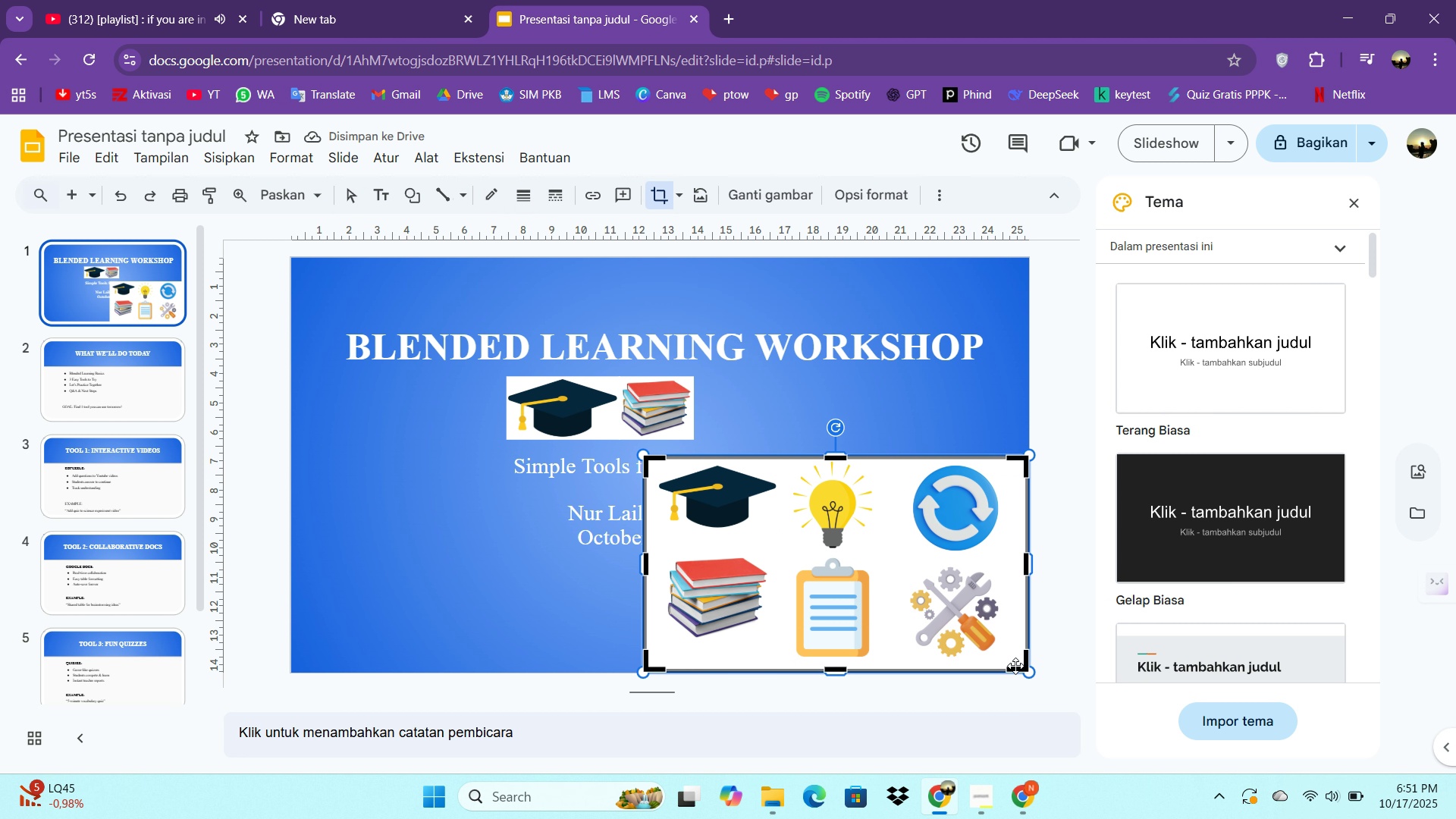 
left_click_drag(start_coordinate=[1021, 669], to_coordinate=[877, 551])
 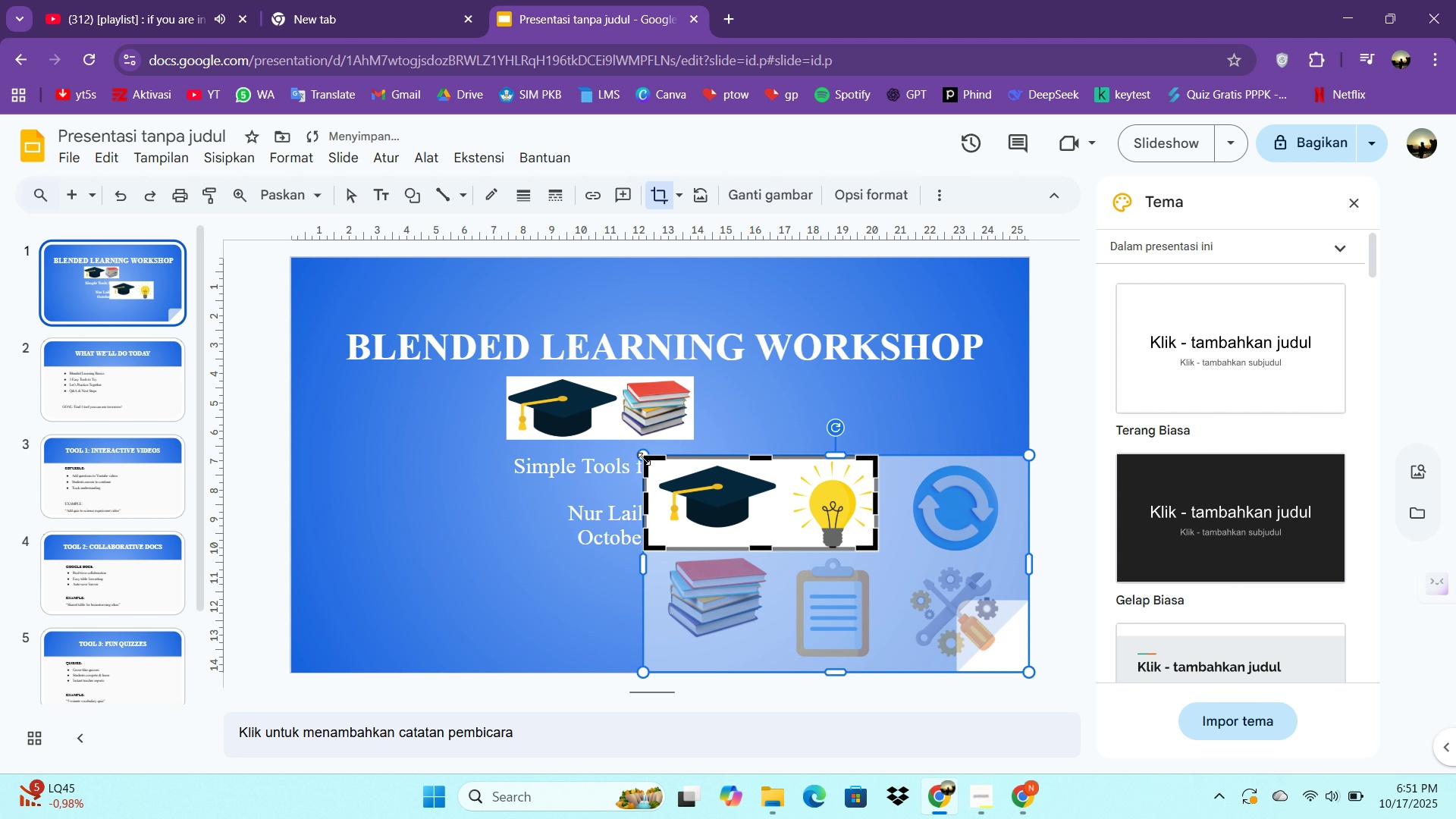 
left_click_drag(start_coordinate=[647, 459], to_coordinate=[789, 462])
 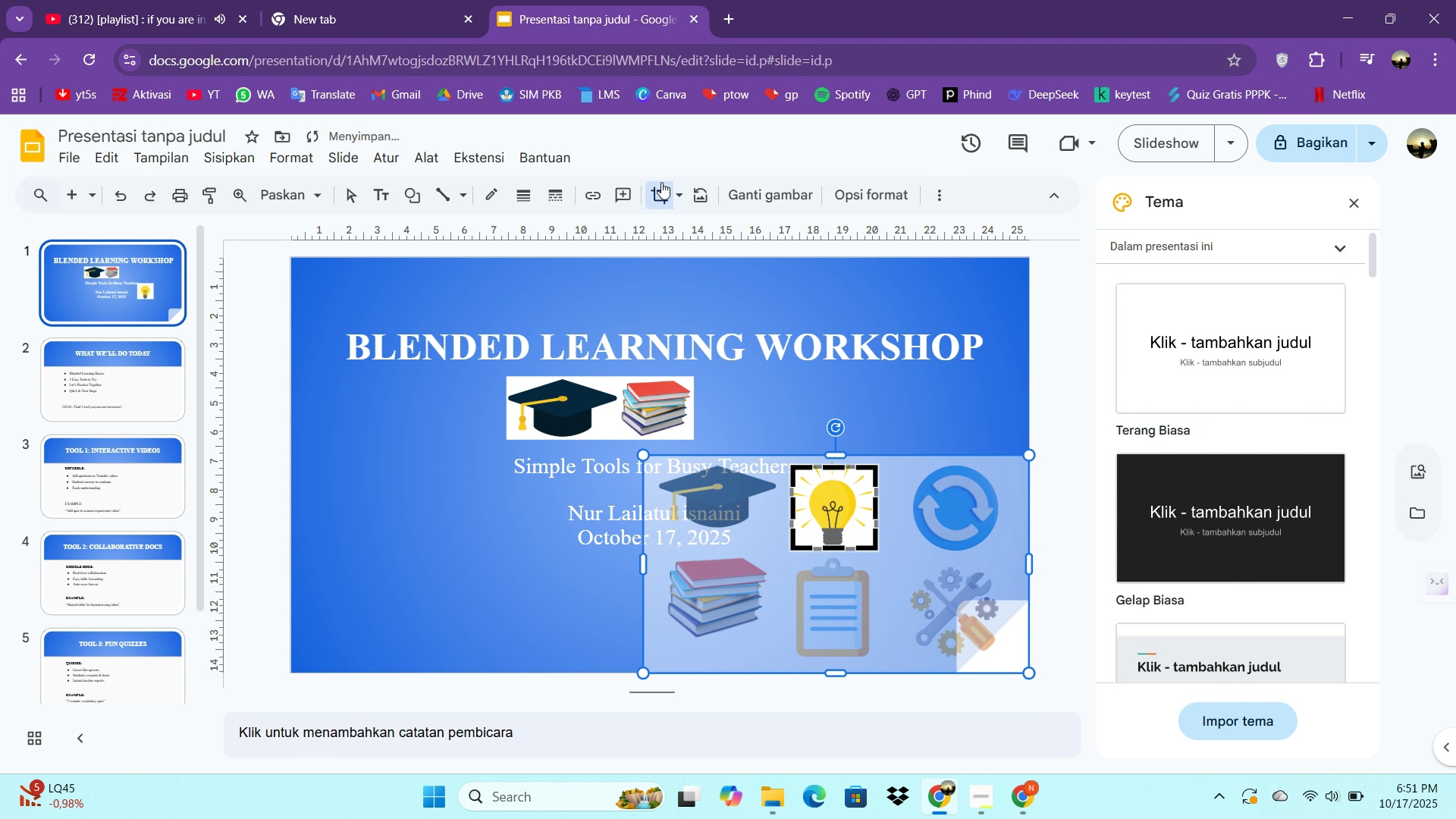 
left_click([661, 182])
 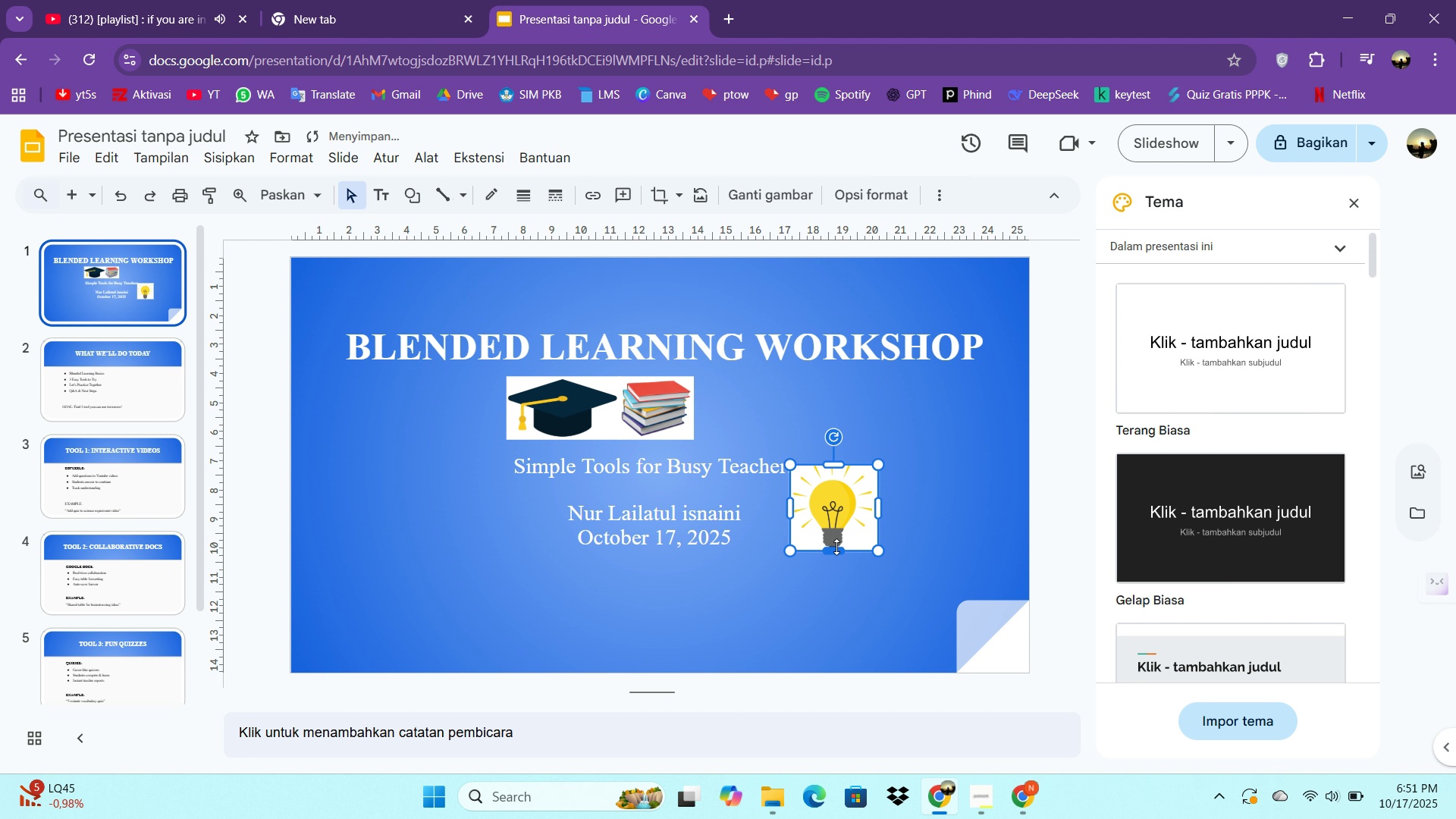 
left_click_drag(start_coordinate=[832, 532], to_coordinate=[726, 434])
 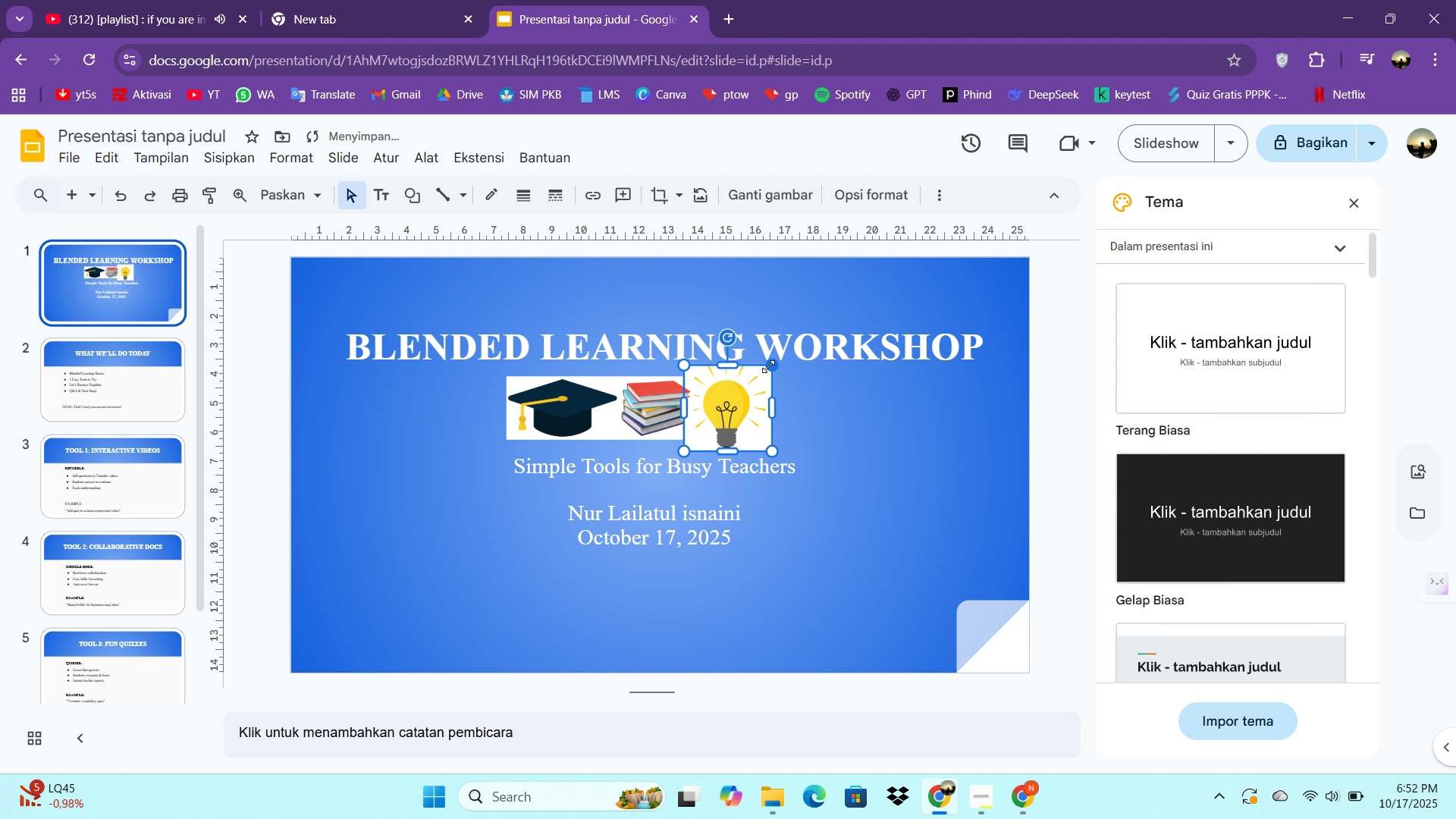 
left_click_drag(start_coordinate=[770, 366], to_coordinate=[752, 379])
 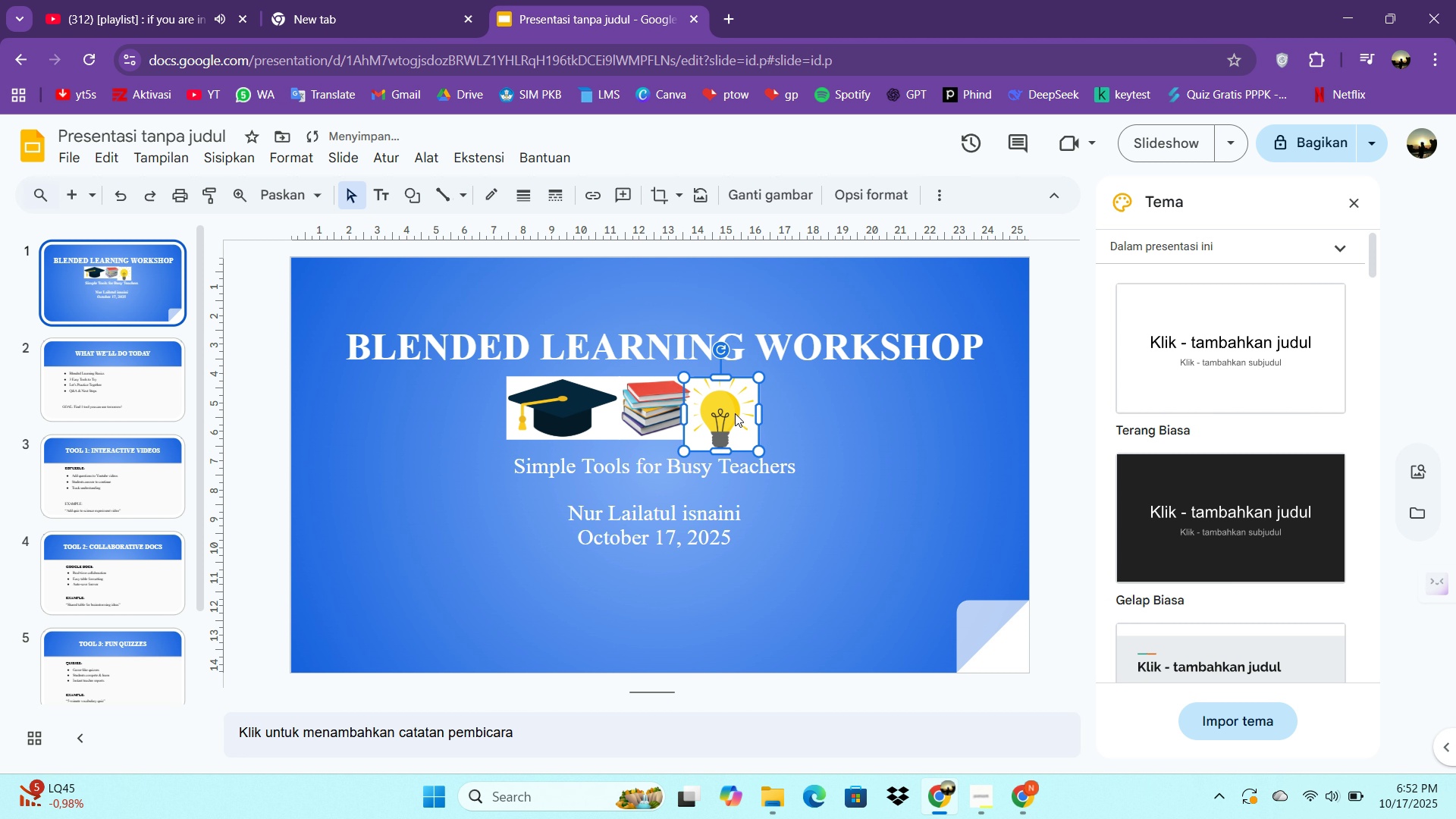 
left_click_drag(start_coordinate=[735, 413], to_coordinate=[745, 403])
 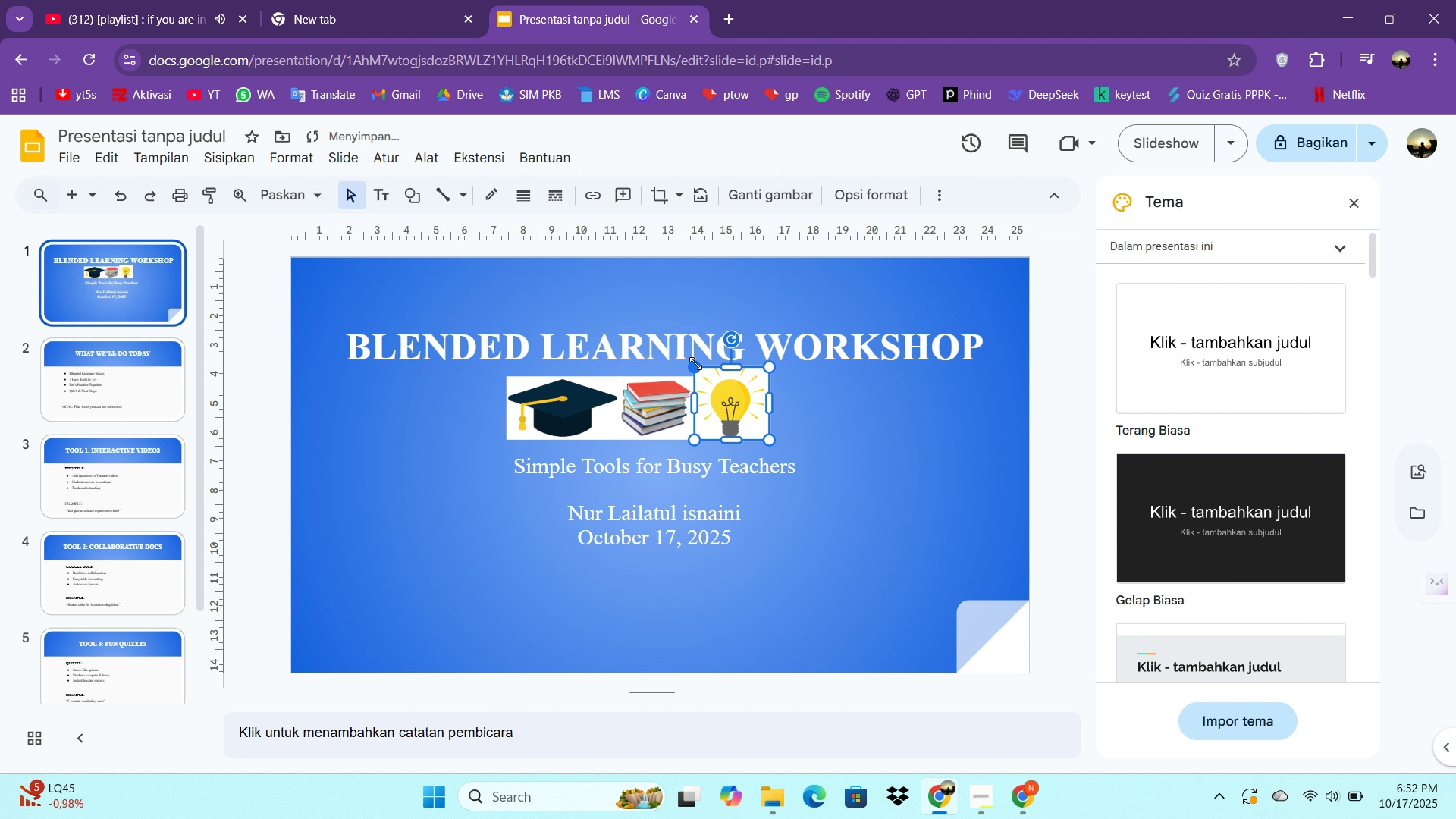 
left_click_drag(start_coordinate=[695, 363], to_coordinate=[701, 372])
 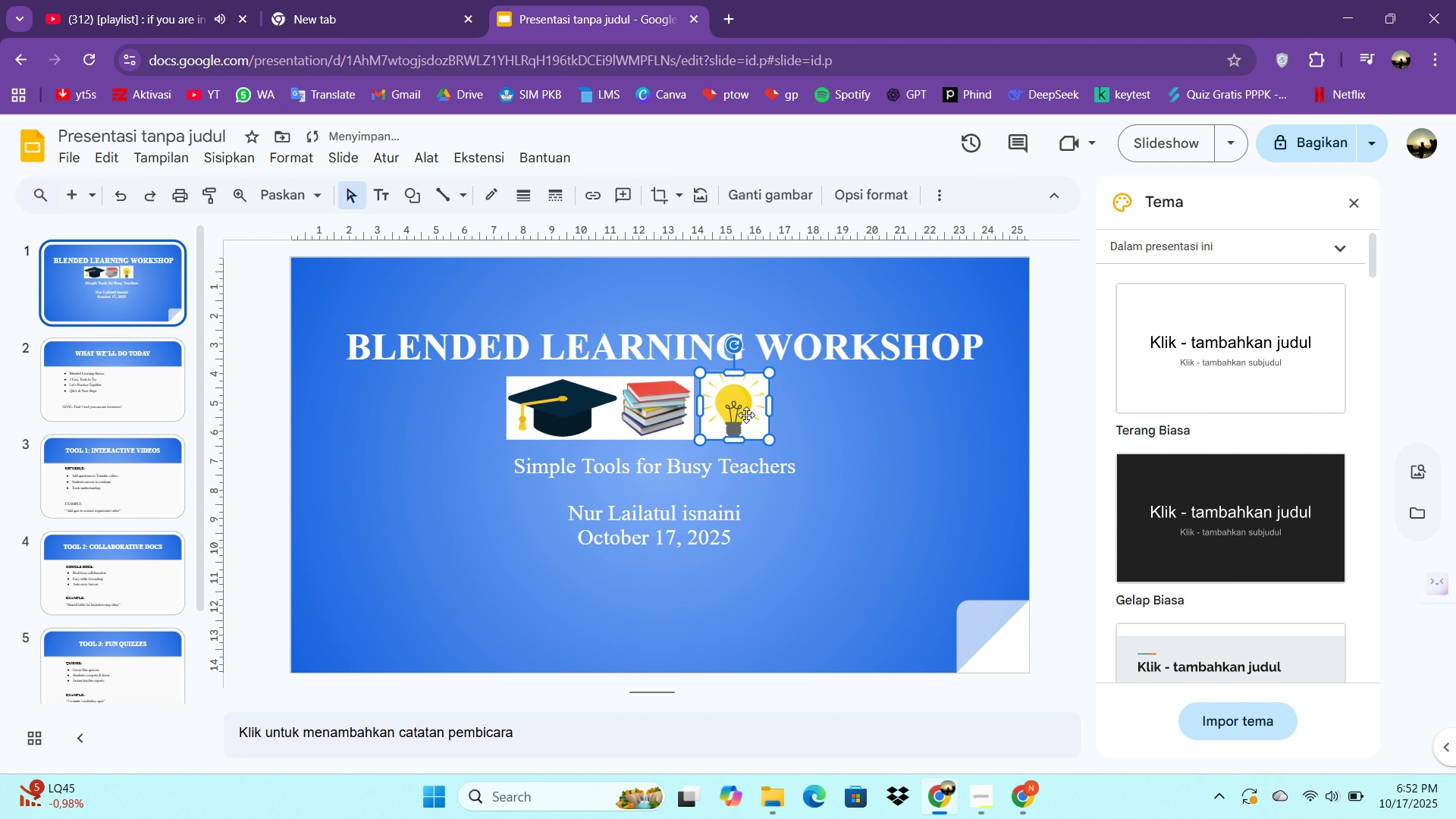 
left_click_drag(start_coordinate=[750, 415], to_coordinate=[740, 417])
 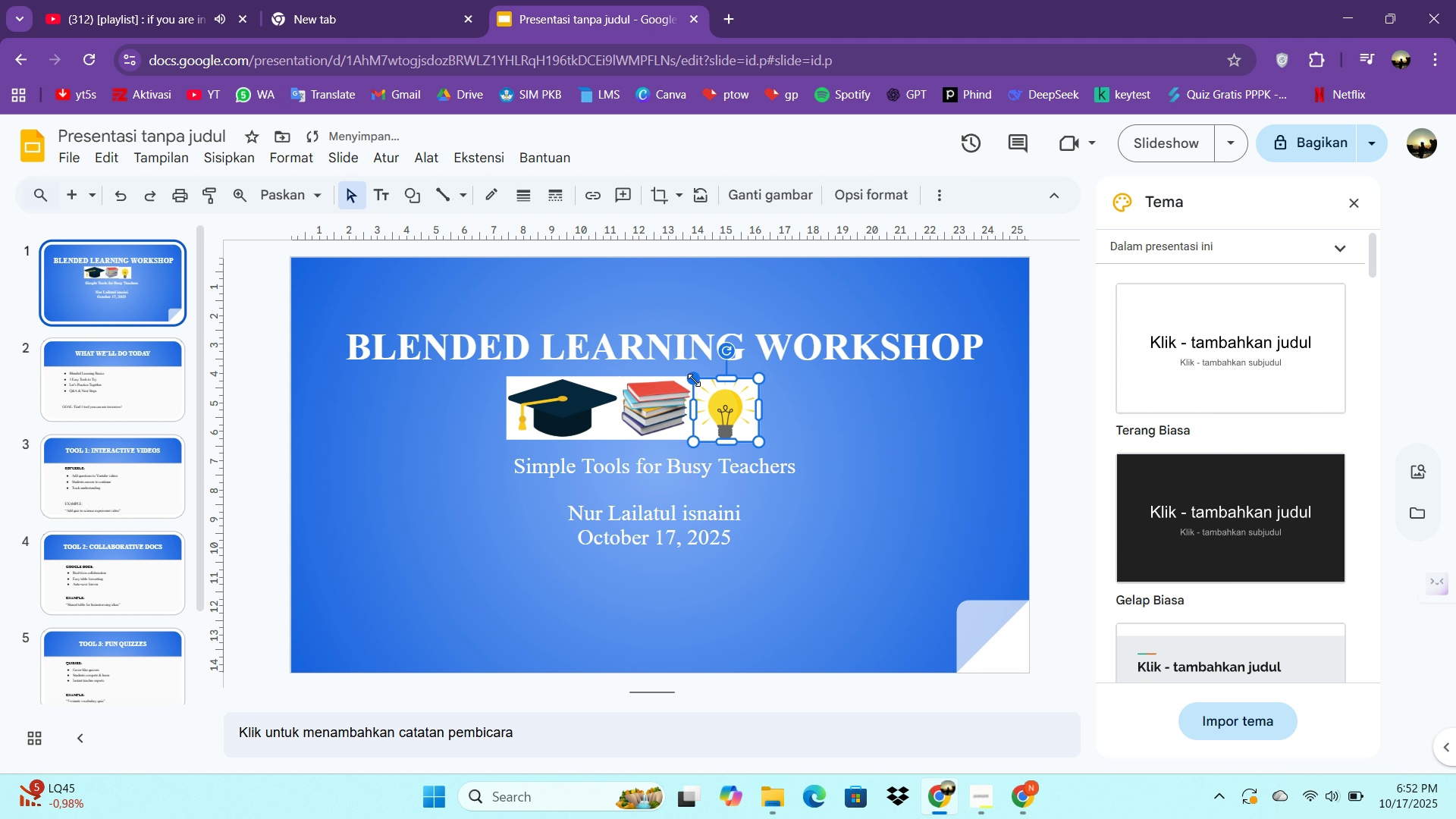 
left_click([810, 408])
 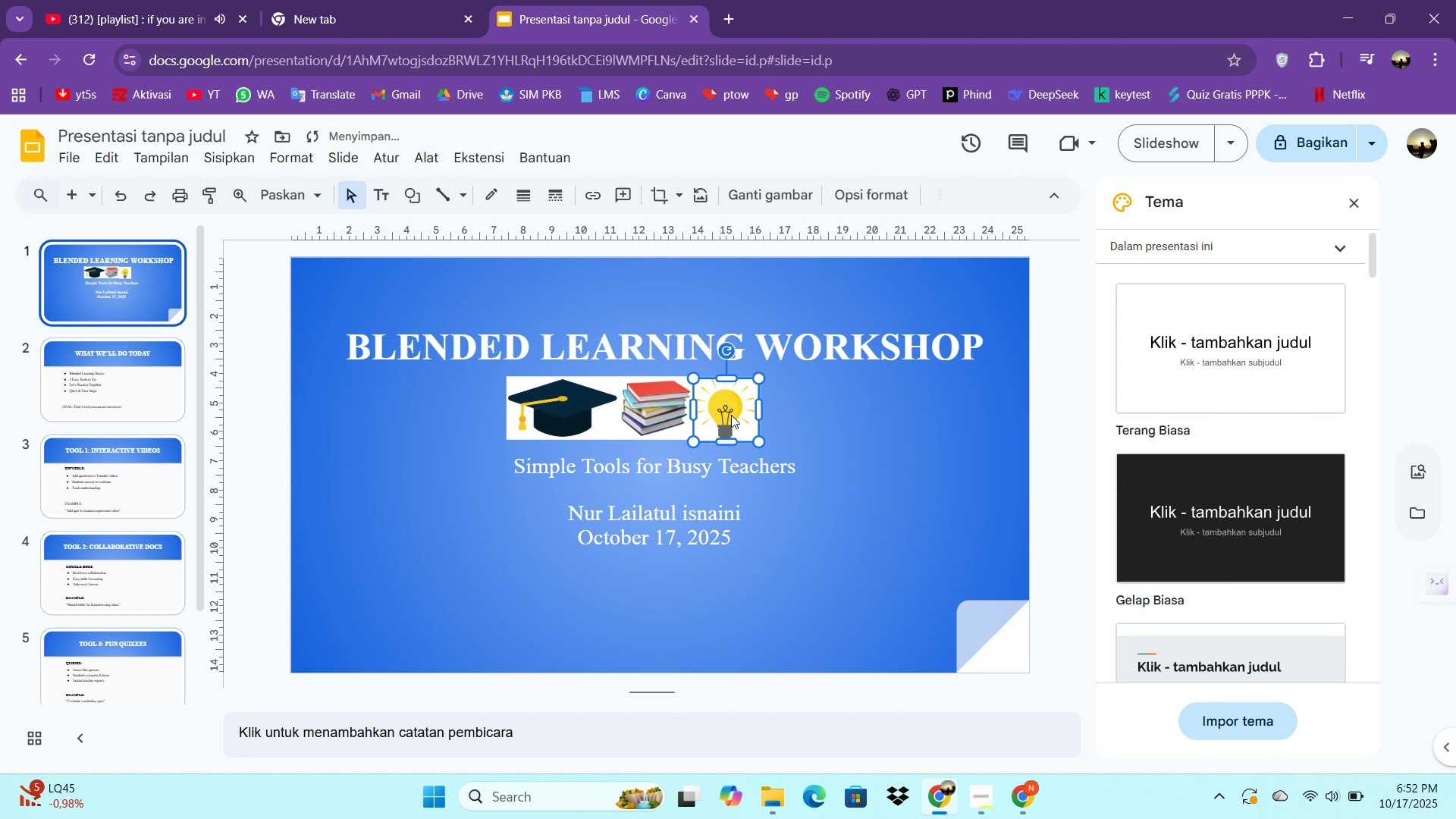 
left_click([731, 415])
 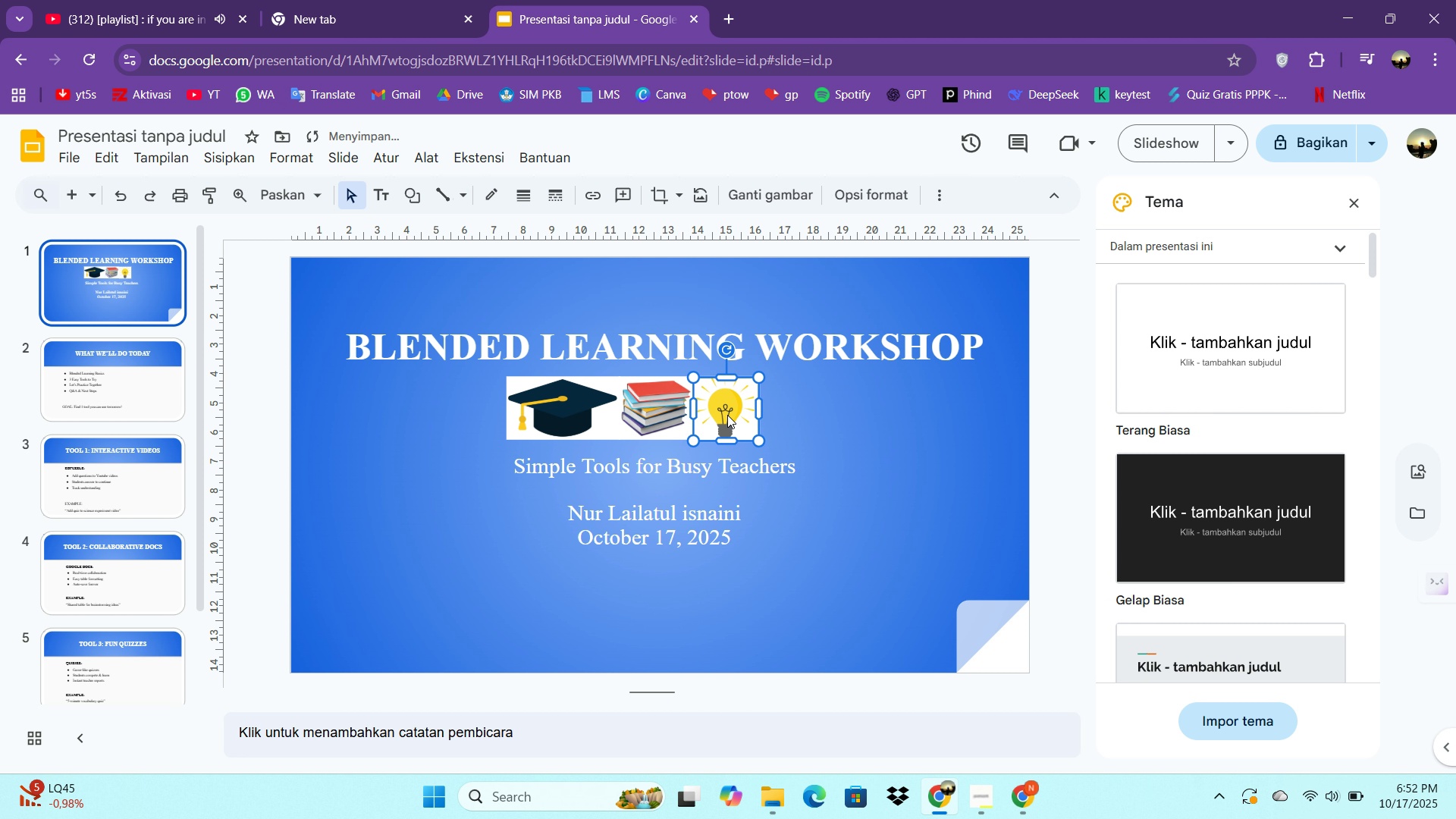 
key(ArrowUp)
 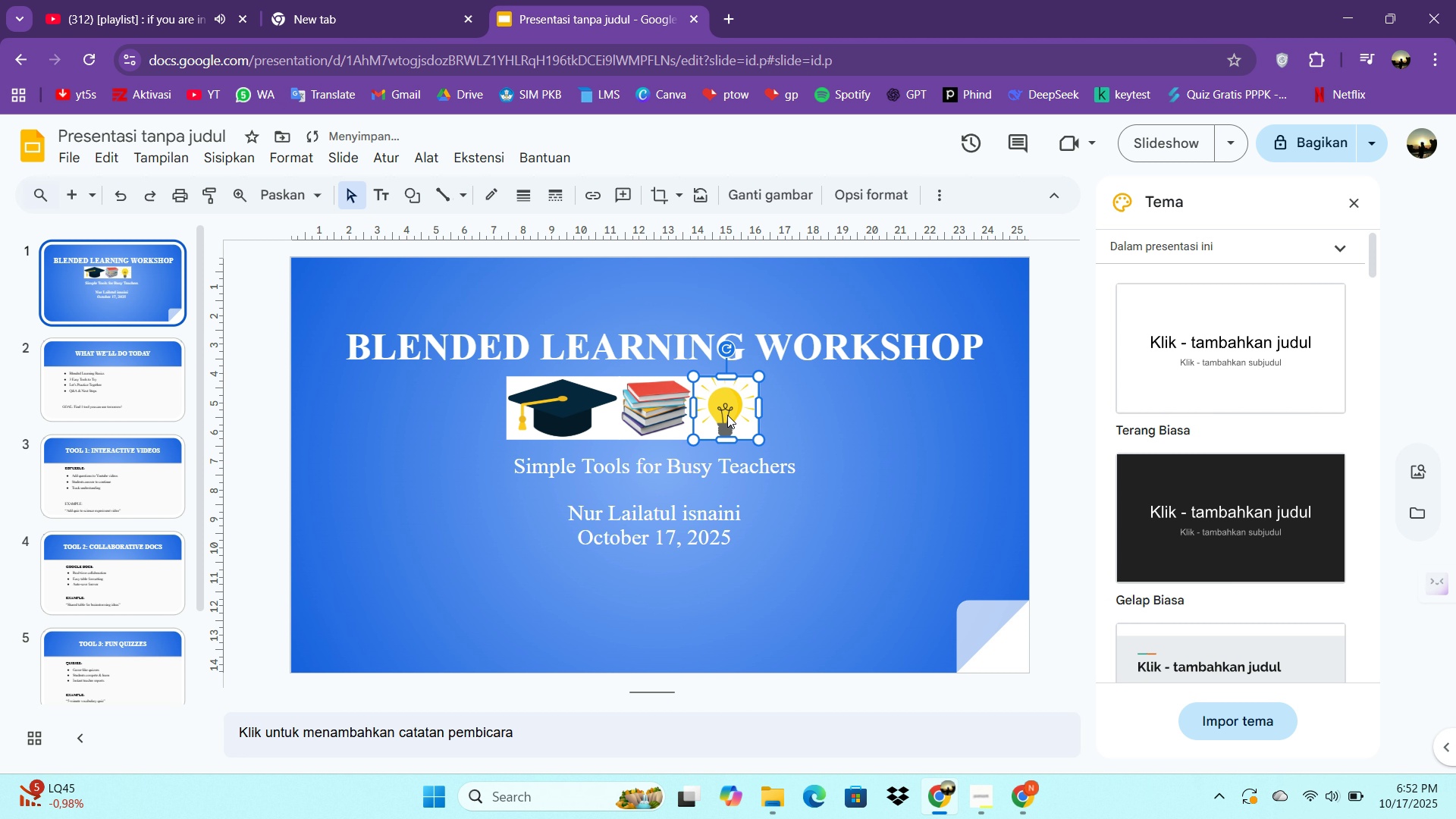 
key(ArrowUp)
 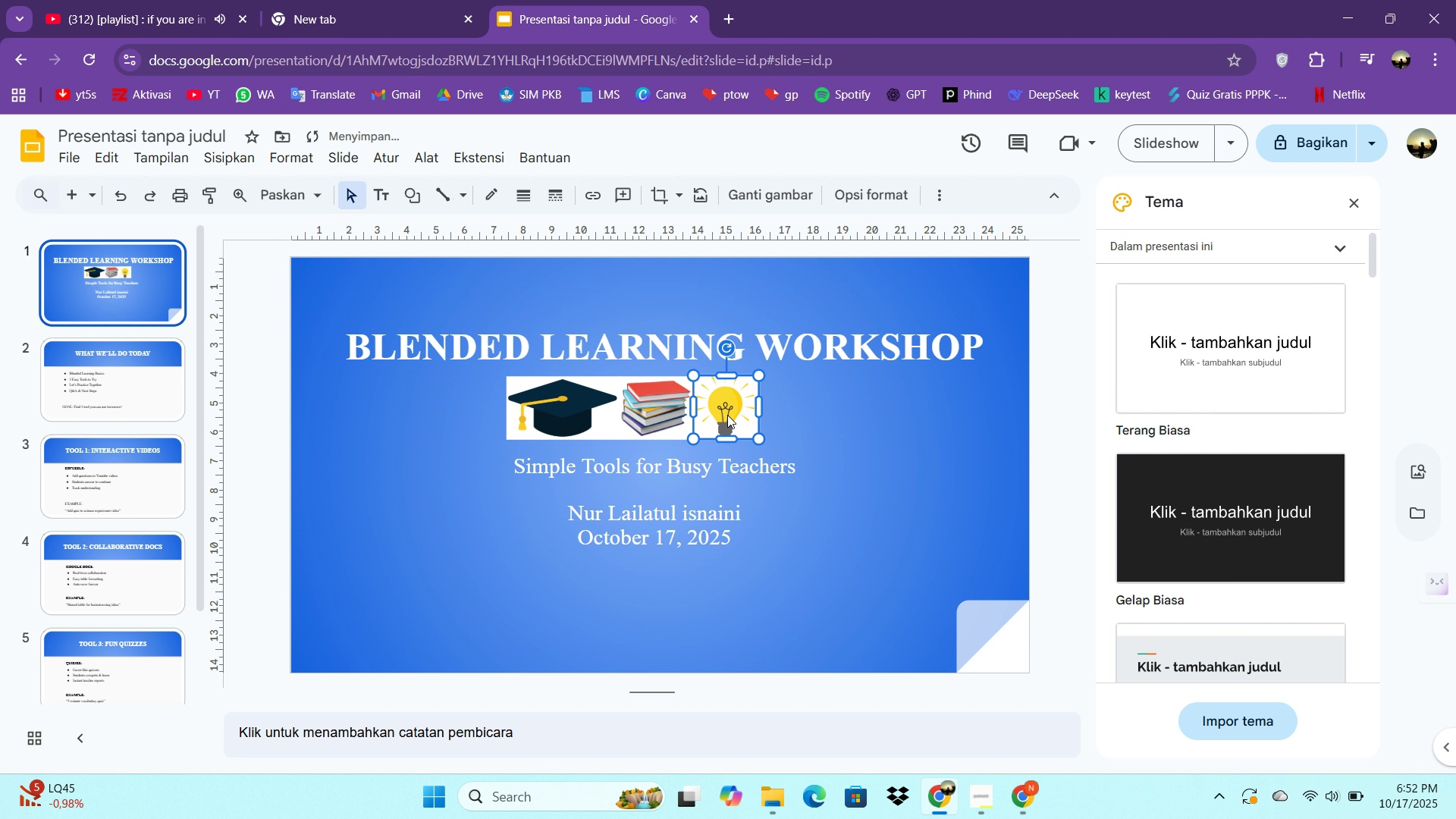 
key(ArrowUp)
 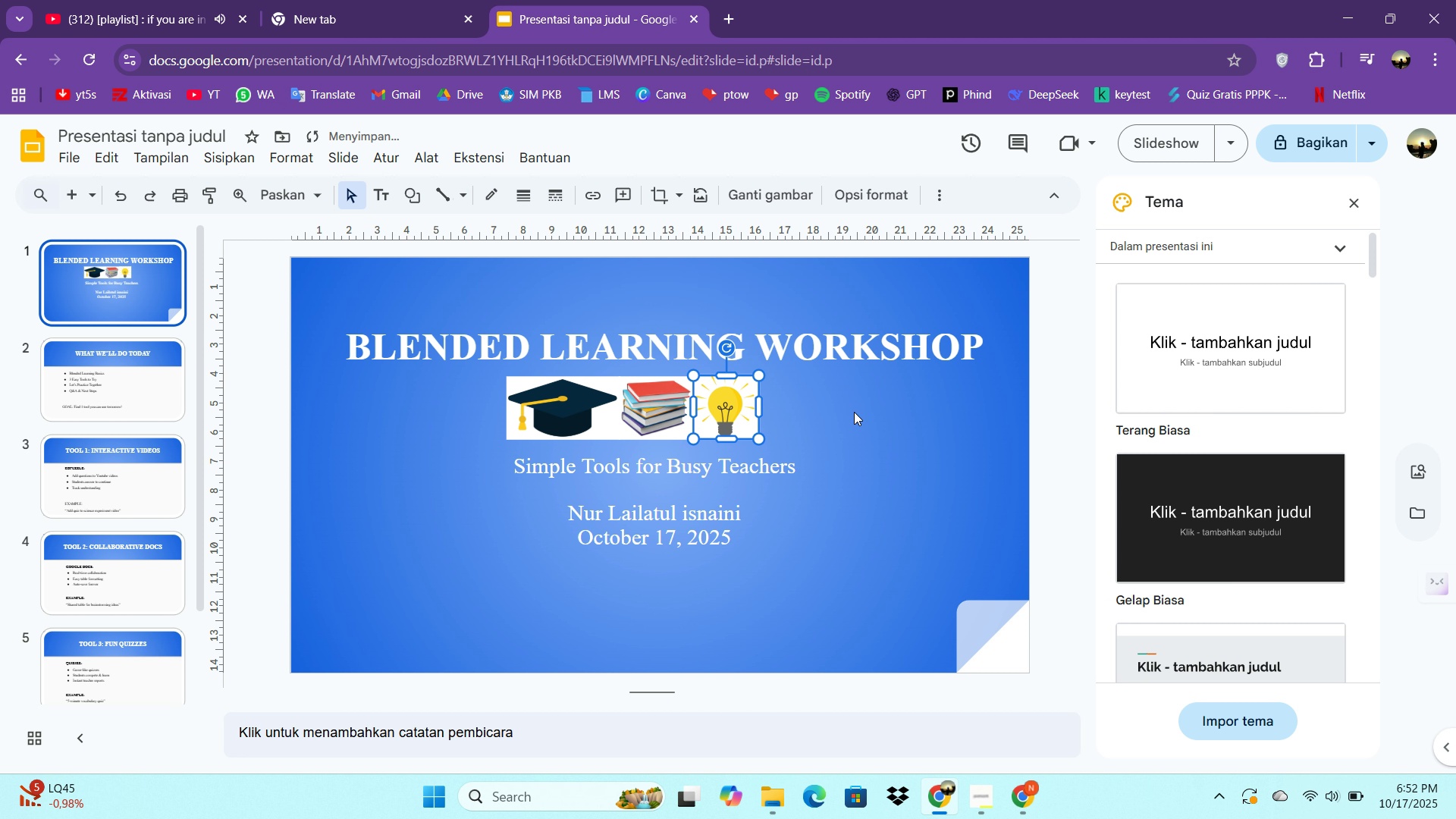 
left_click([854, 412])
 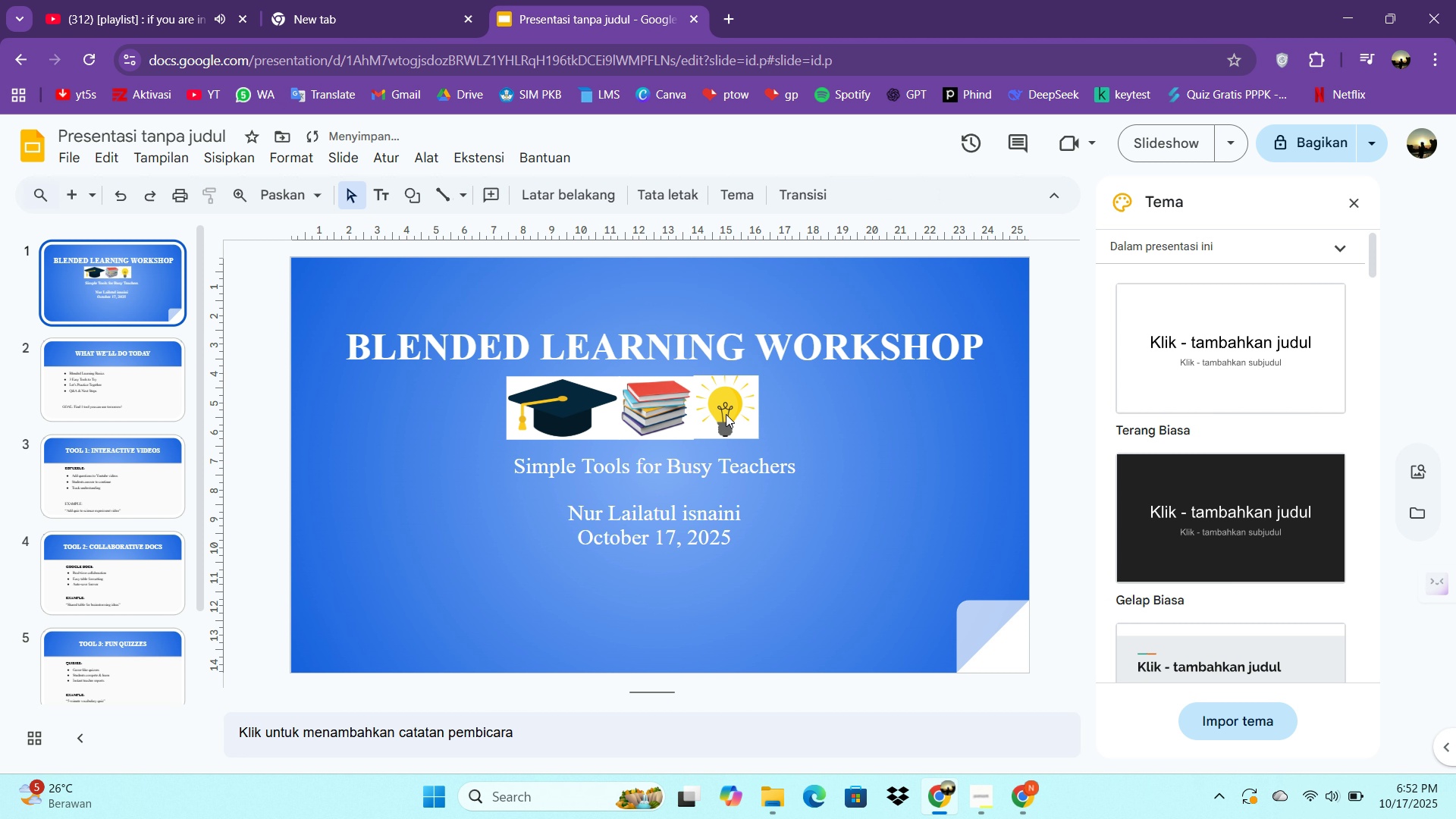 
left_click([726, 414])
 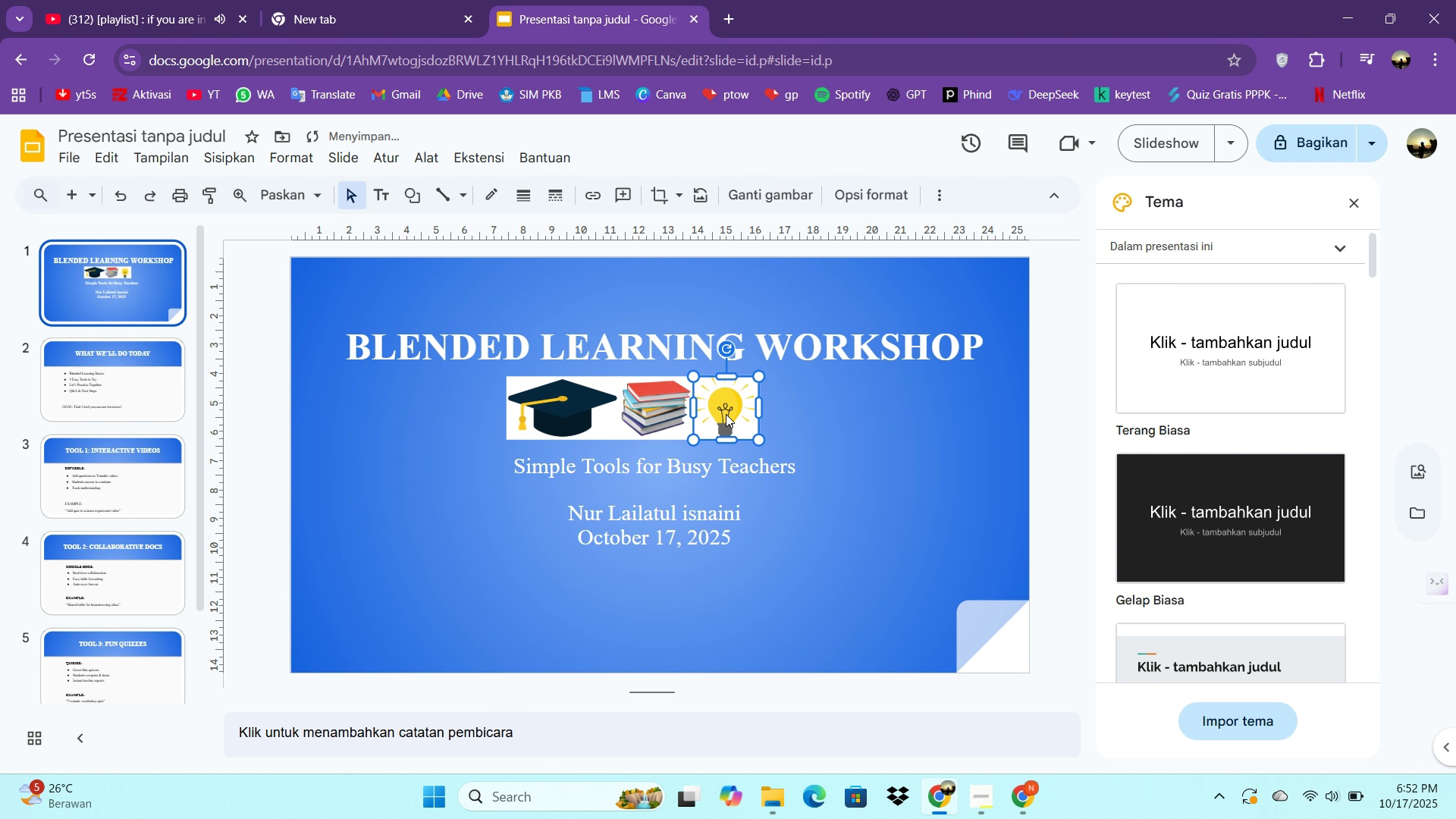 
key(ArrowDown)
 